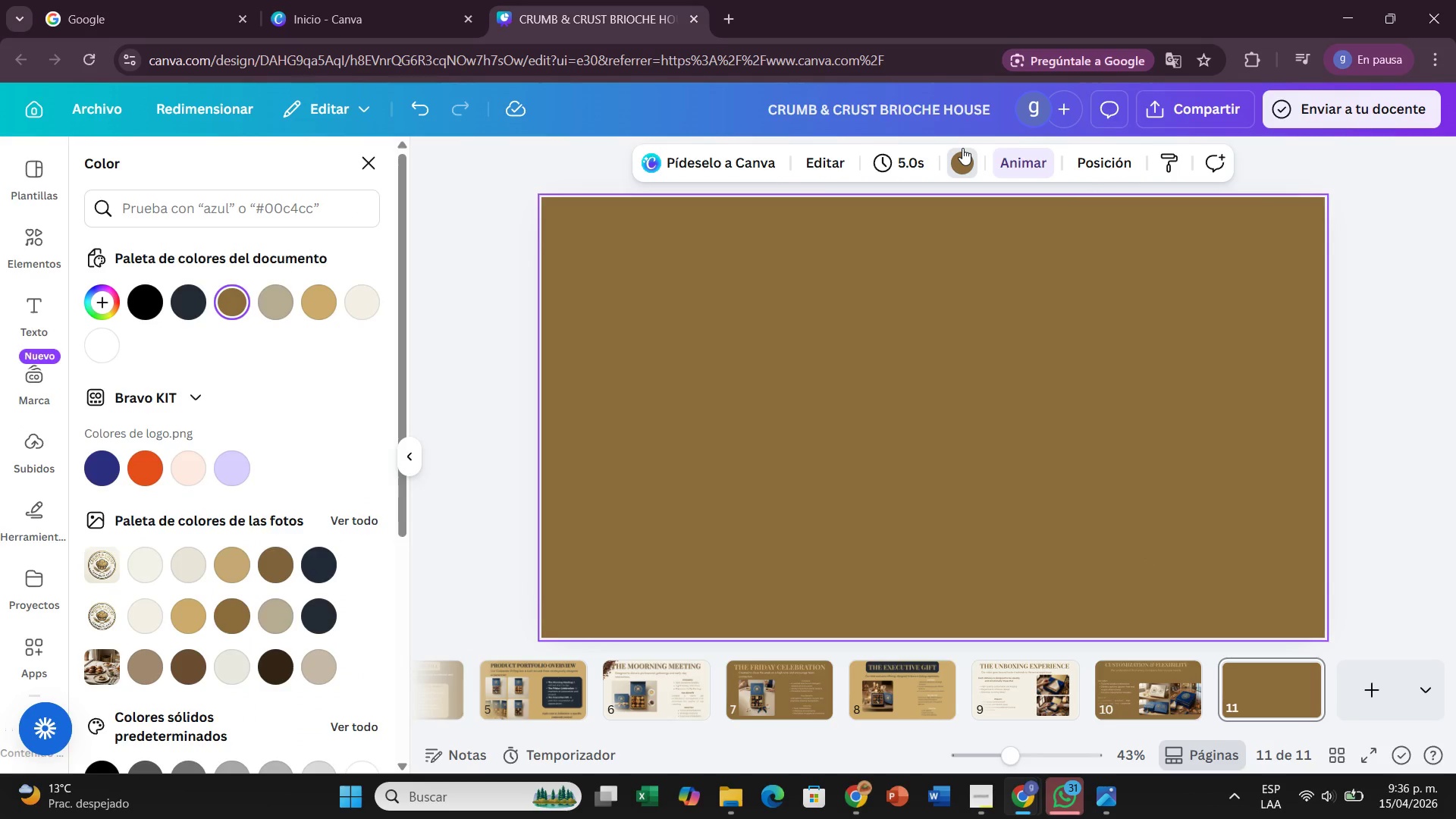 
left_click([987, 375])
 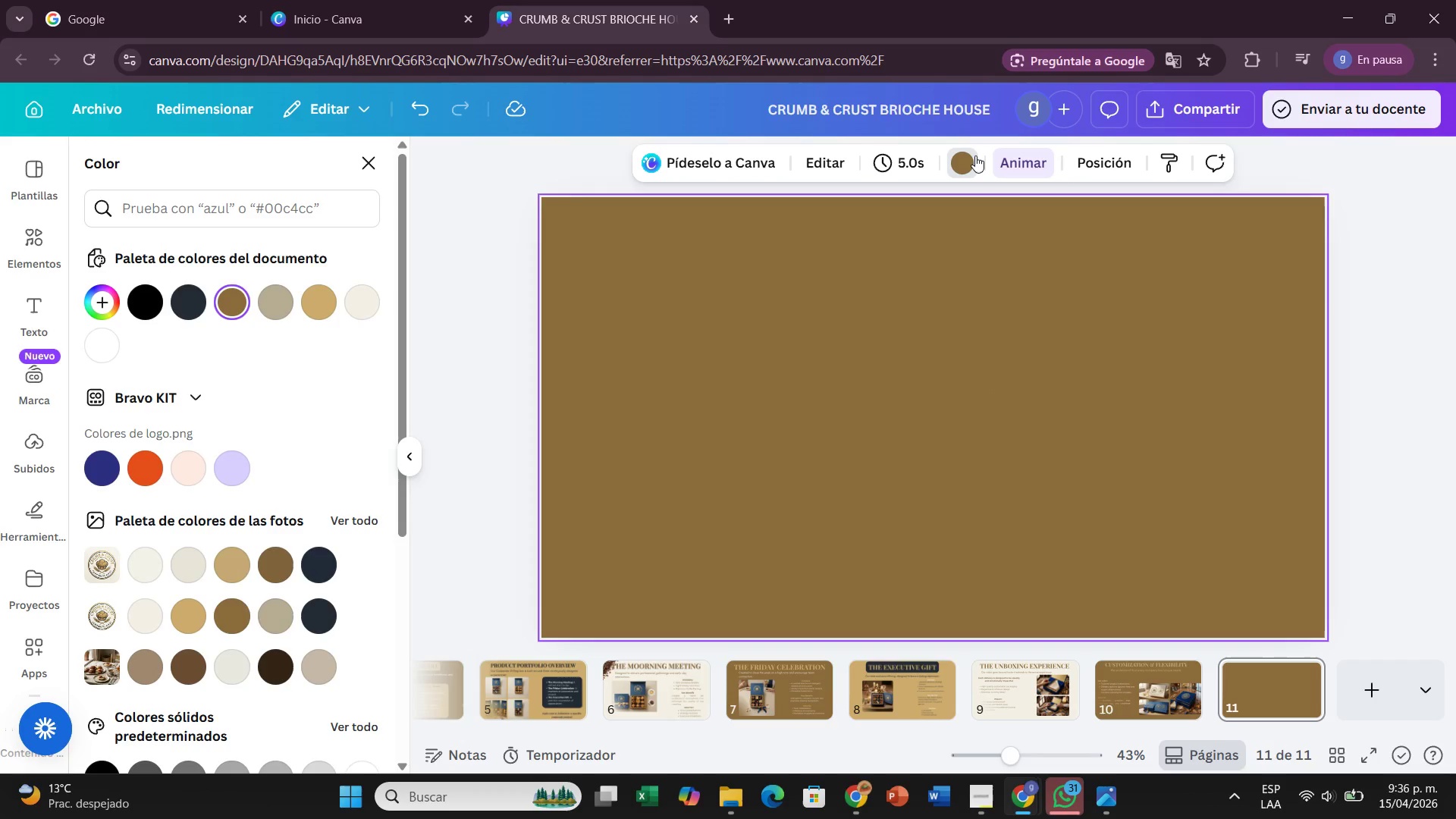 
left_click([975, 155])
 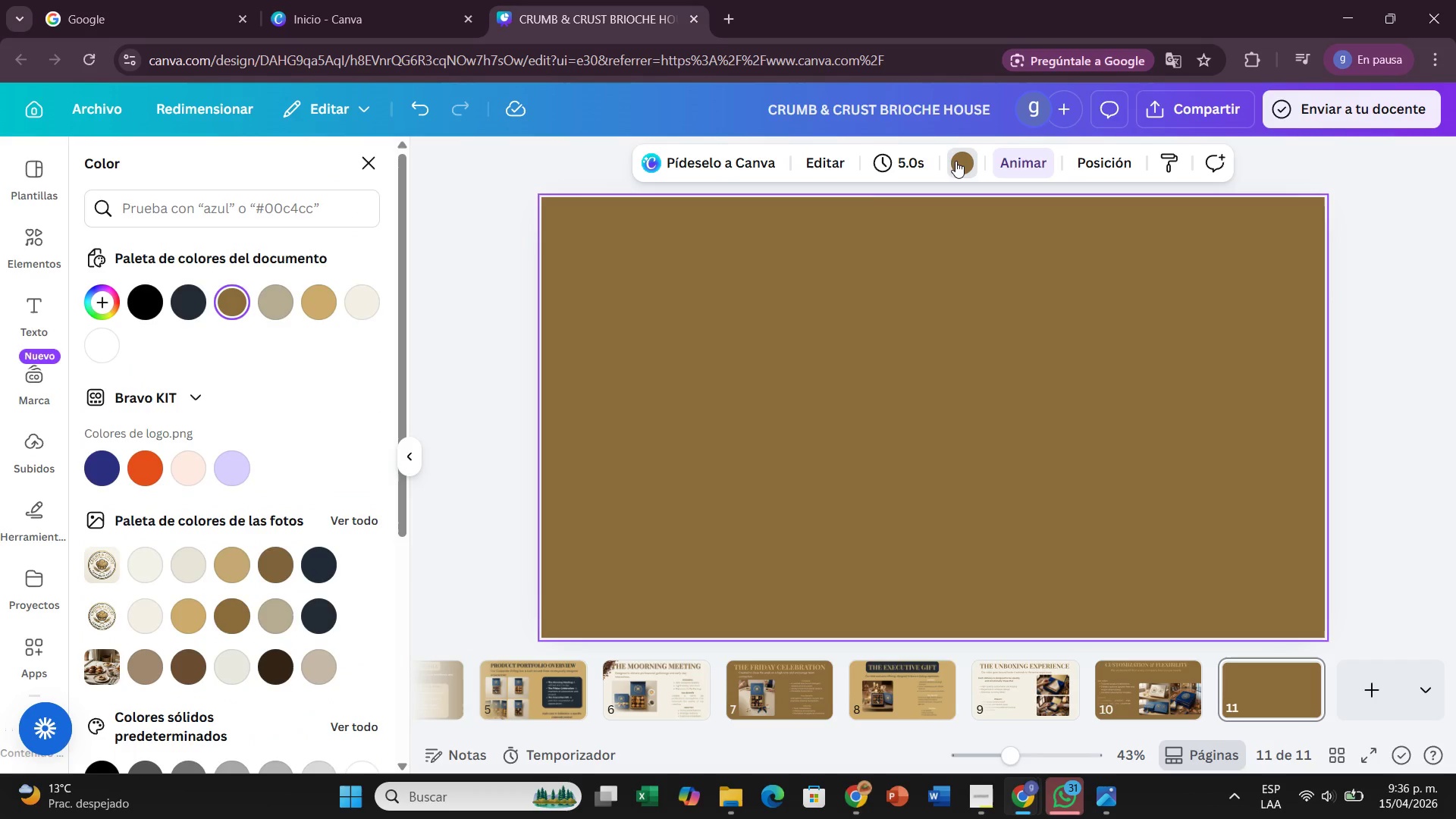 
wait(5.17)
 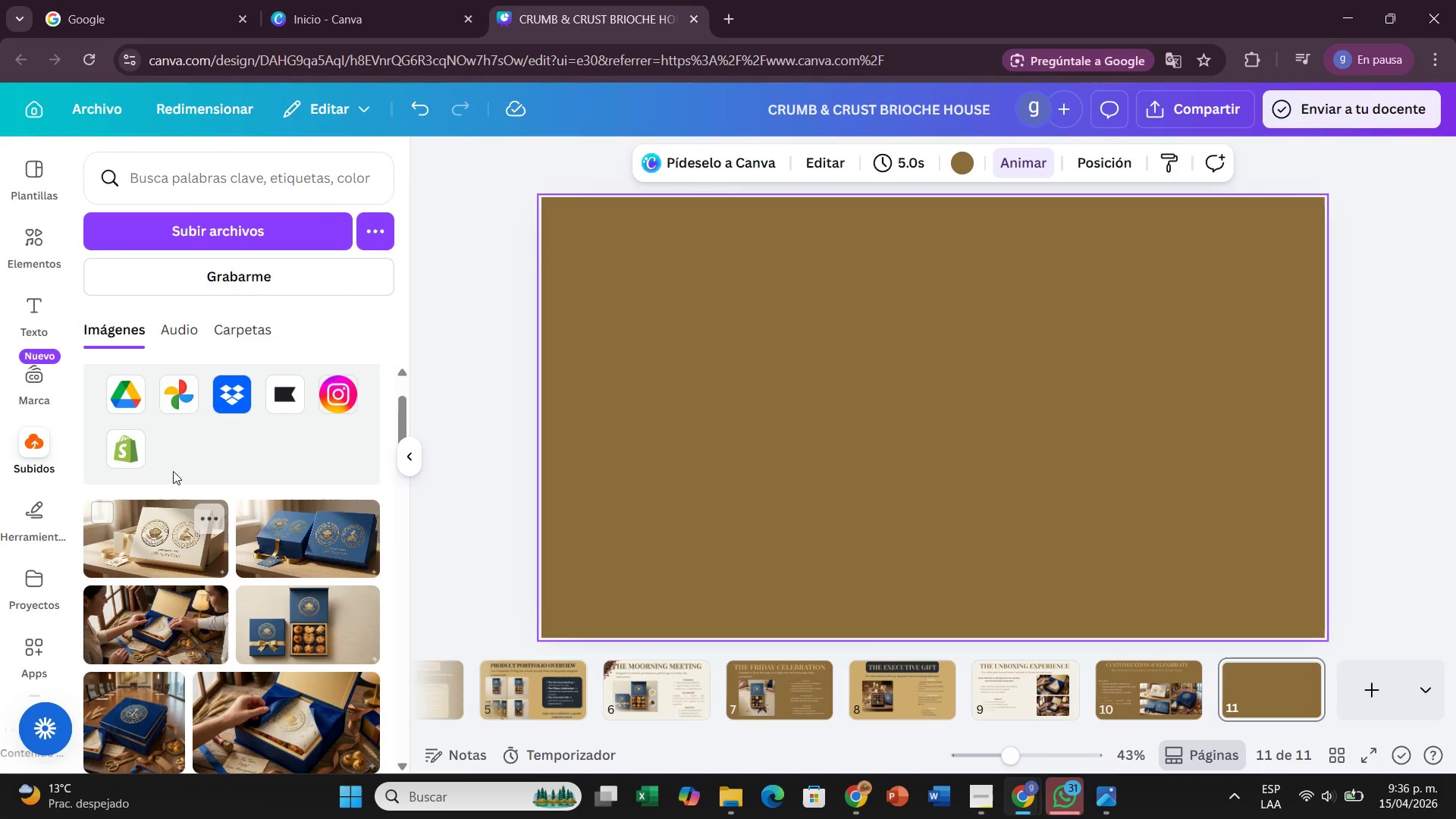 
left_click([320, 301])
 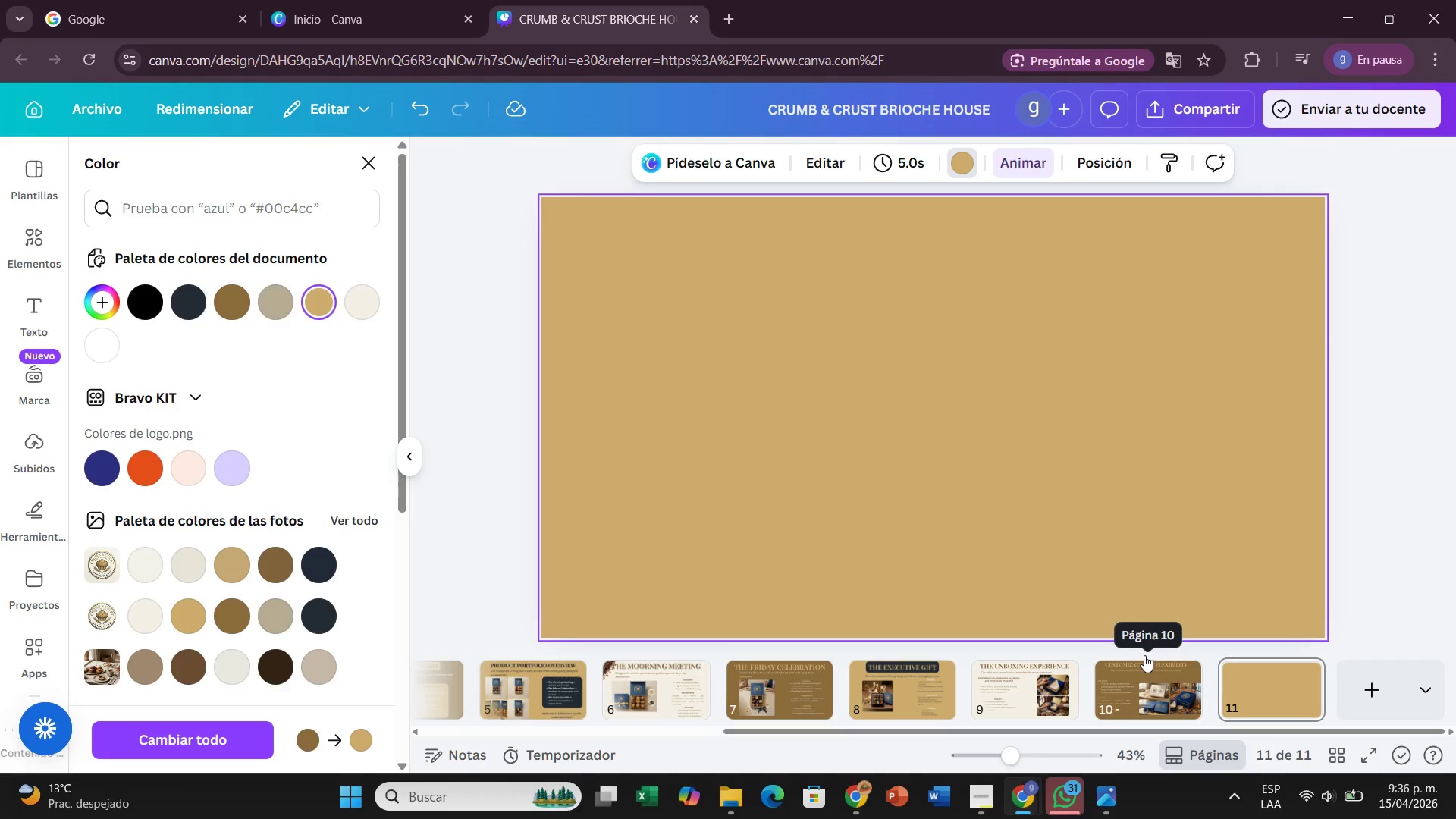 
wait(12.3)
 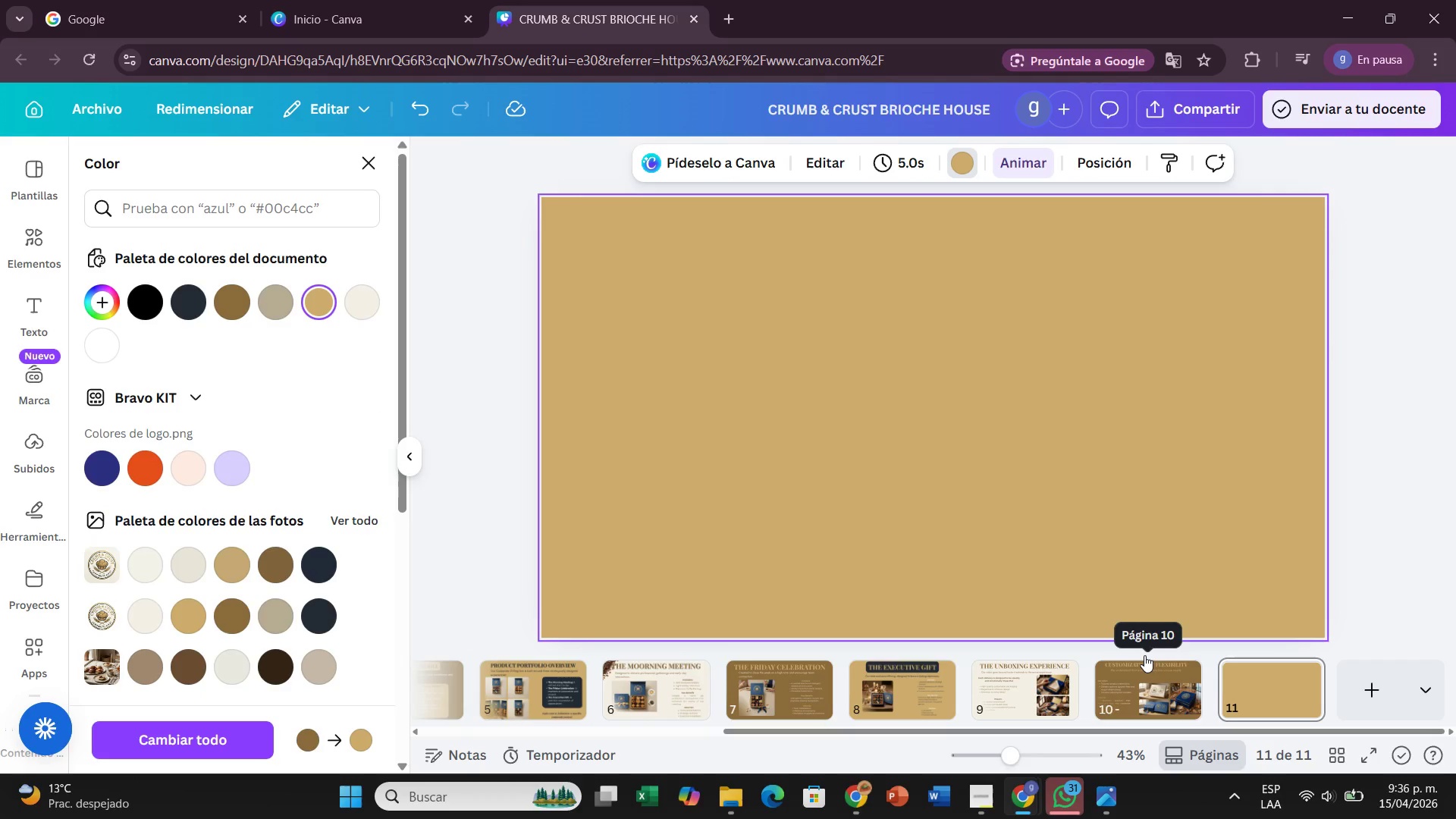 
left_click([952, 290])
 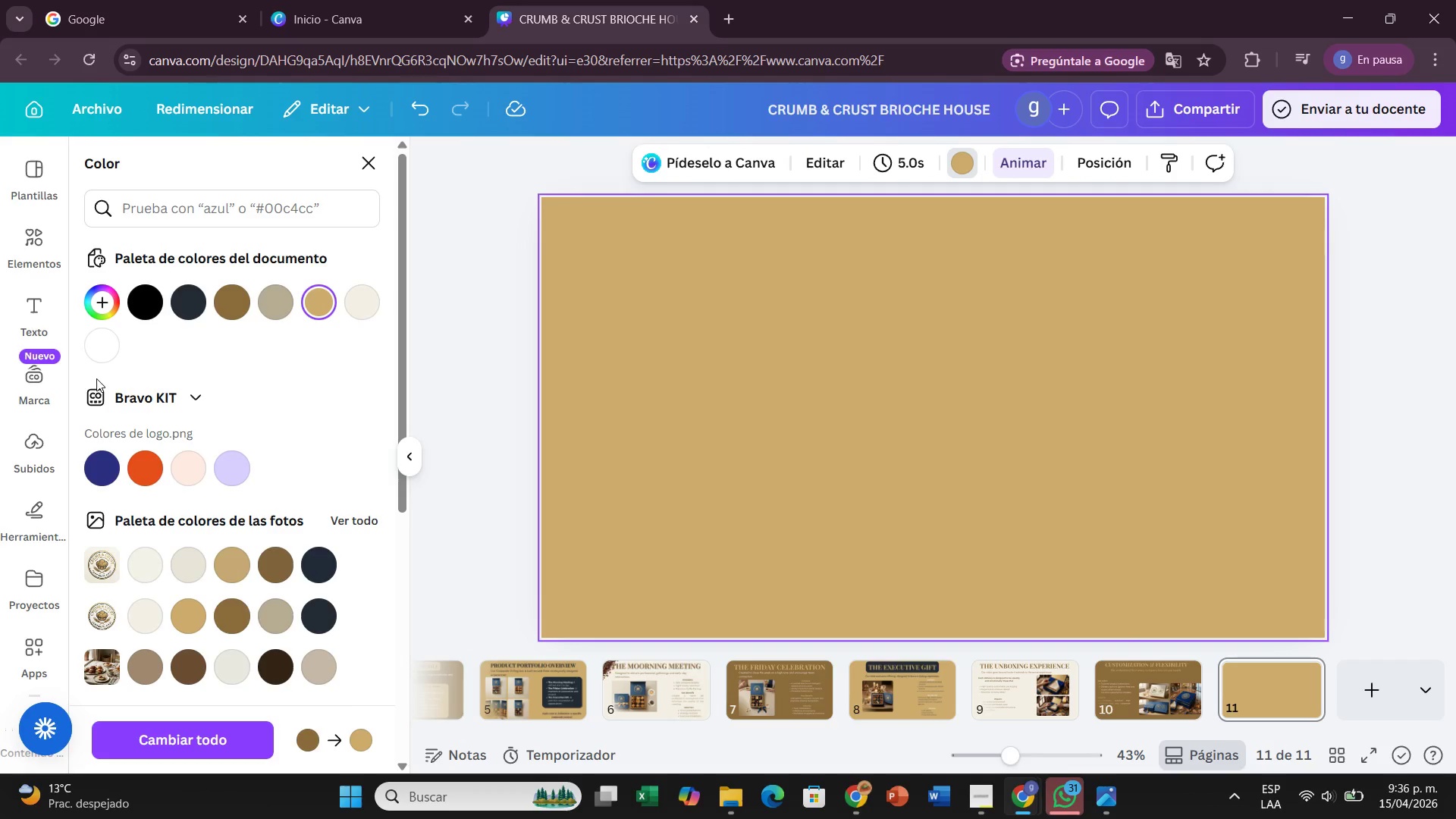 
left_click([39, 313])
 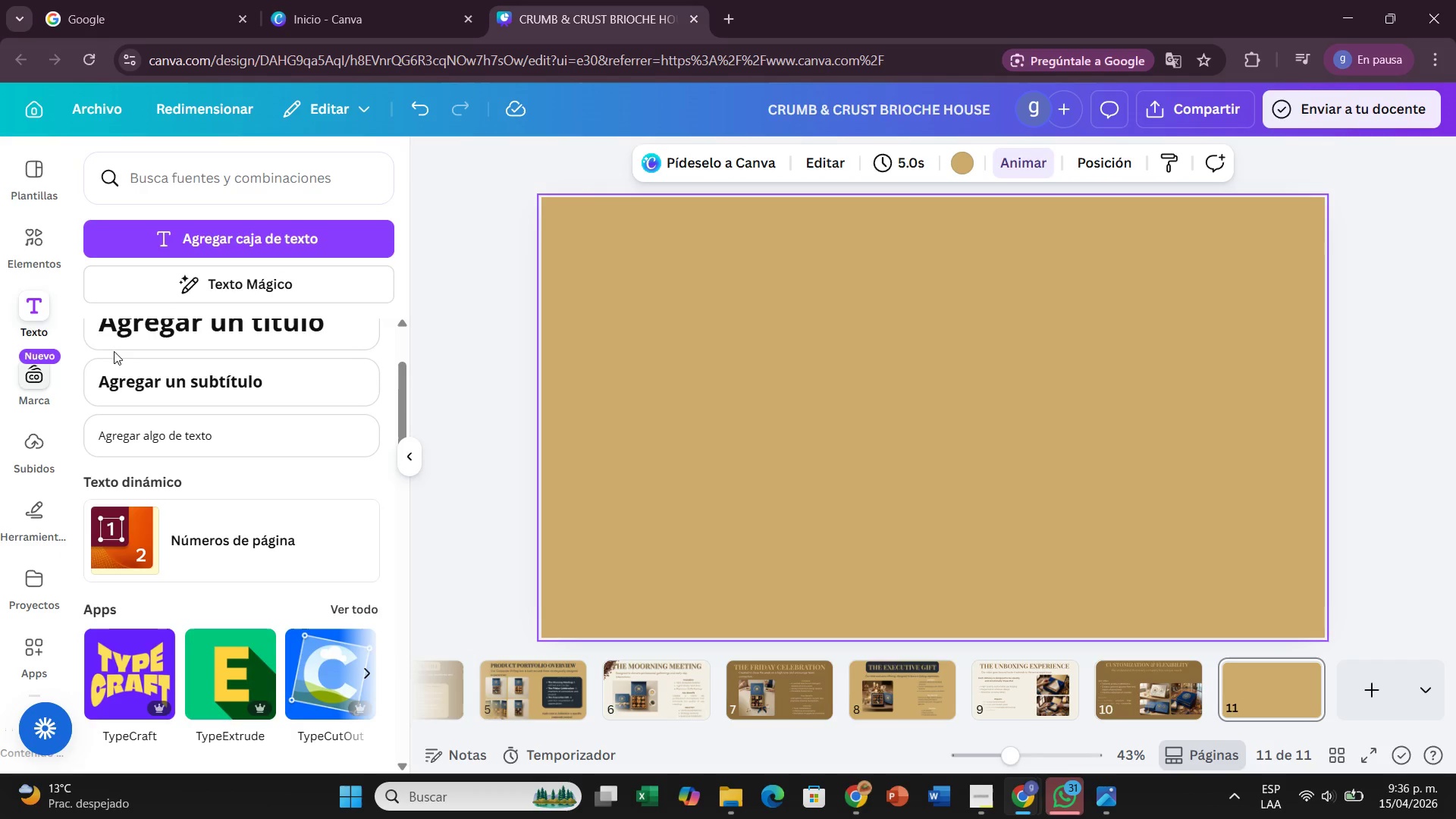 
left_click_drag(start_coordinate=[156, 331], to_coordinate=[788, 226])
 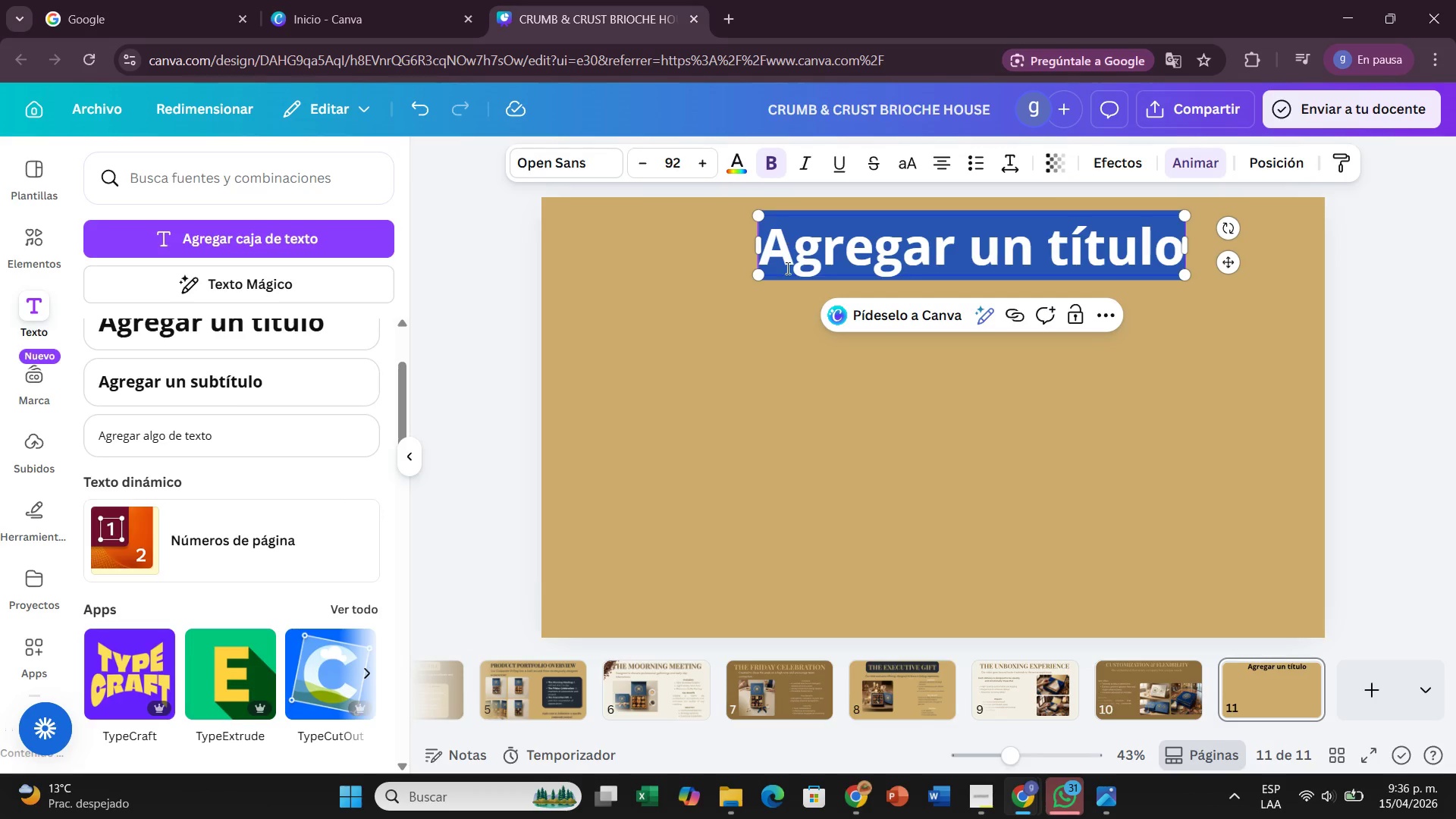 
wait(5.14)
 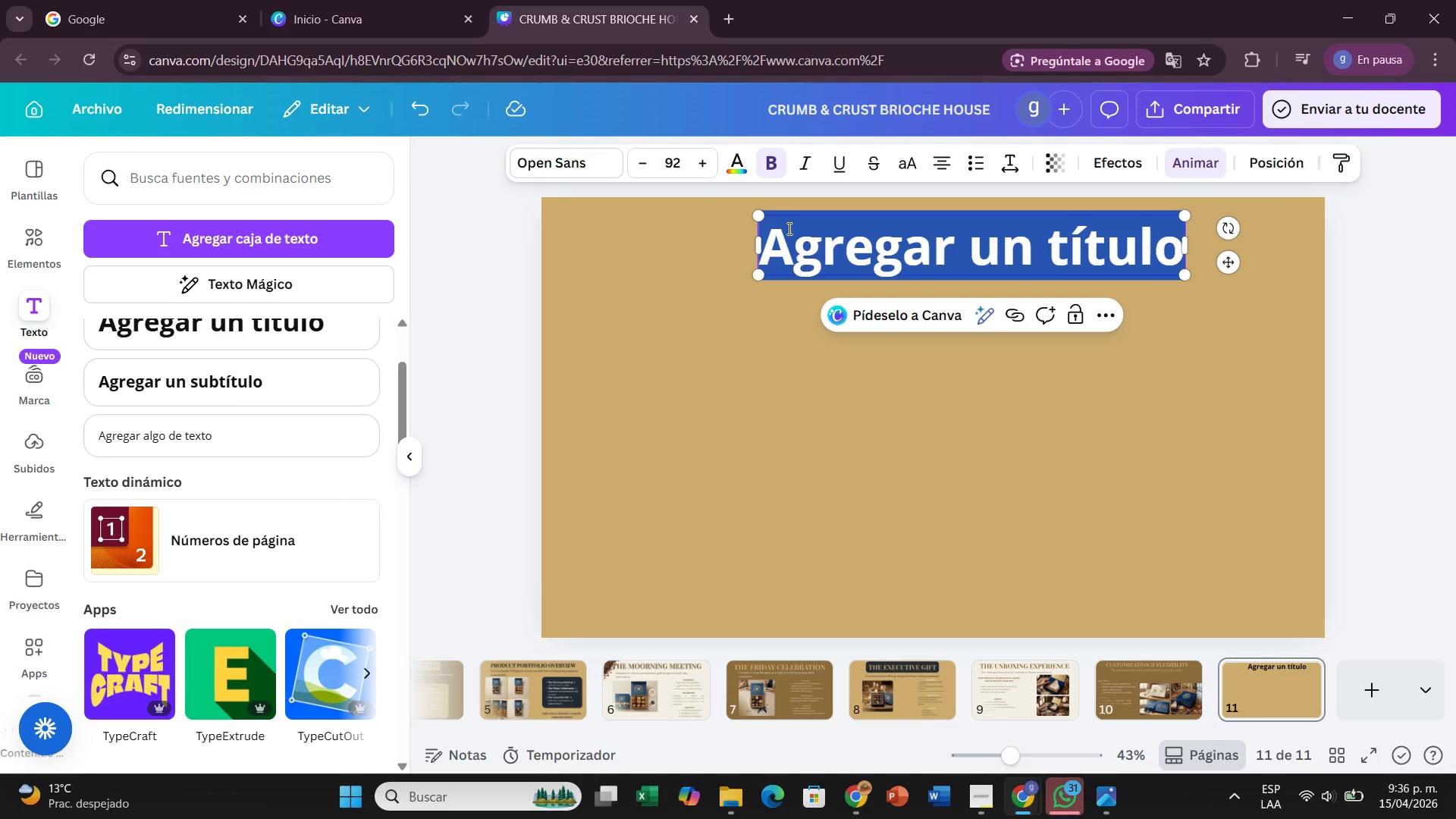 
left_click_drag(start_coordinate=[968, 275], to_coordinate=[936, 275])
 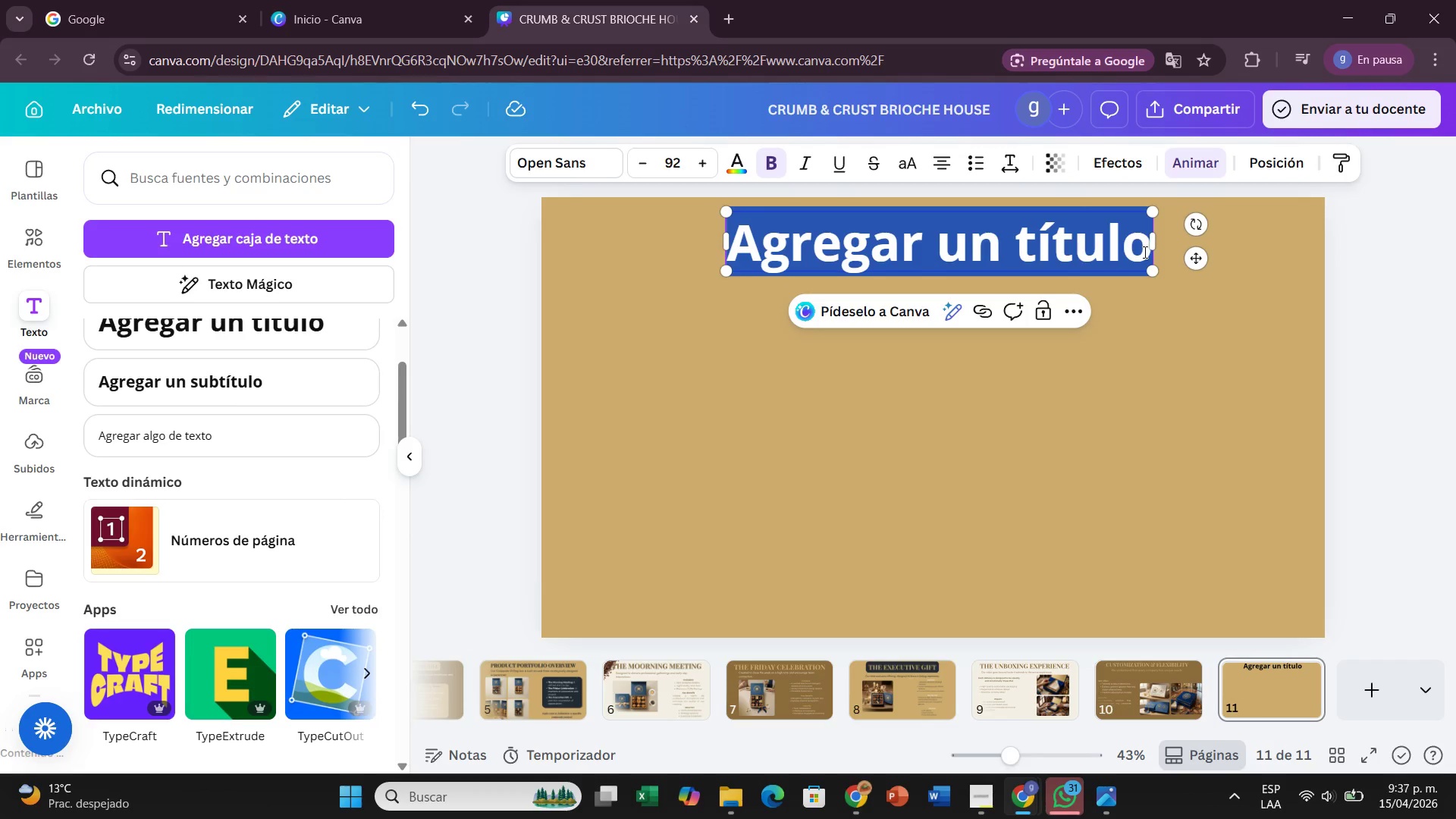 
left_click([1147, 253])
 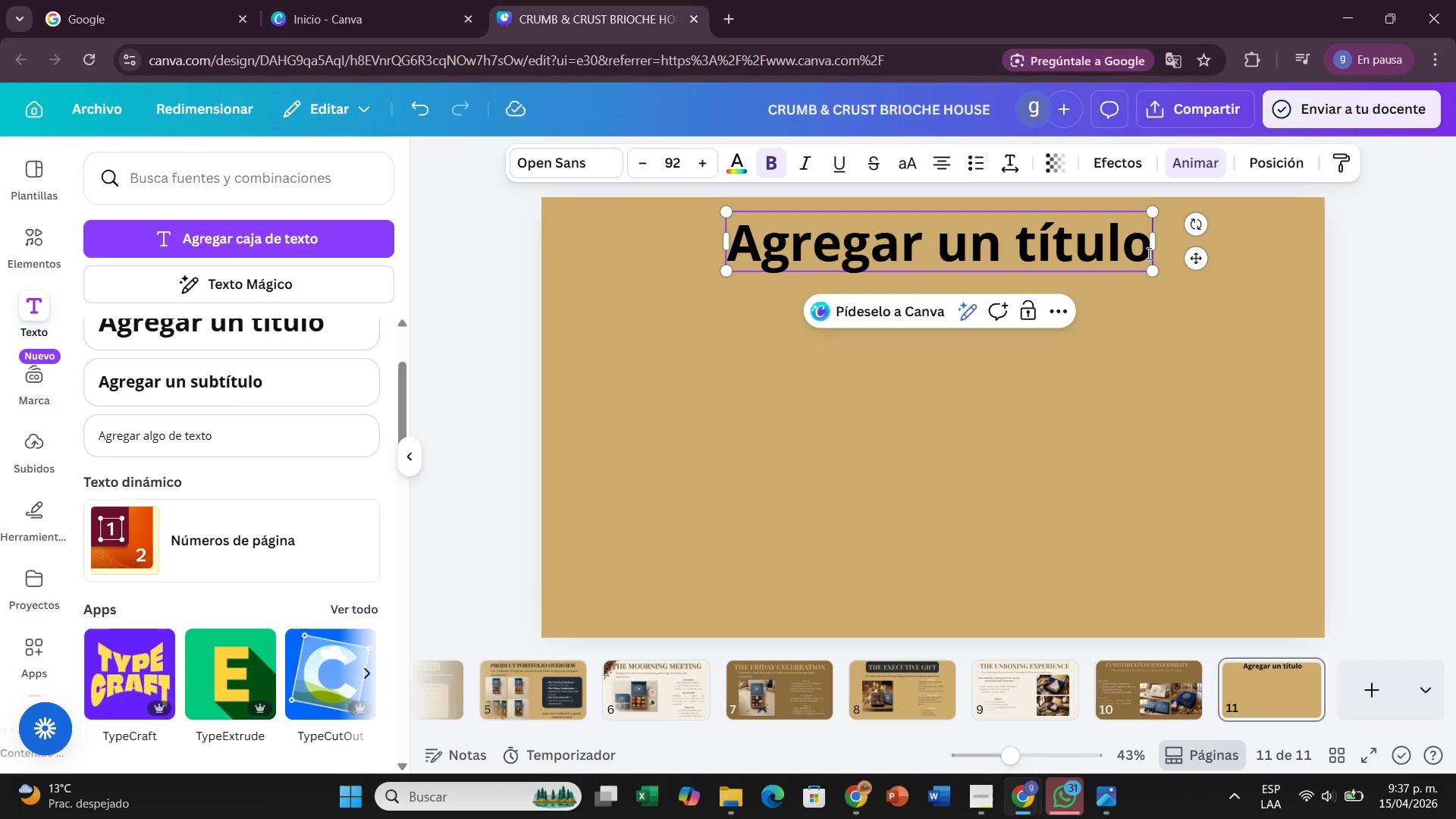 
left_click([1147, 253])
 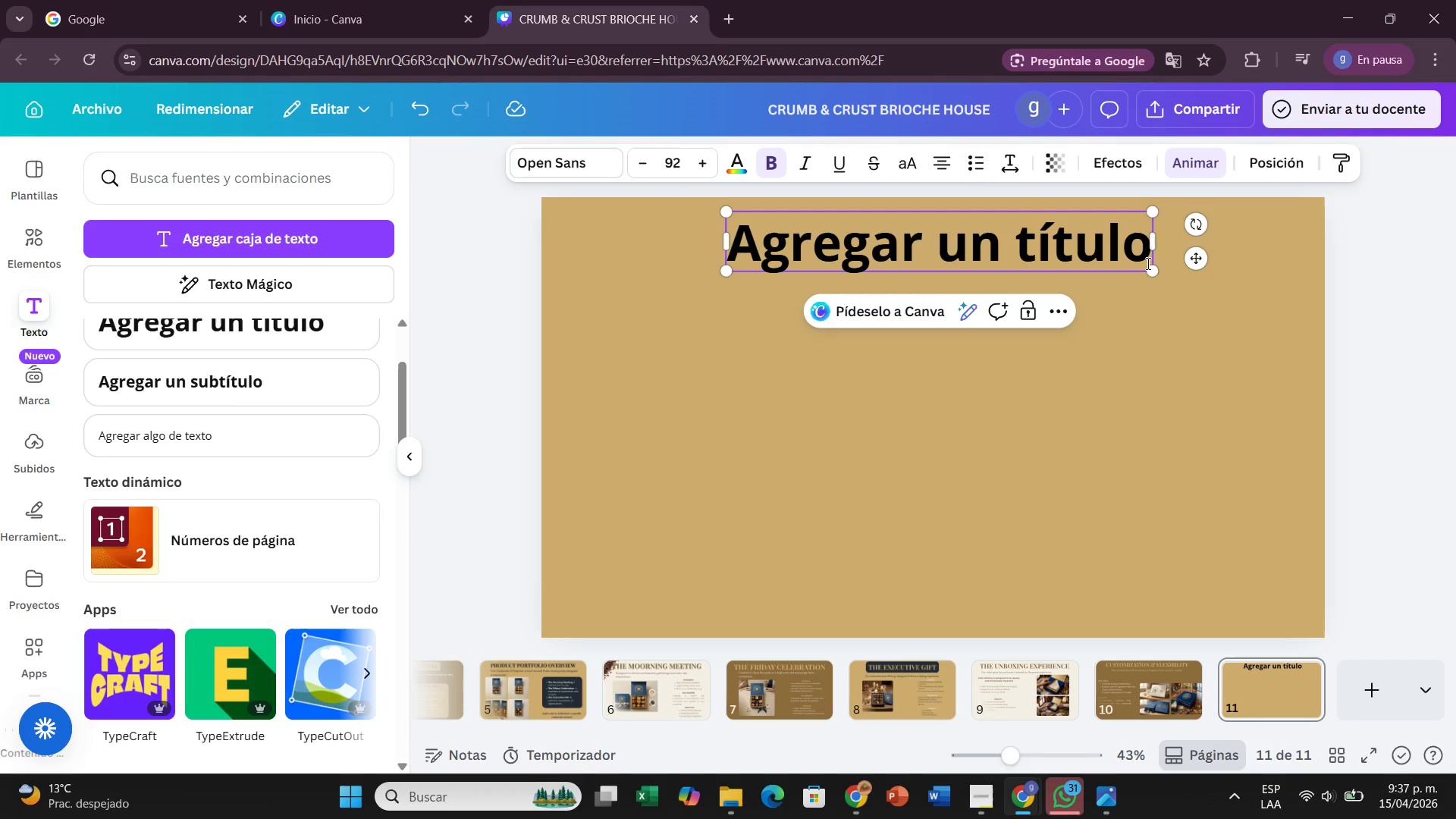 
left_click([1147, 262])
 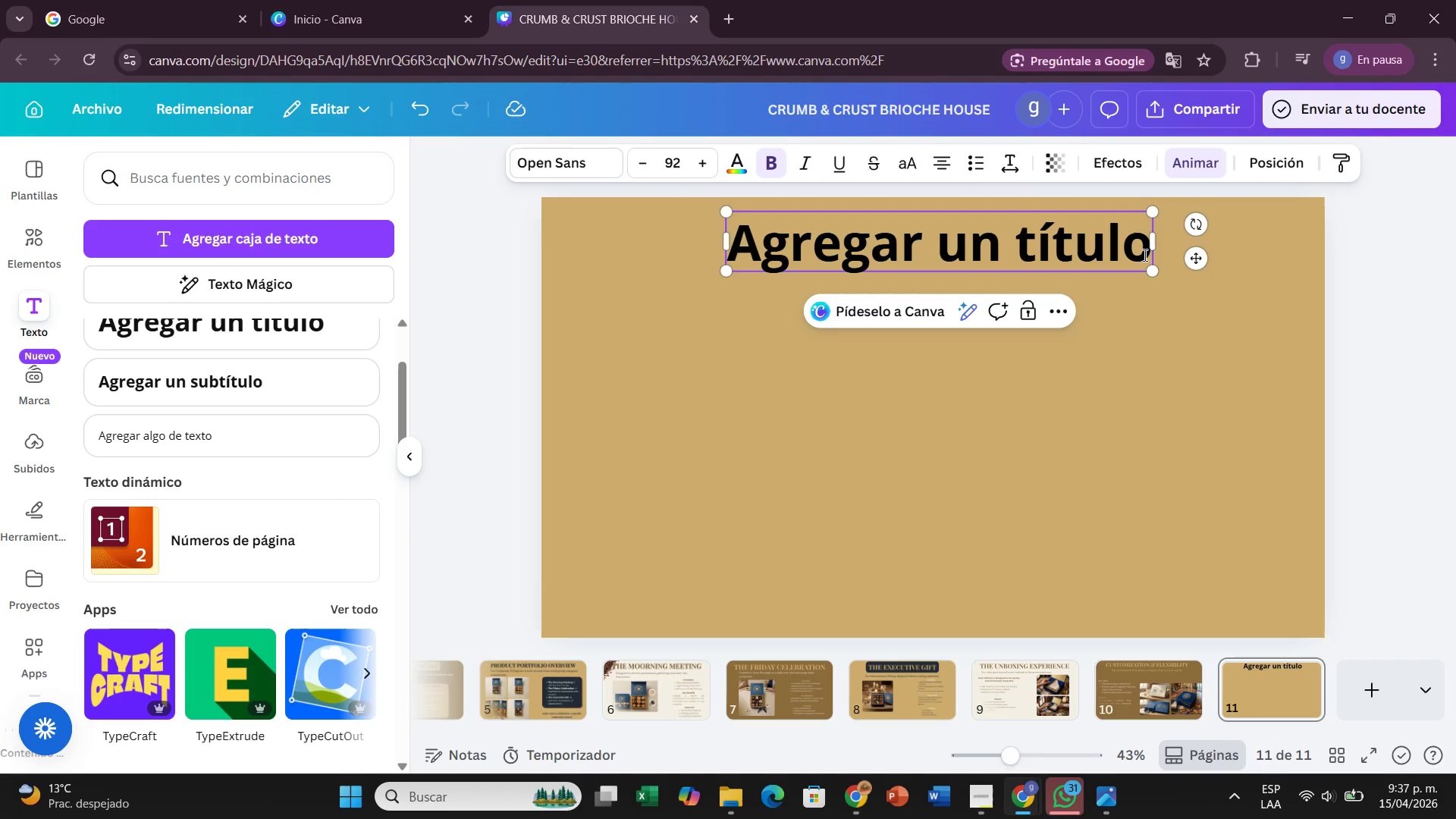 
left_click([1144, 255])
 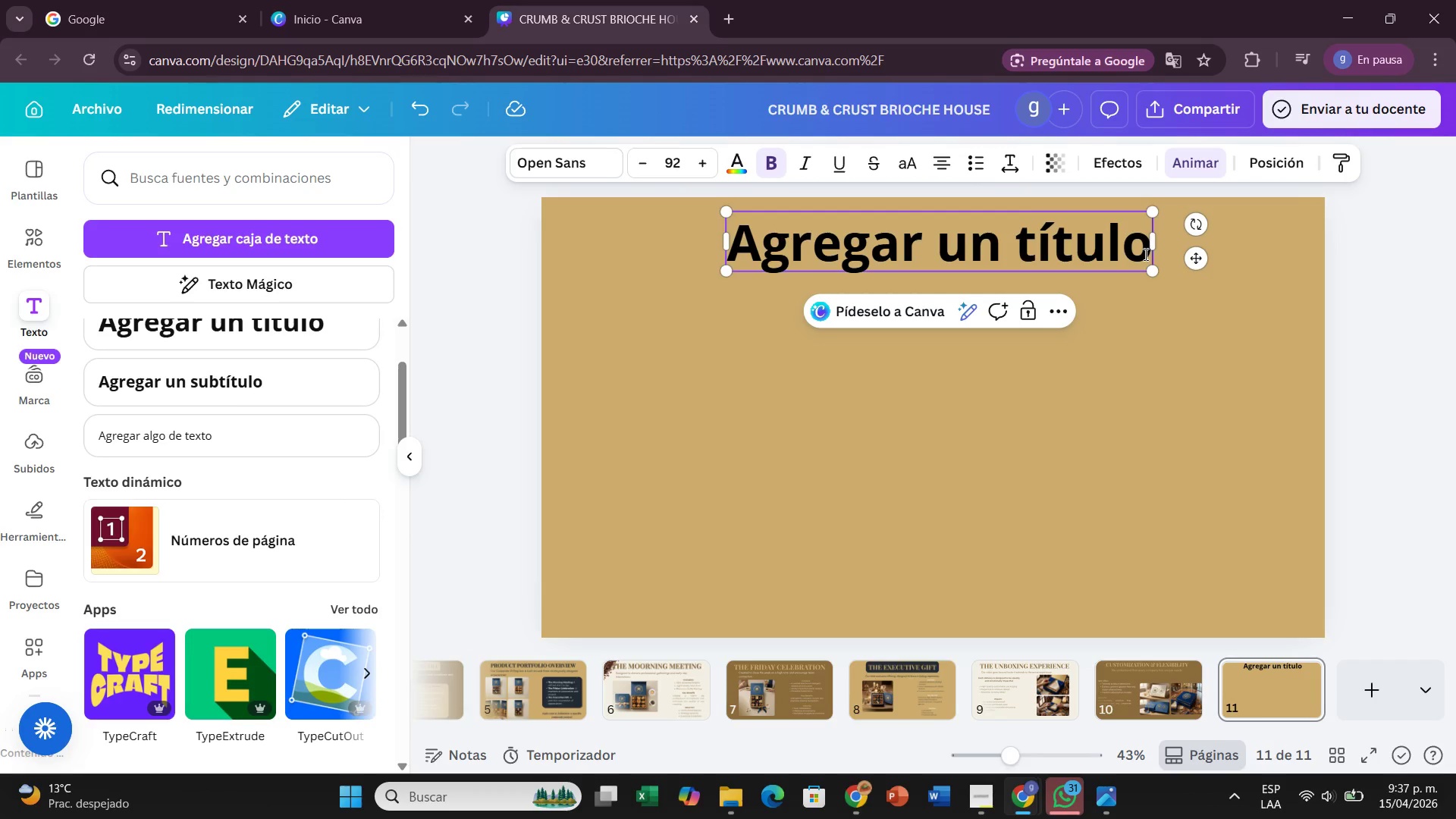 
double_click([1144, 254])
 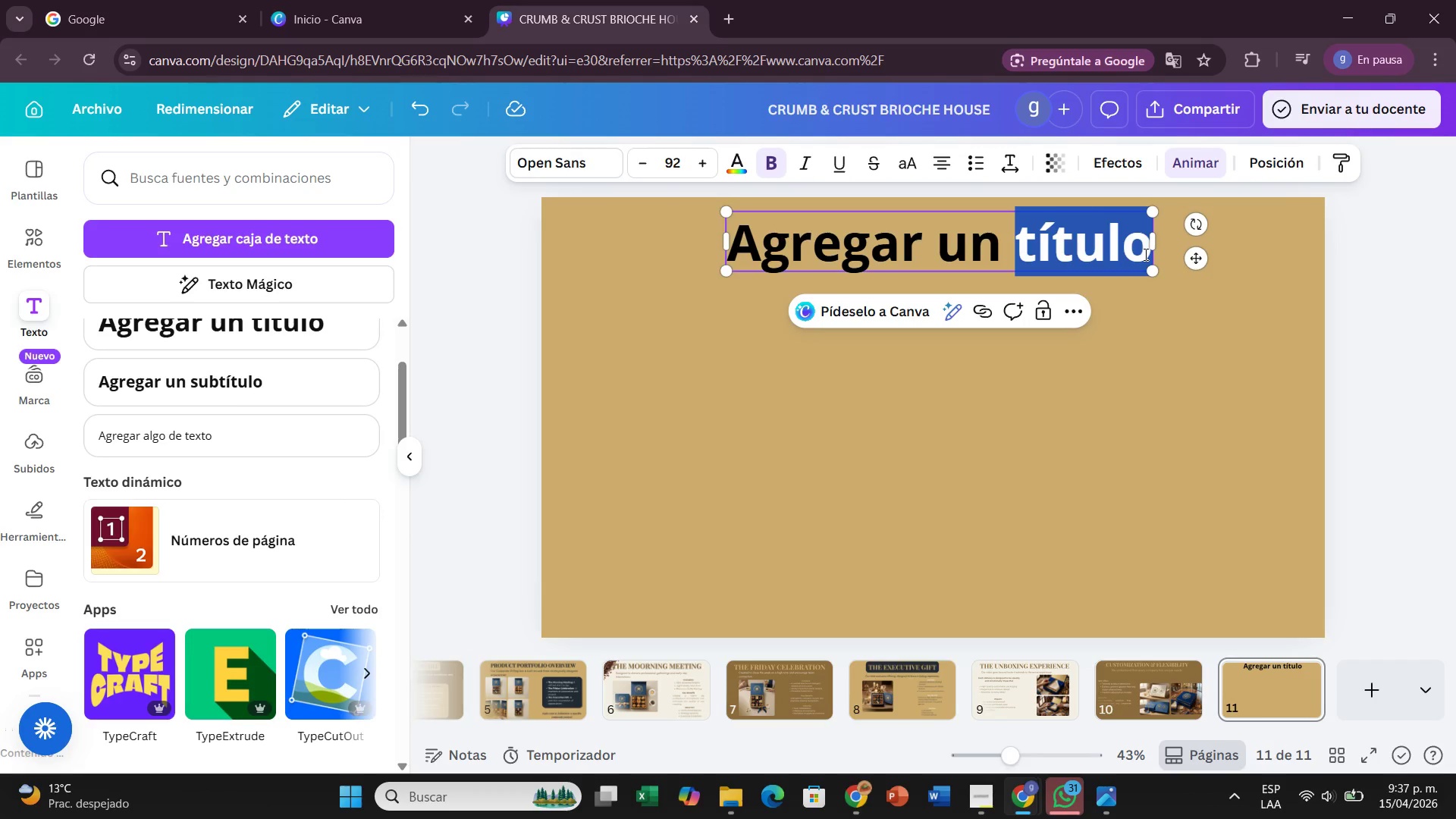 
key(Backspace)
 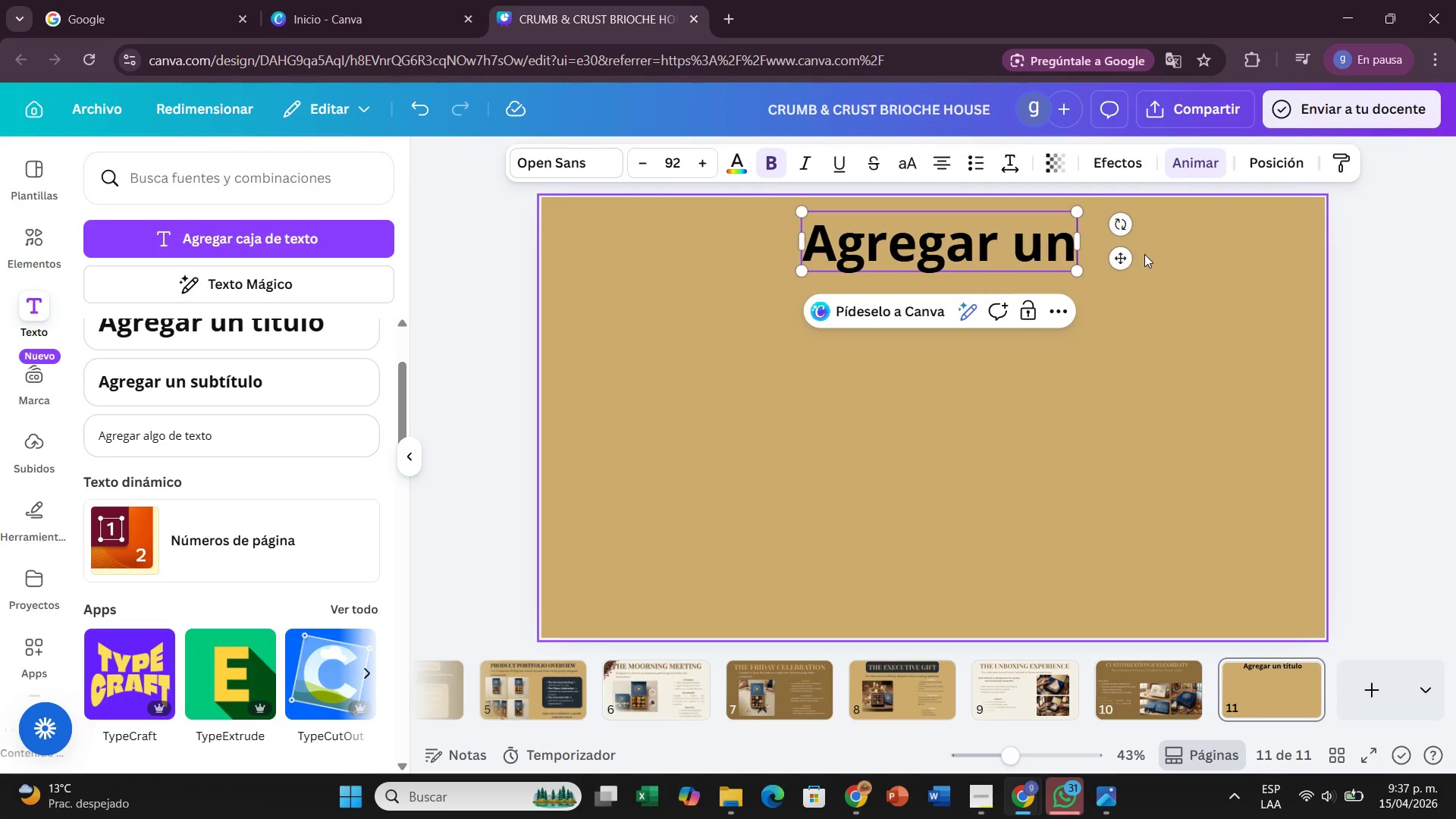 
hold_key(key=Backspace, duration=0.7)
 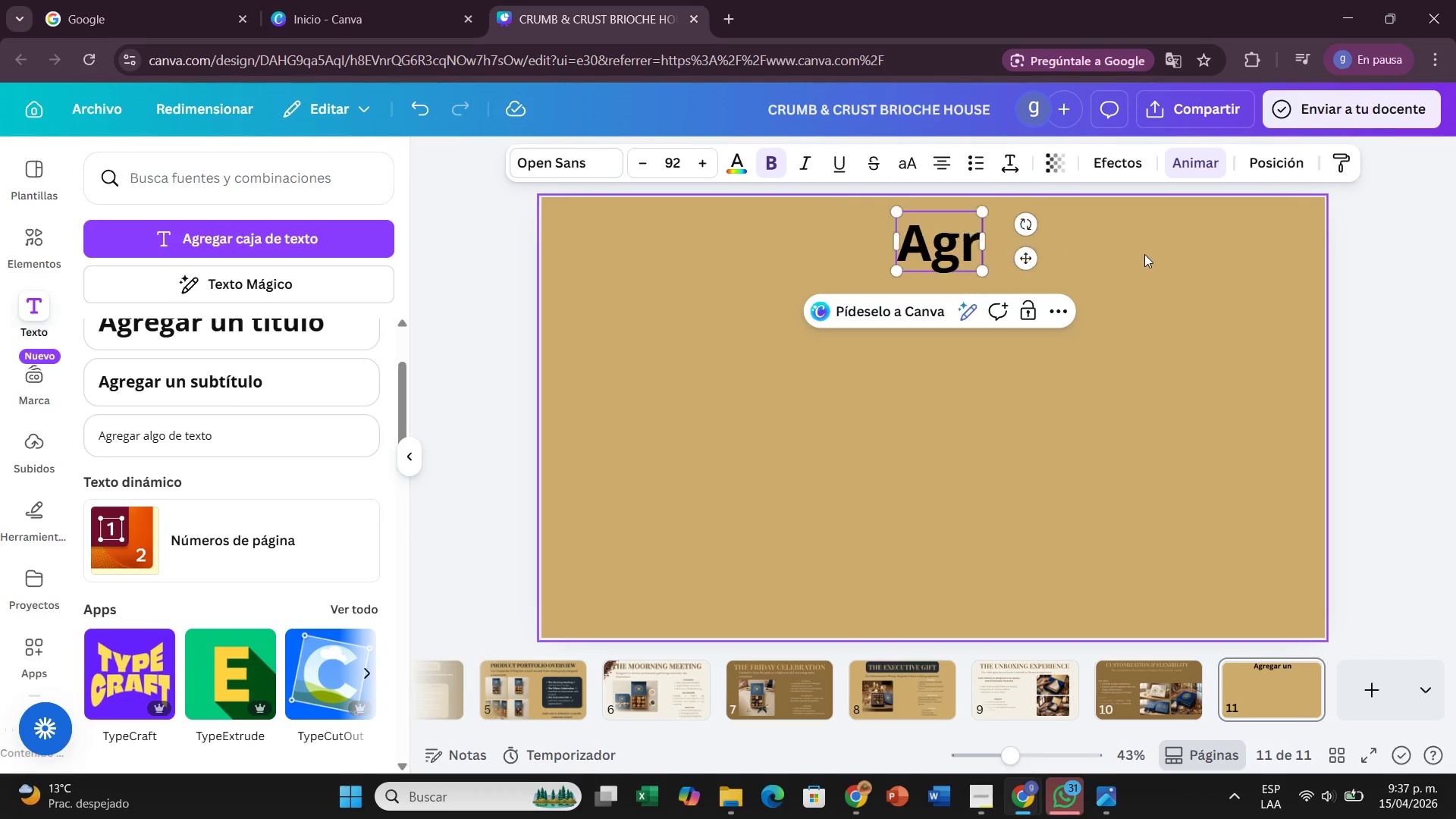 
key(Backspace)
 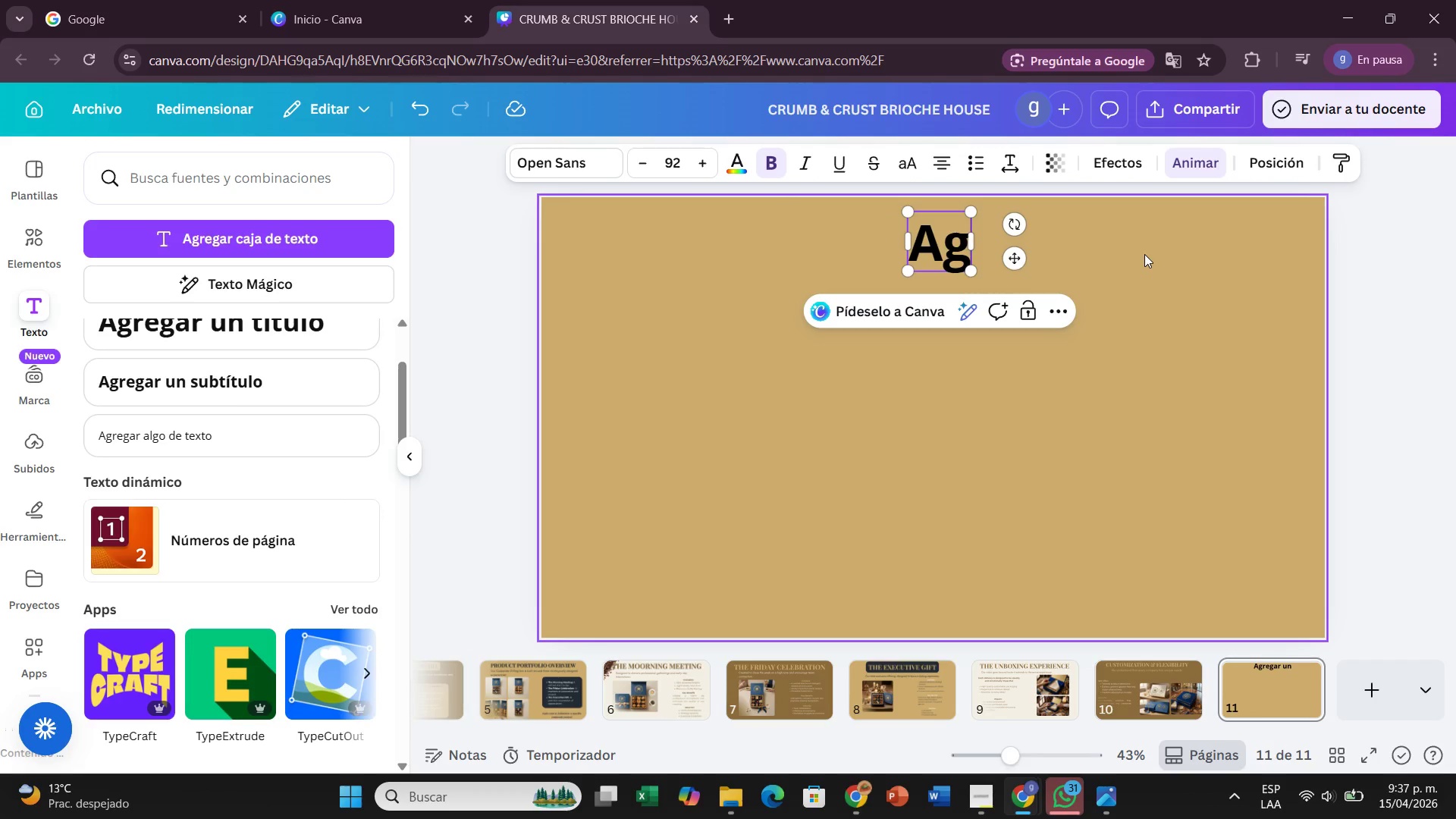 
key(Backspace)
 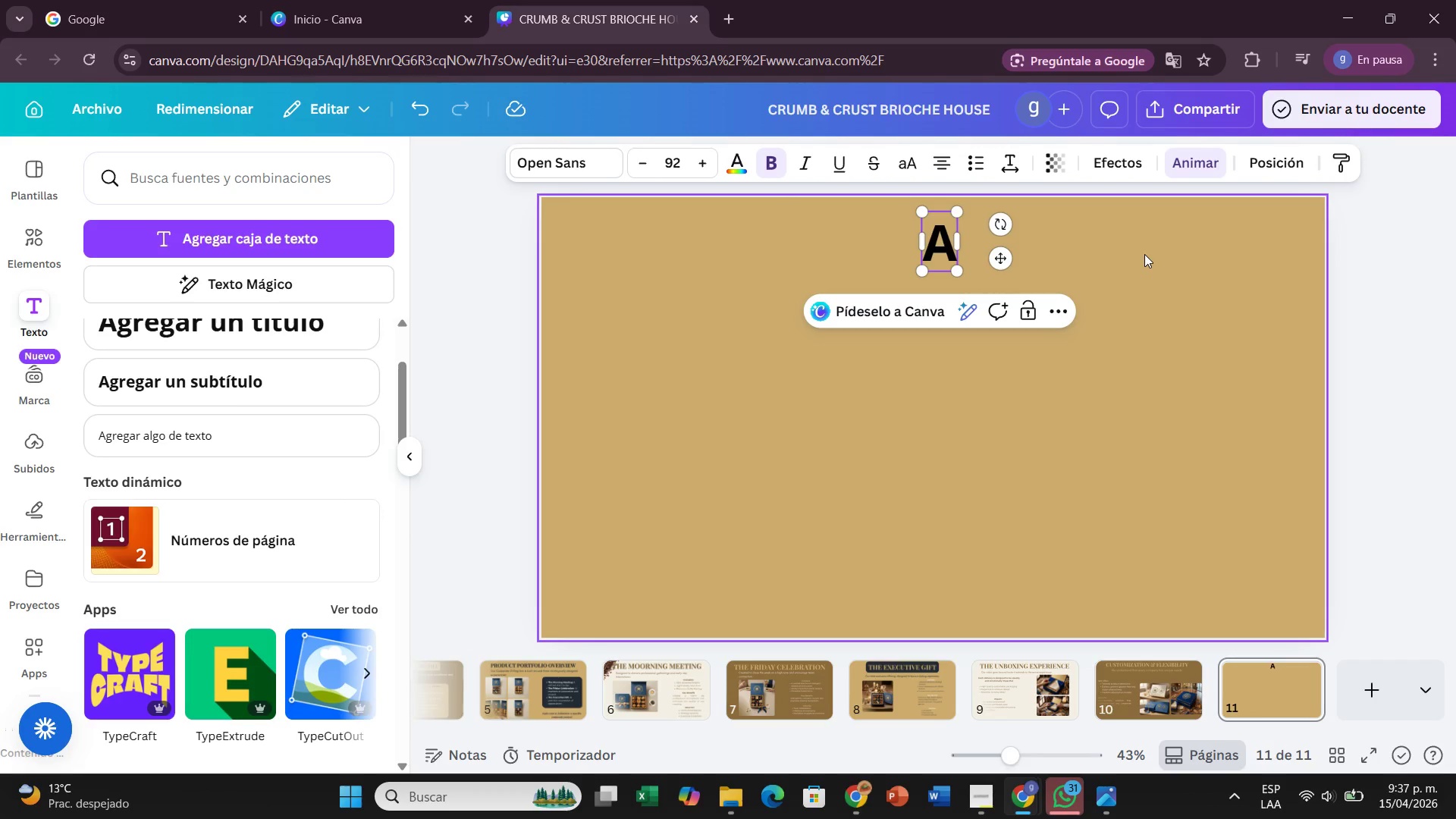 
key(Backspace)
 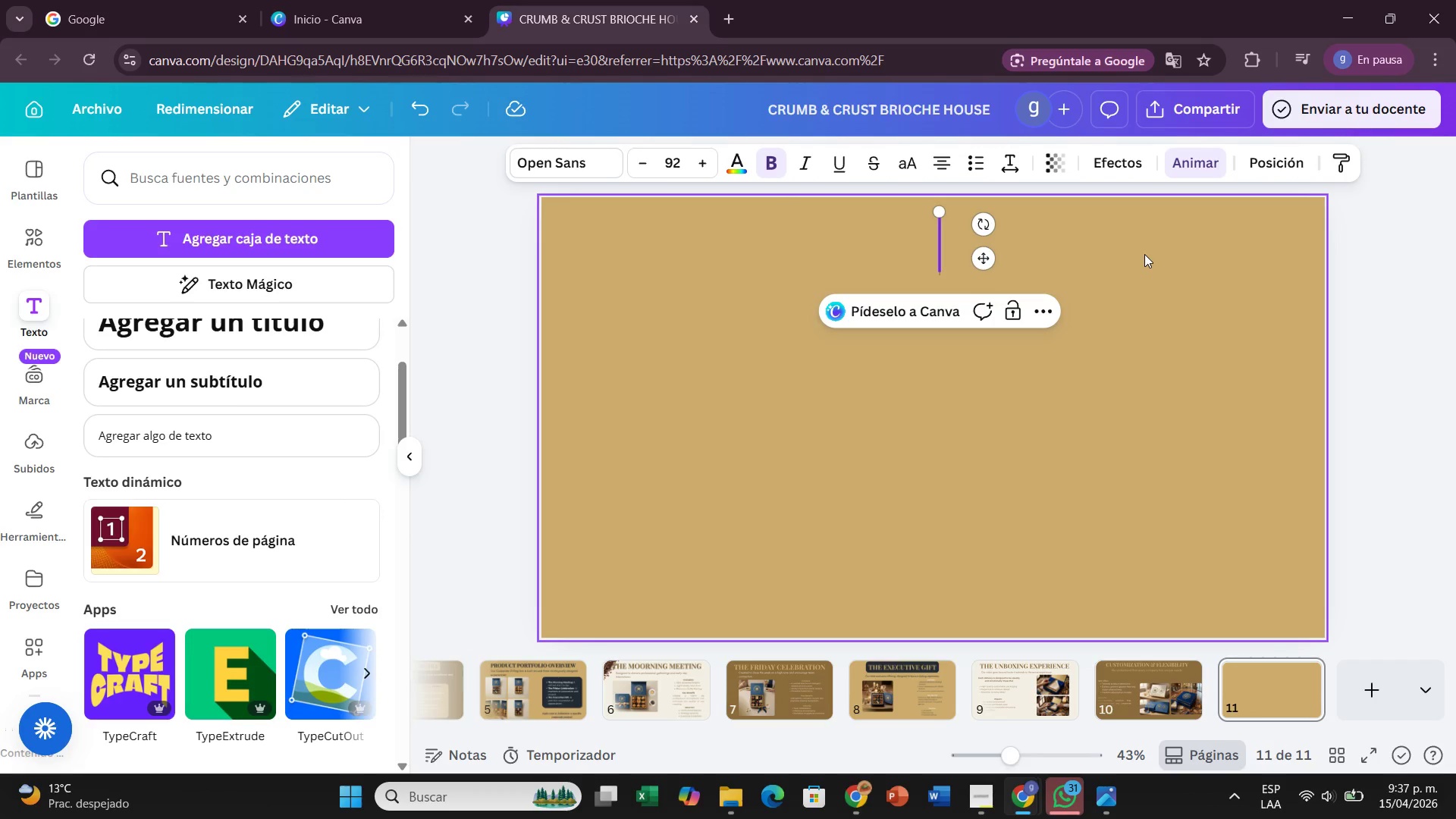 
type(OBJECTION)
 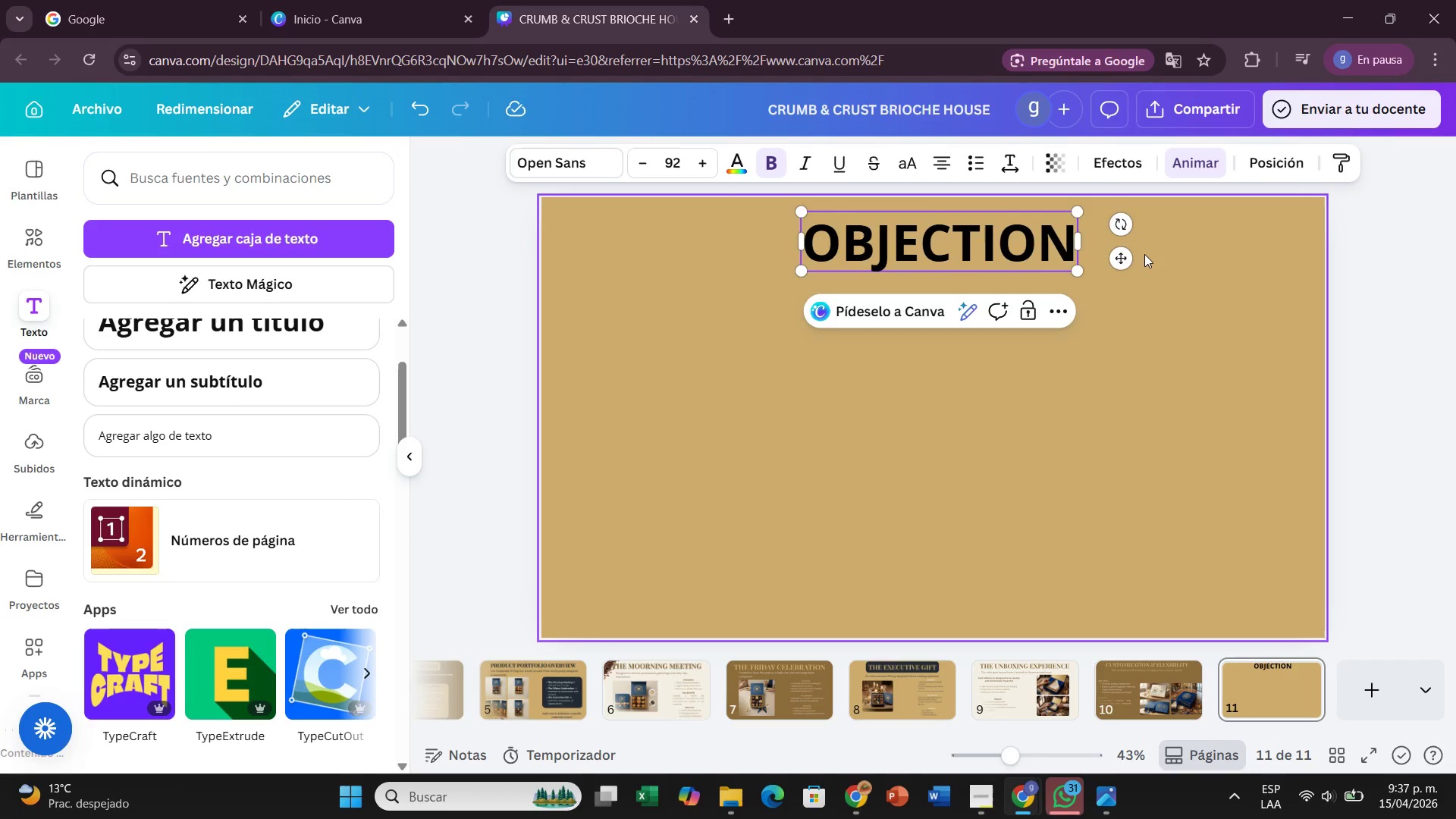 
type( HANDLING)
 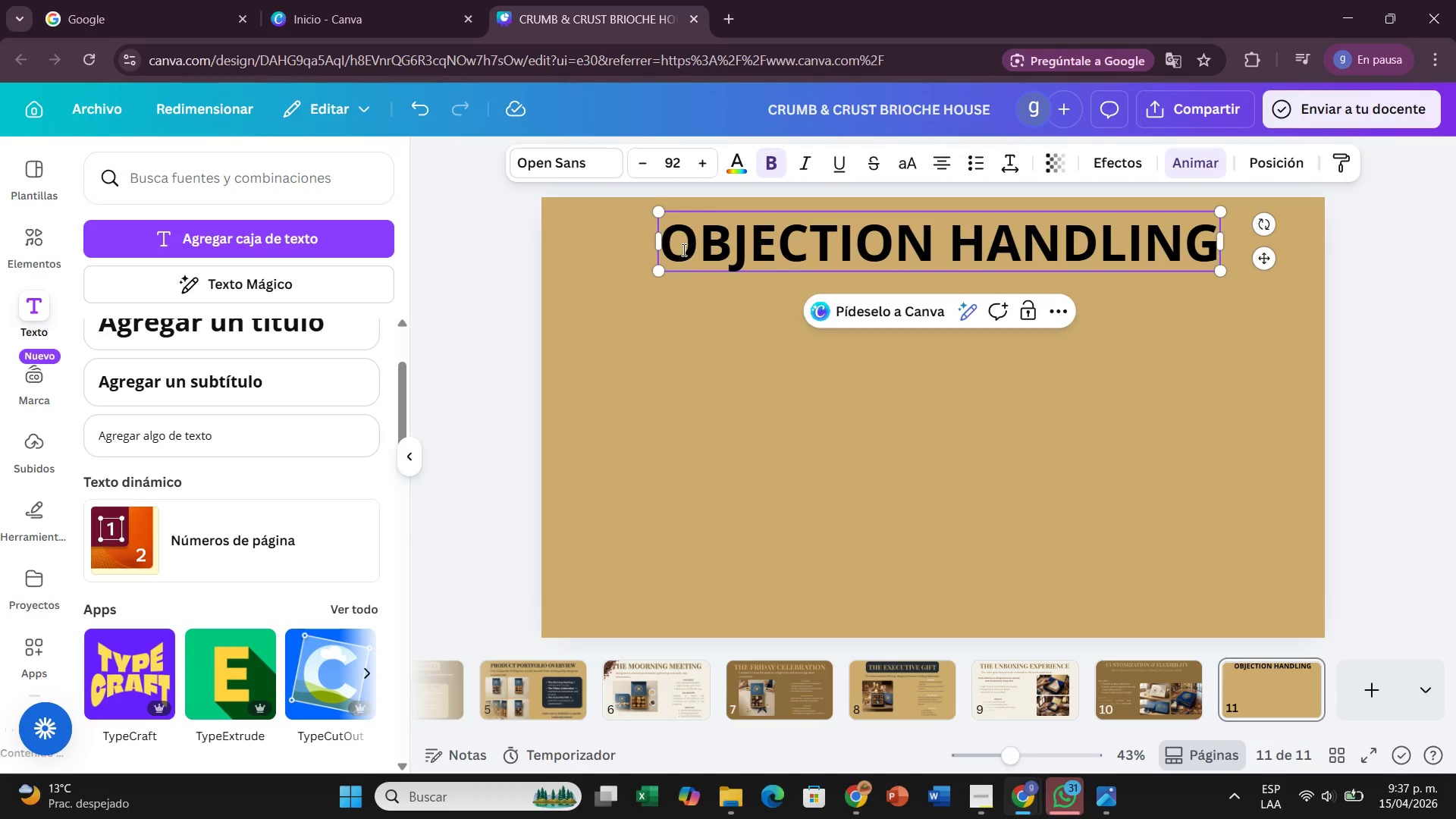 
left_click_drag(start_coordinate=[661, 255], to_coordinate=[1215, 252])
 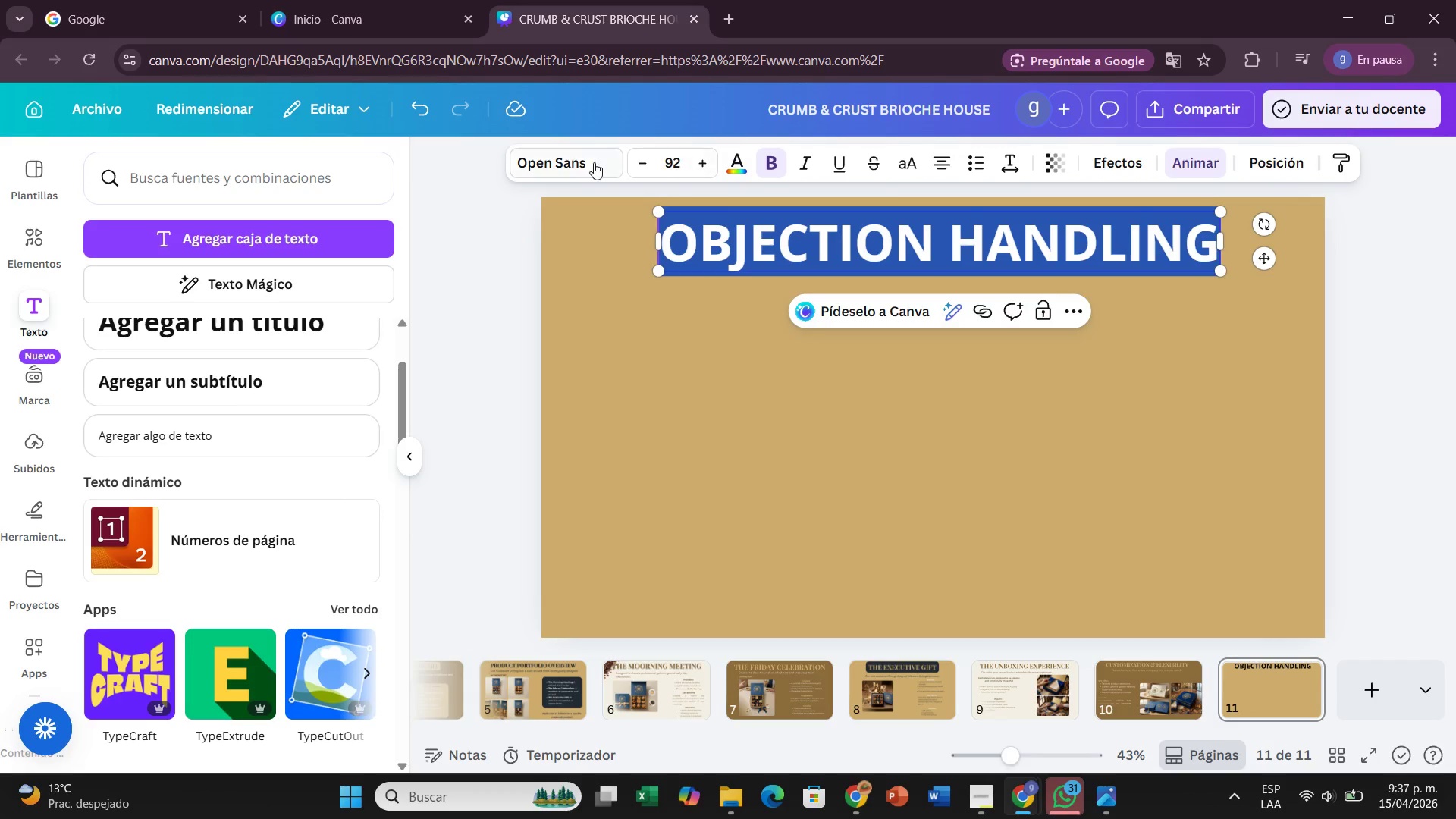 
left_click([588, 162])
 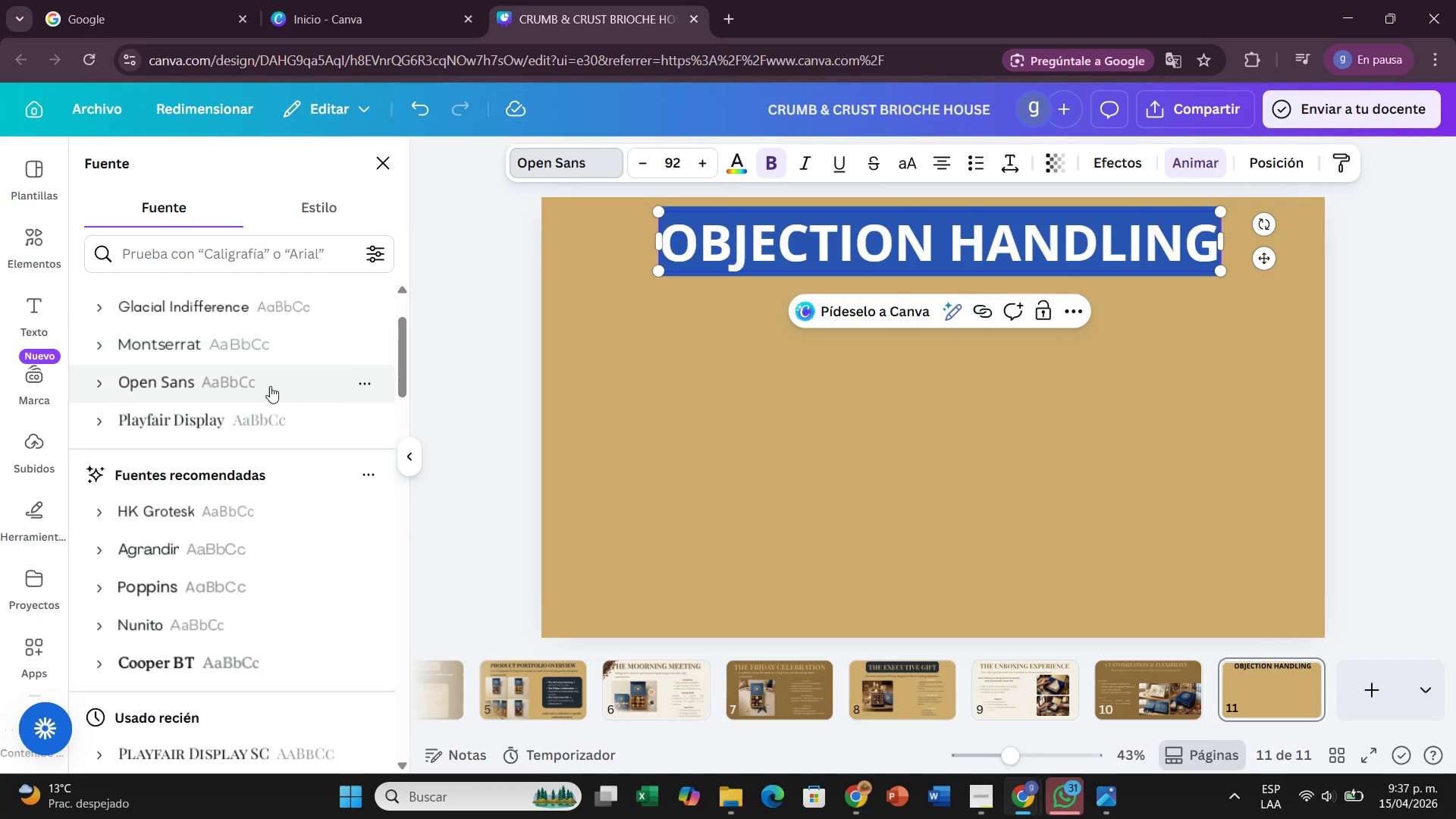 
left_click([248, 414])
 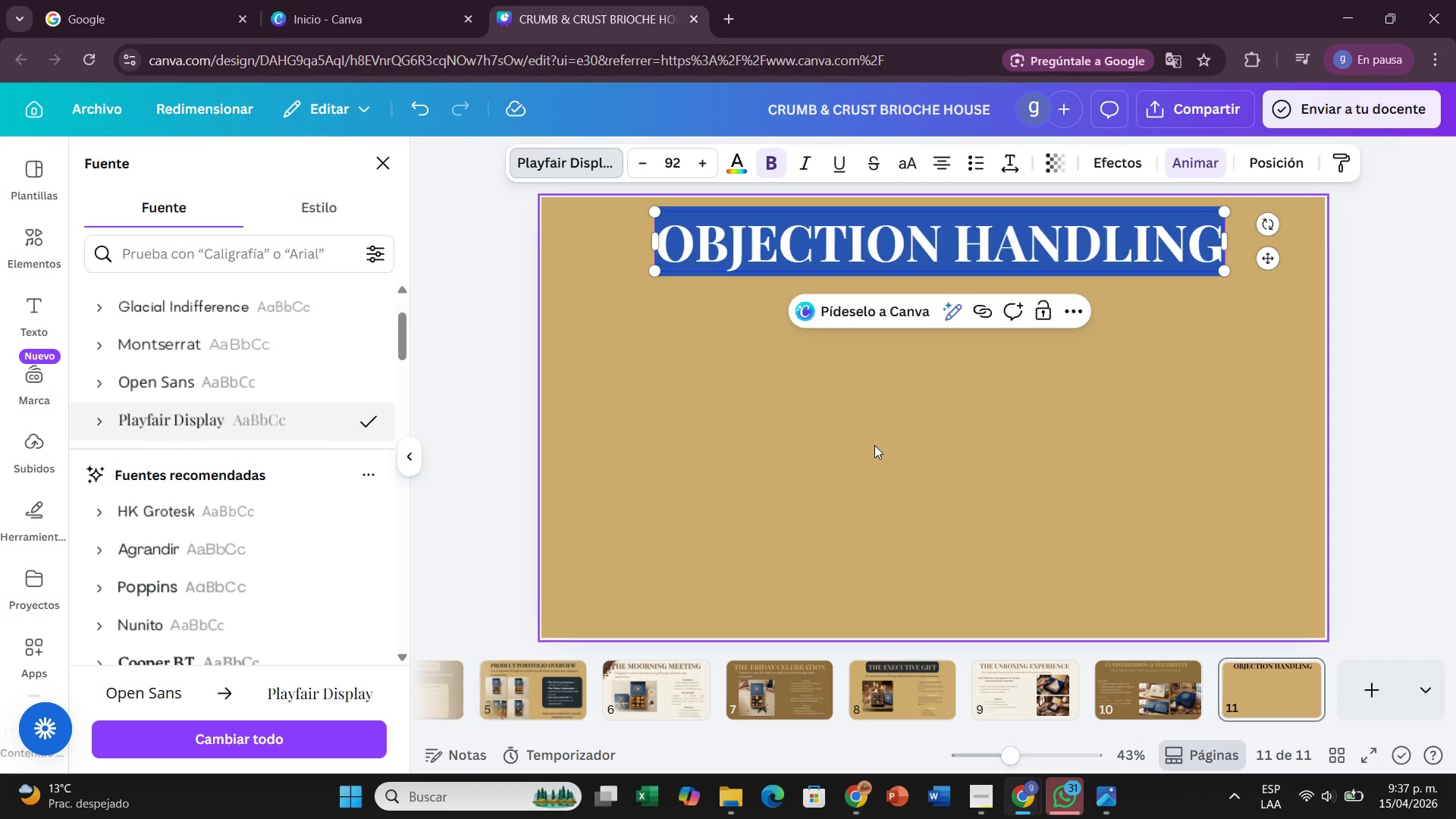 
left_click([874, 445])
 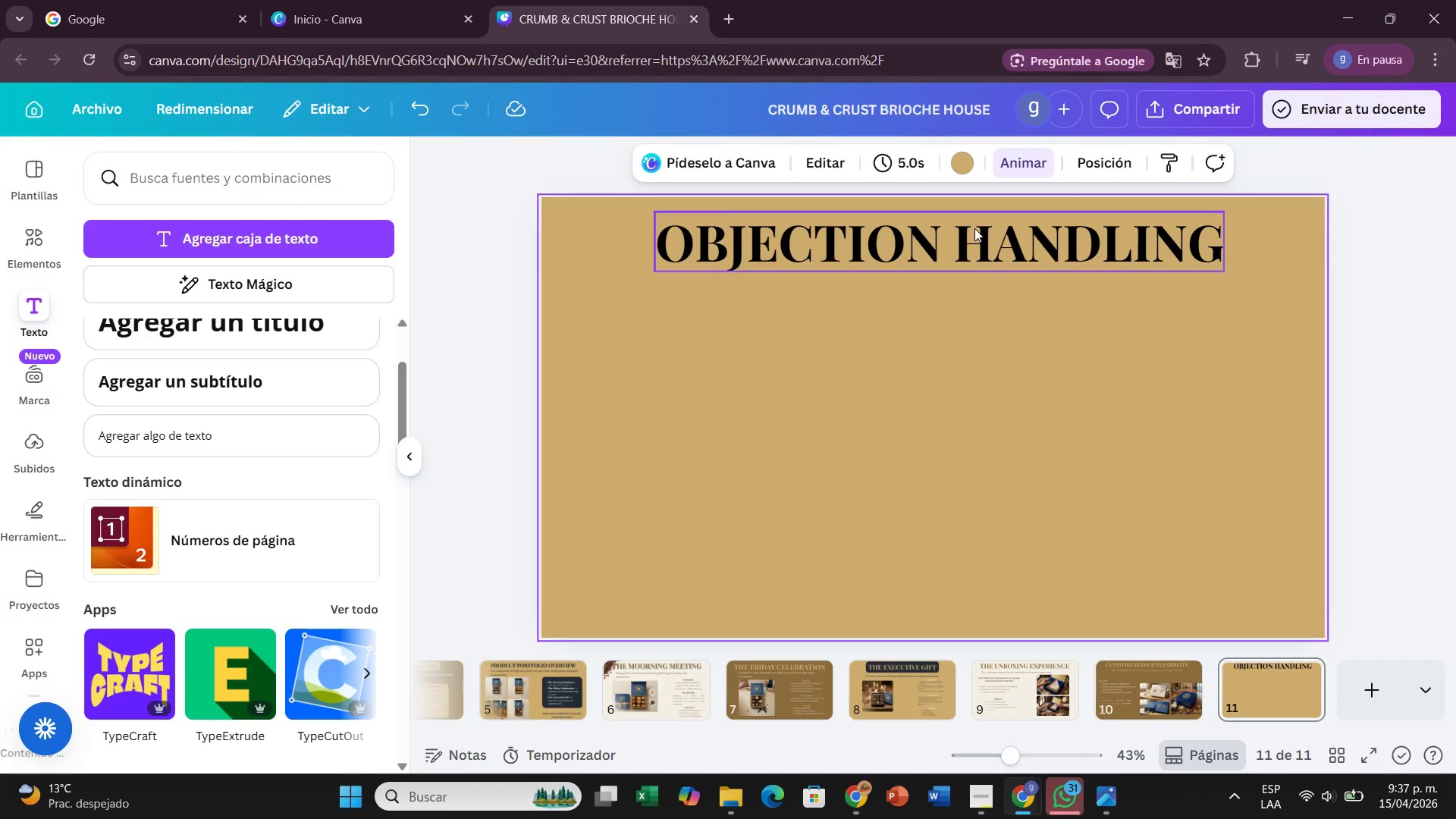 
left_click([974, 228])
 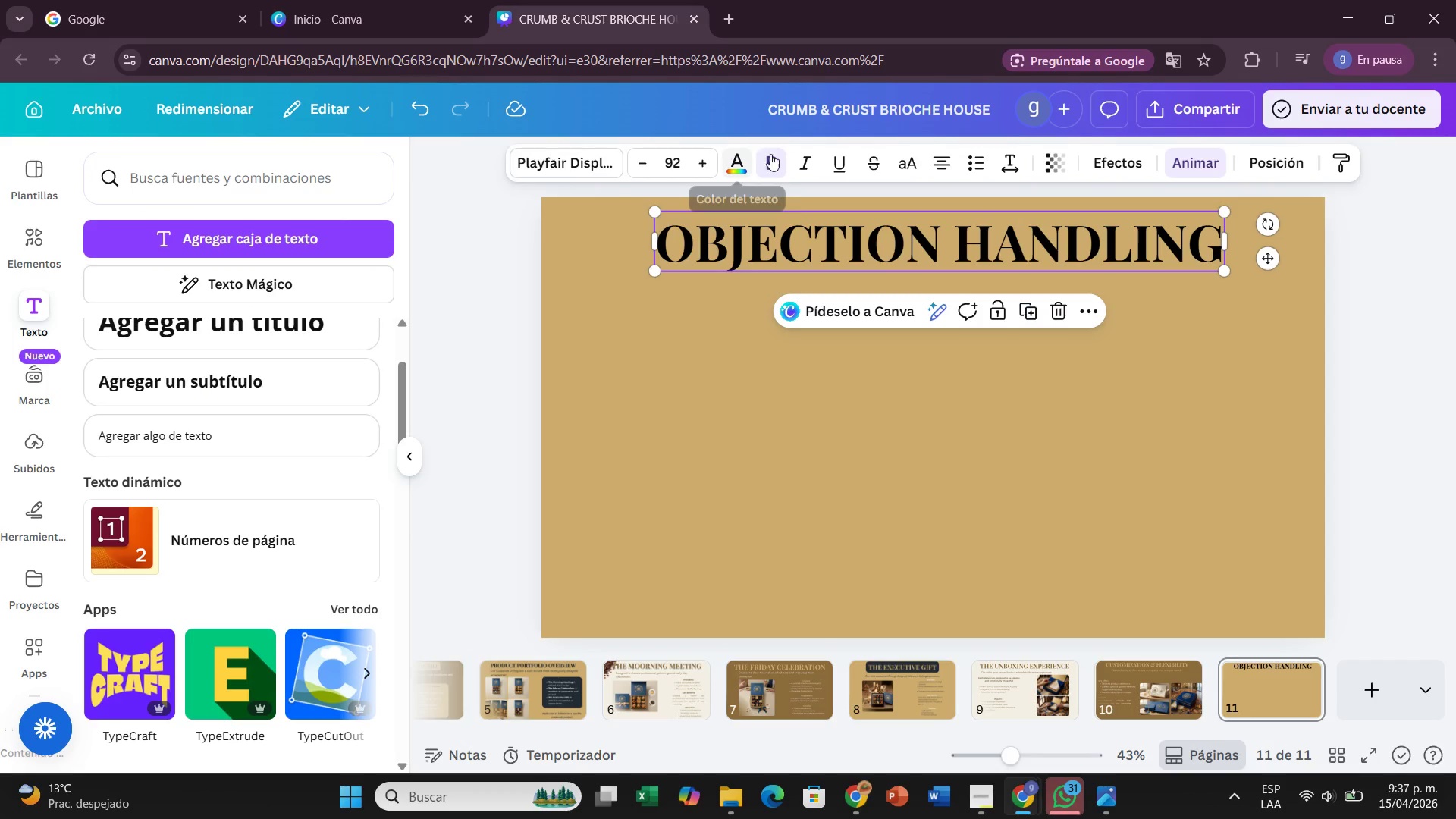 
left_click([732, 165])
 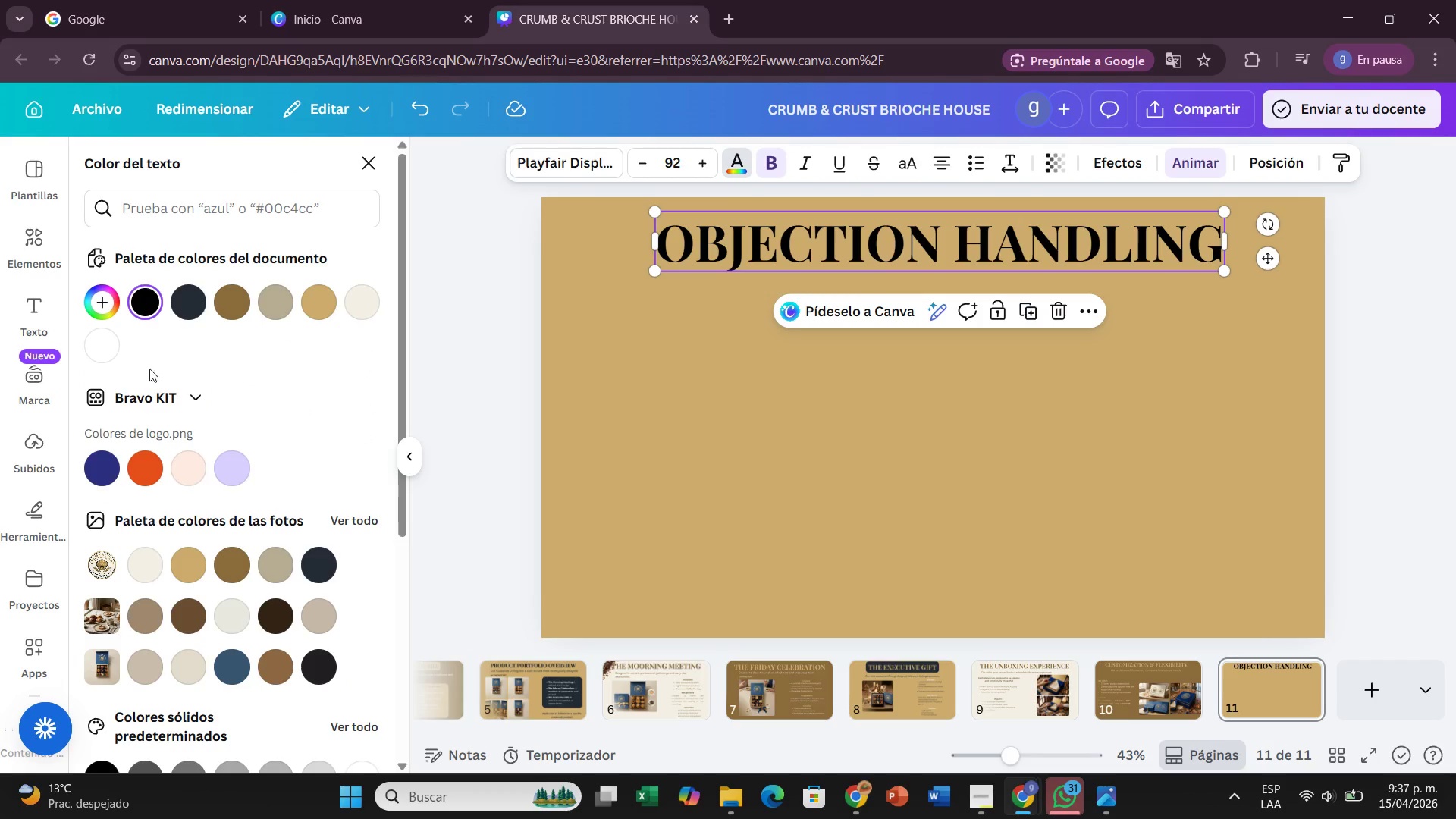 
left_click([177, 309])
 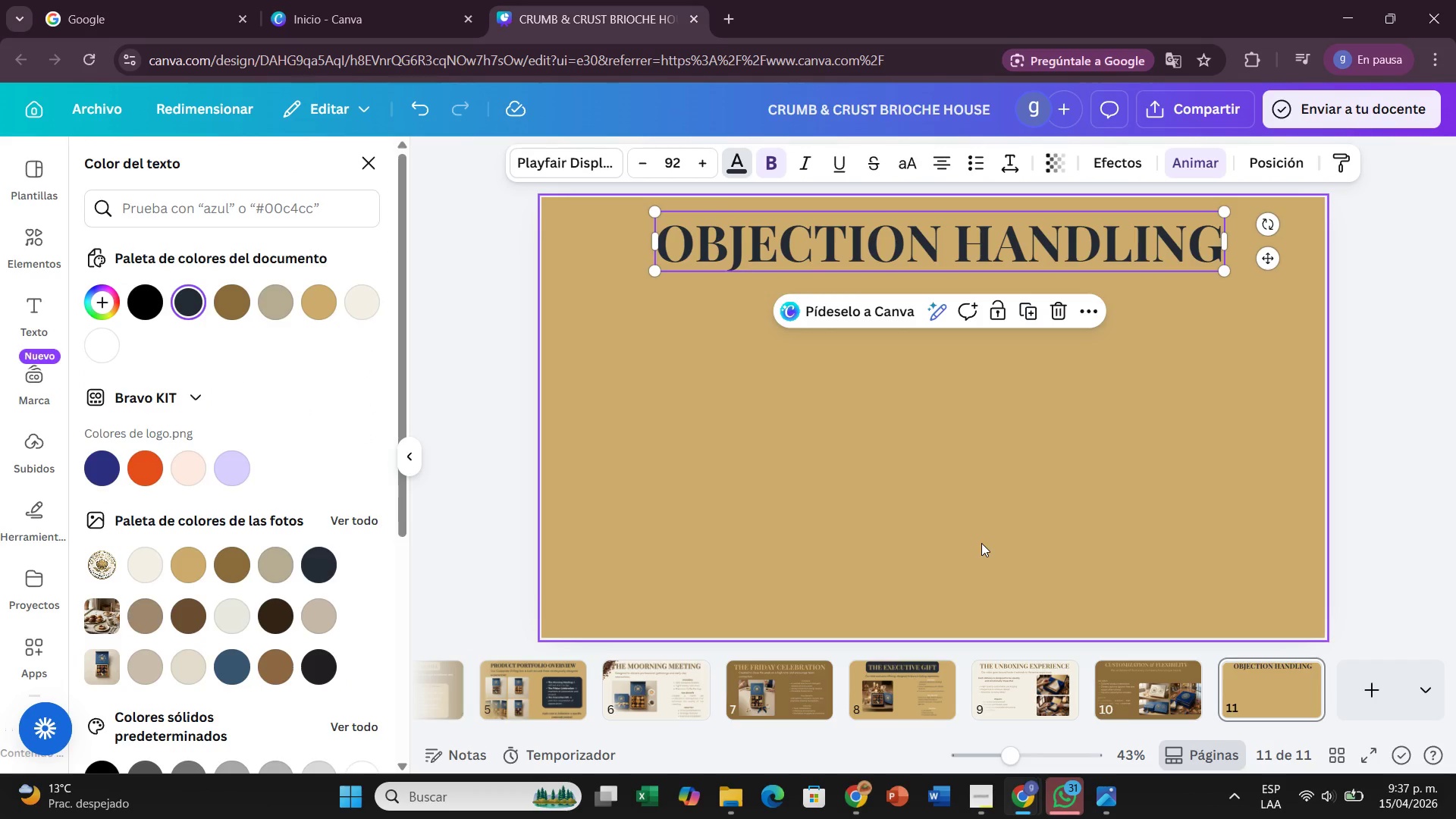 
left_click([981, 543])
 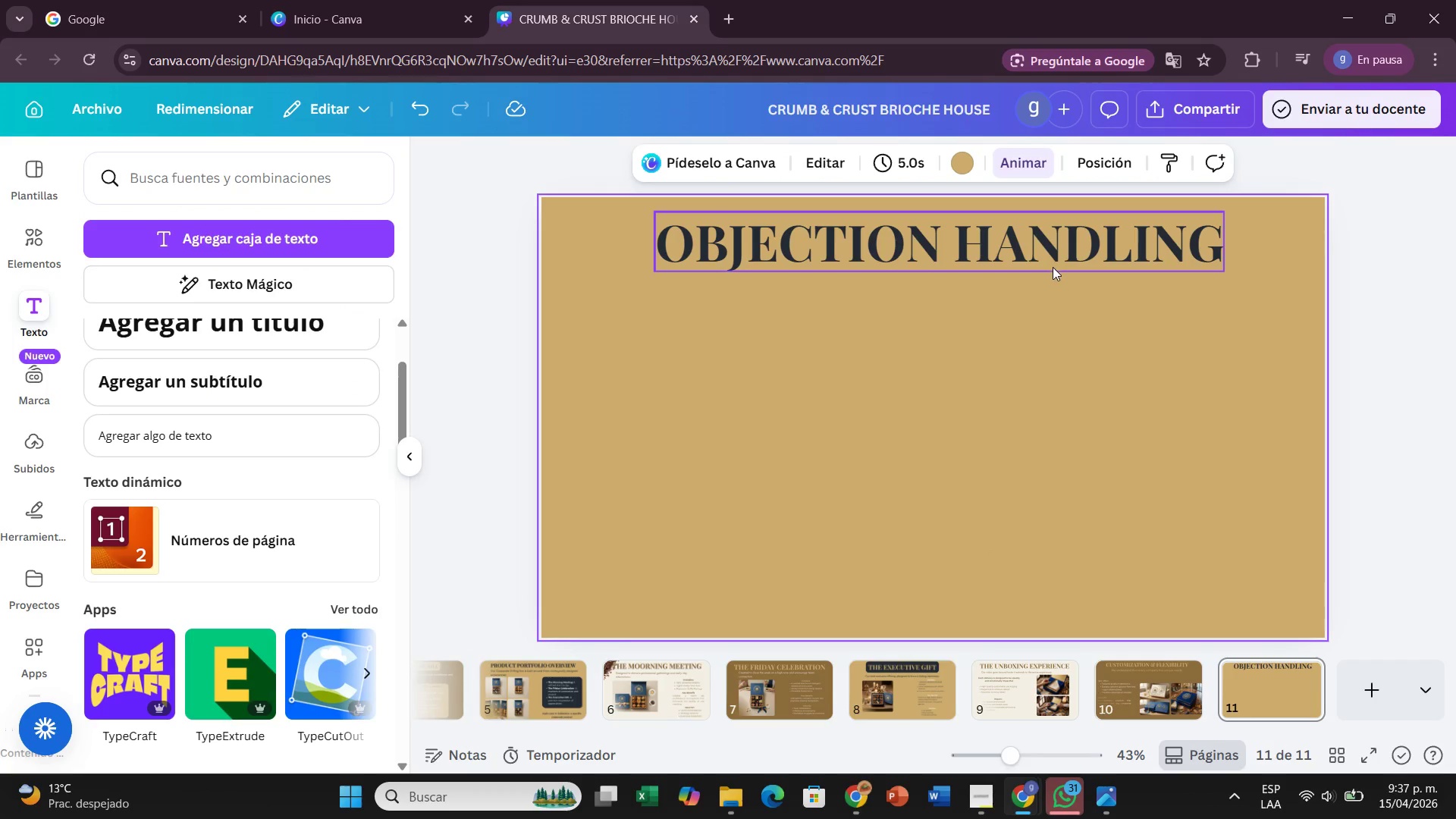 
left_click([1053, 261])
 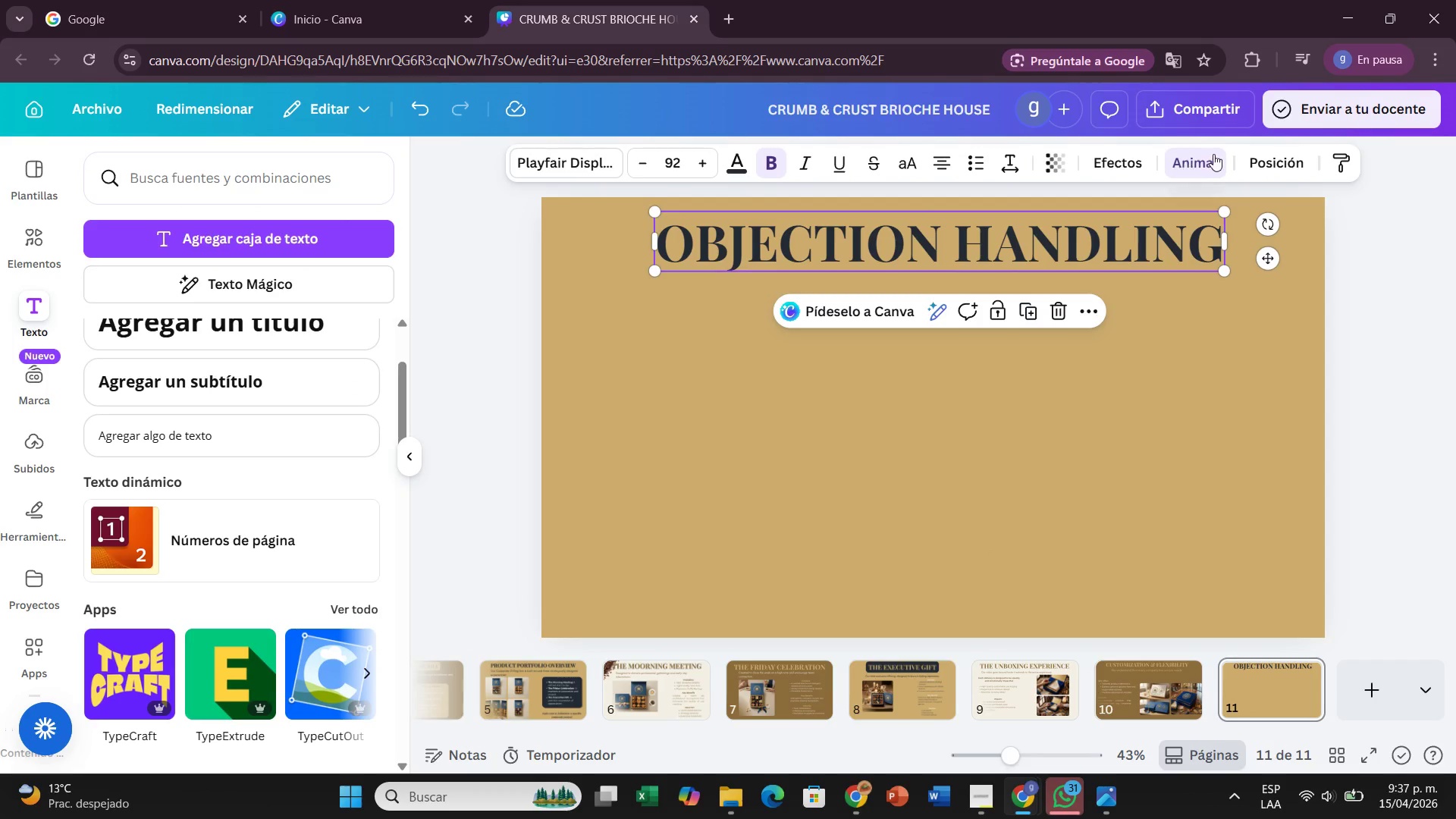 
left_click([1128, 166])
 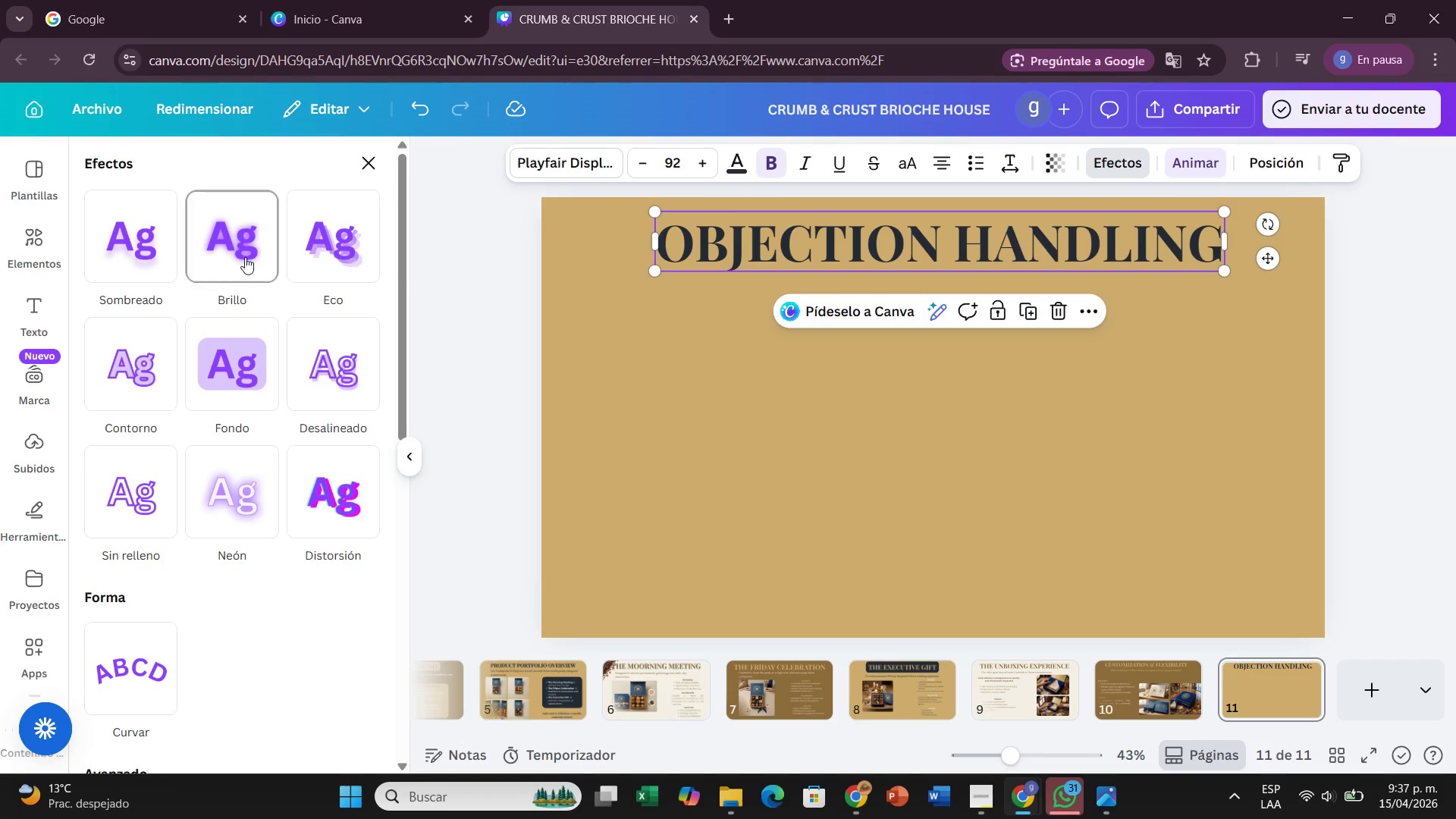 
left_click([325, 256])
 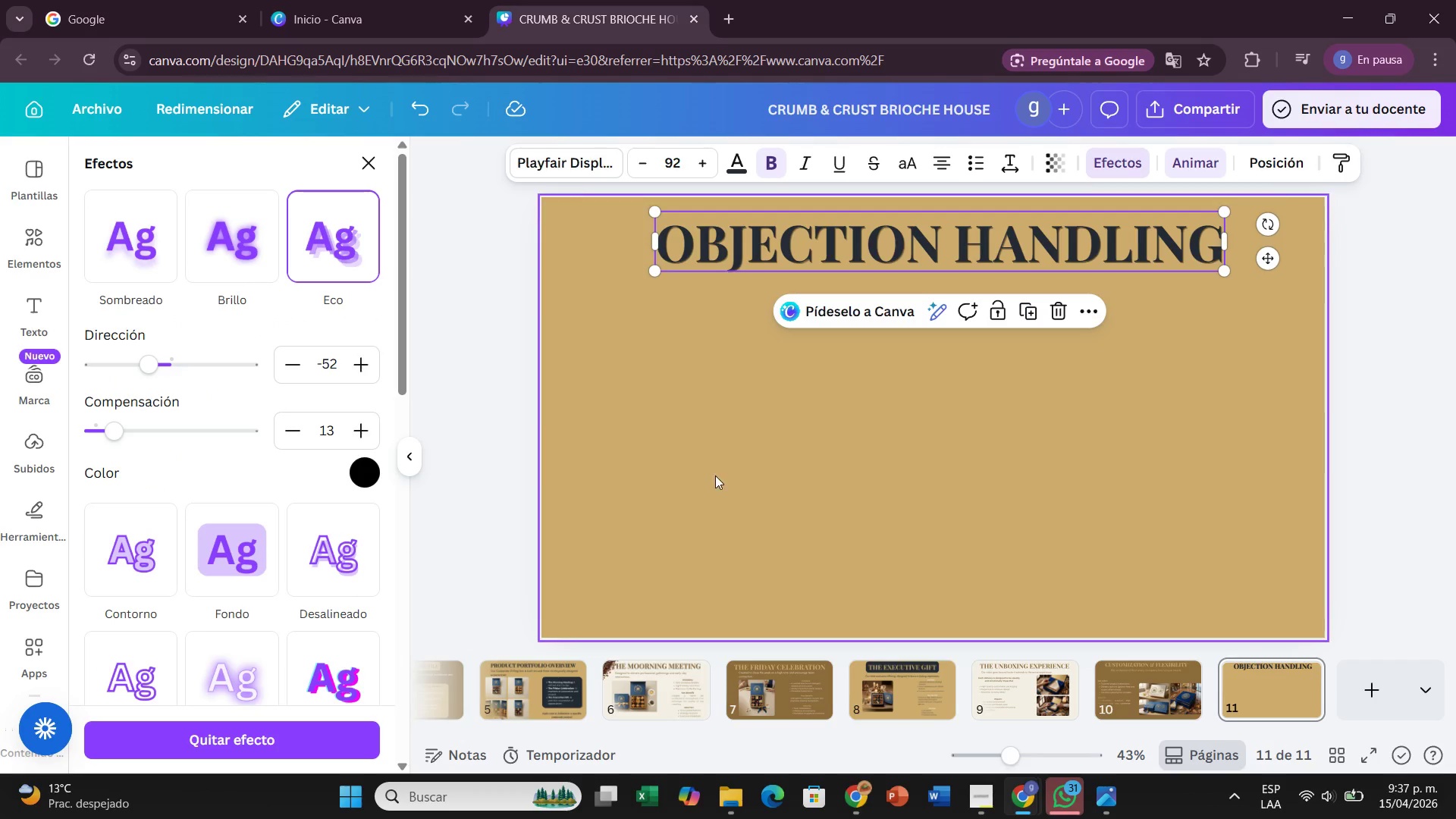 
left_click([782, 502])
 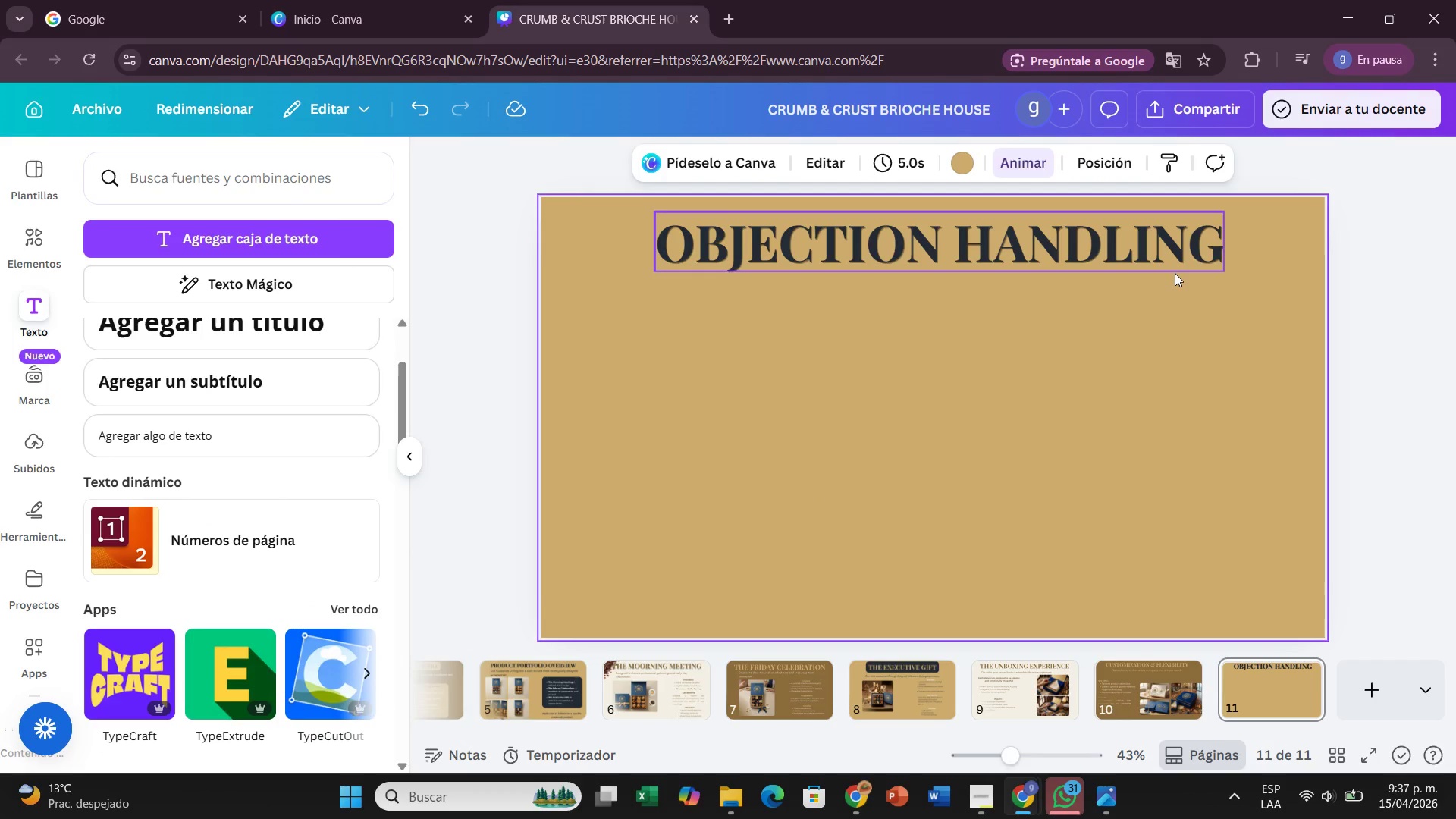 
left_click([1178, 265])
 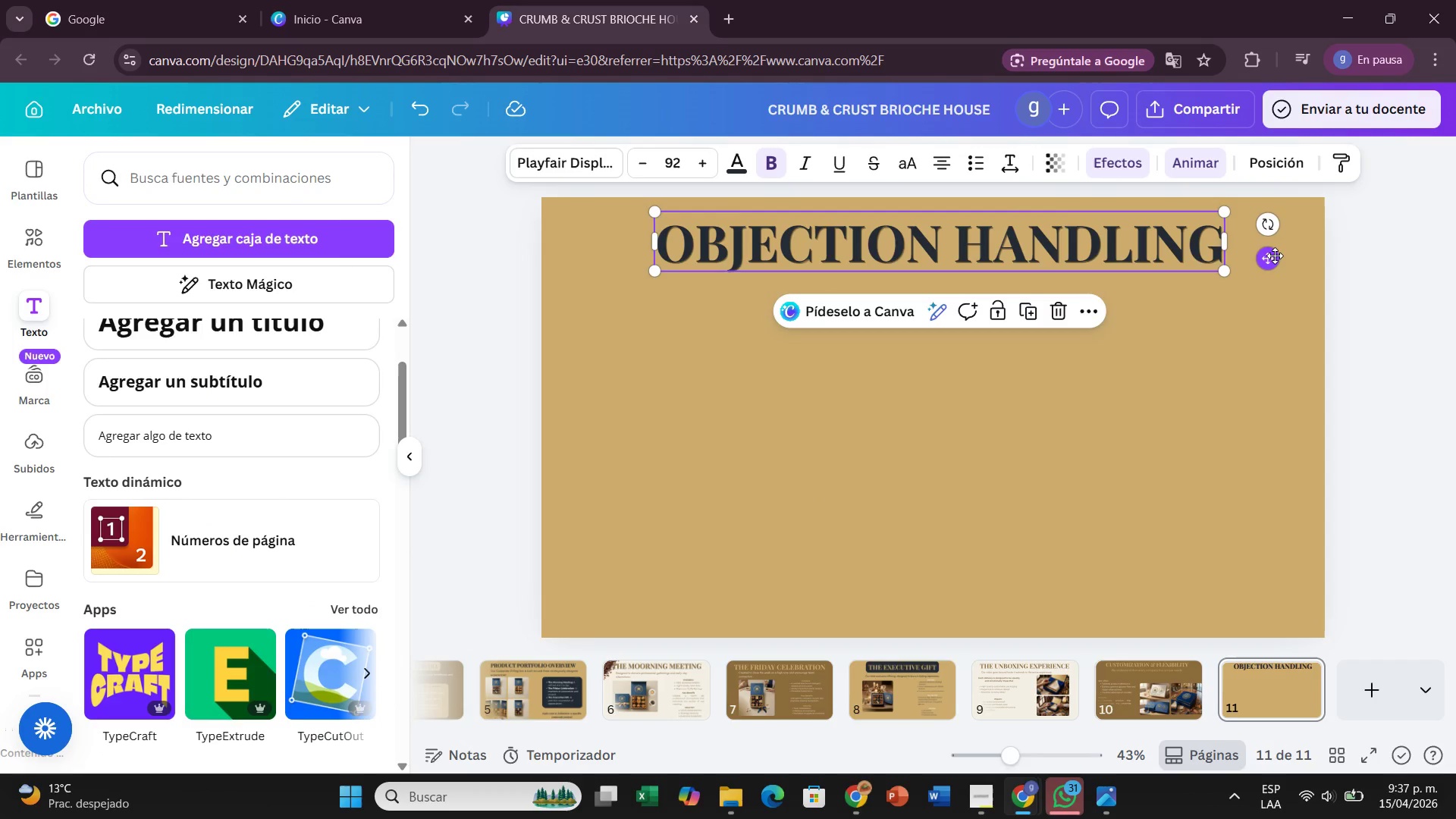 
left_click_drag(start_coordinate=[1275, 256], to_coordinate=[1256, 258])
 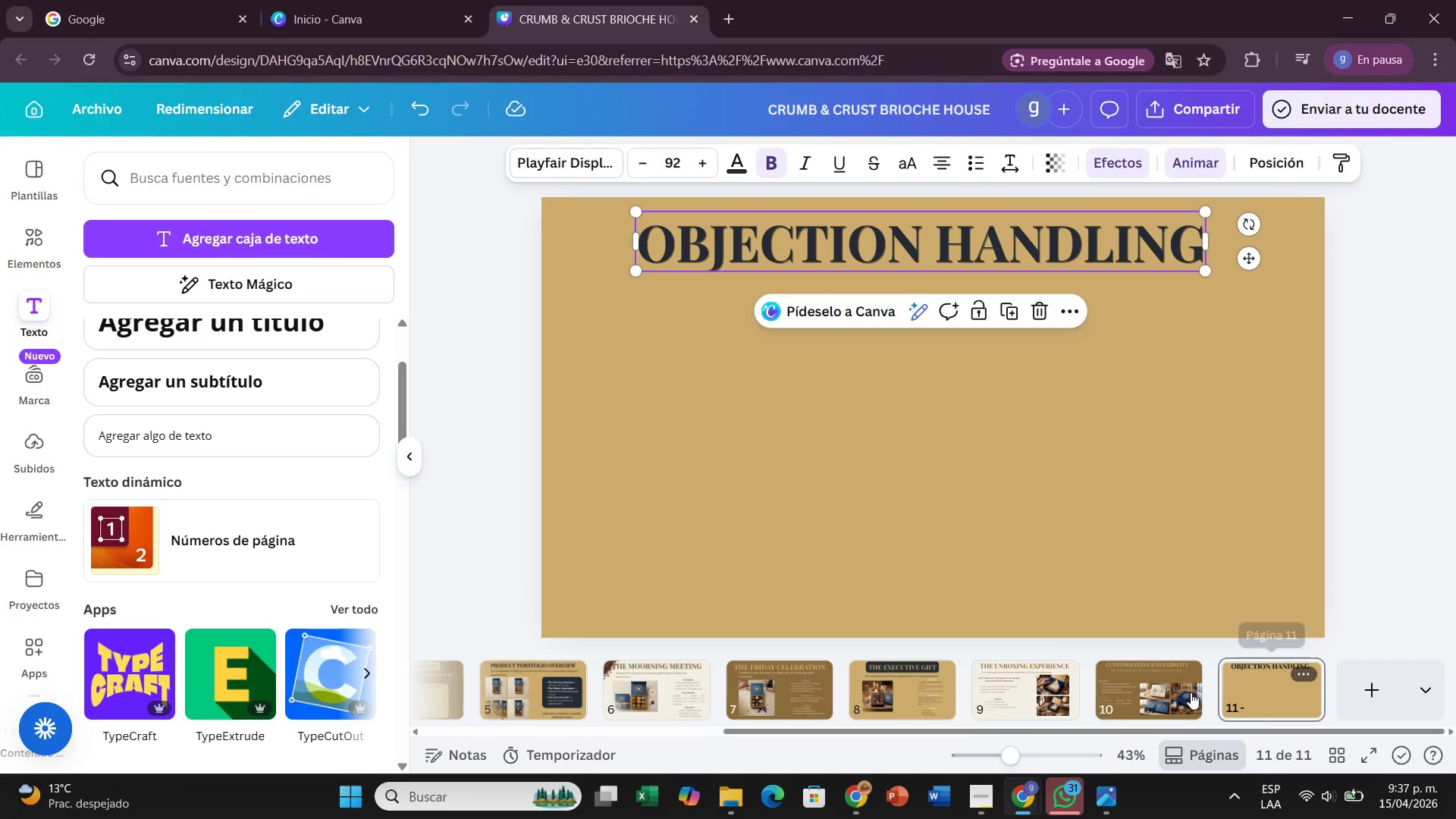 
left_click([1181, 686])
 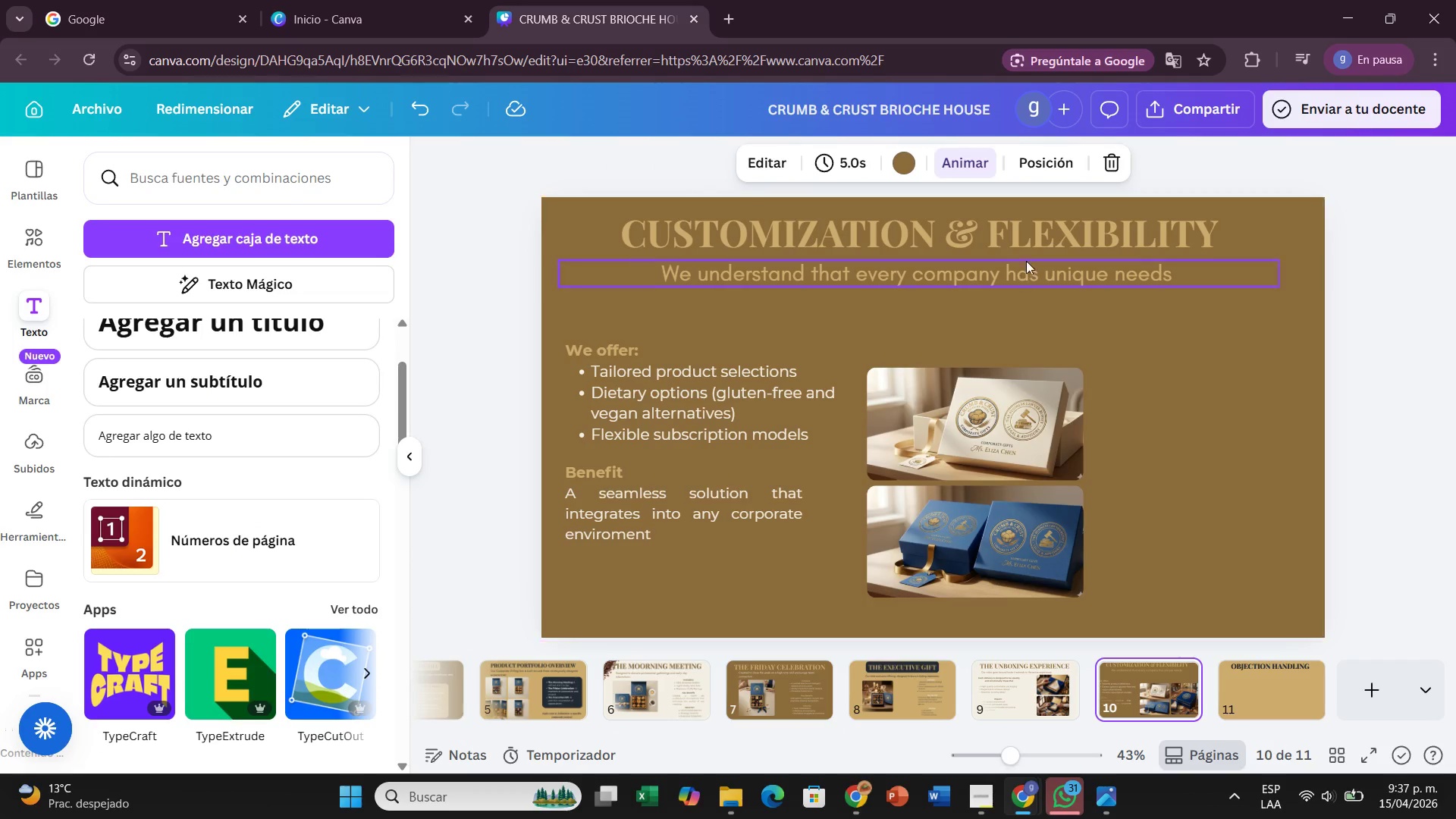 
left_click([1026, 250])
 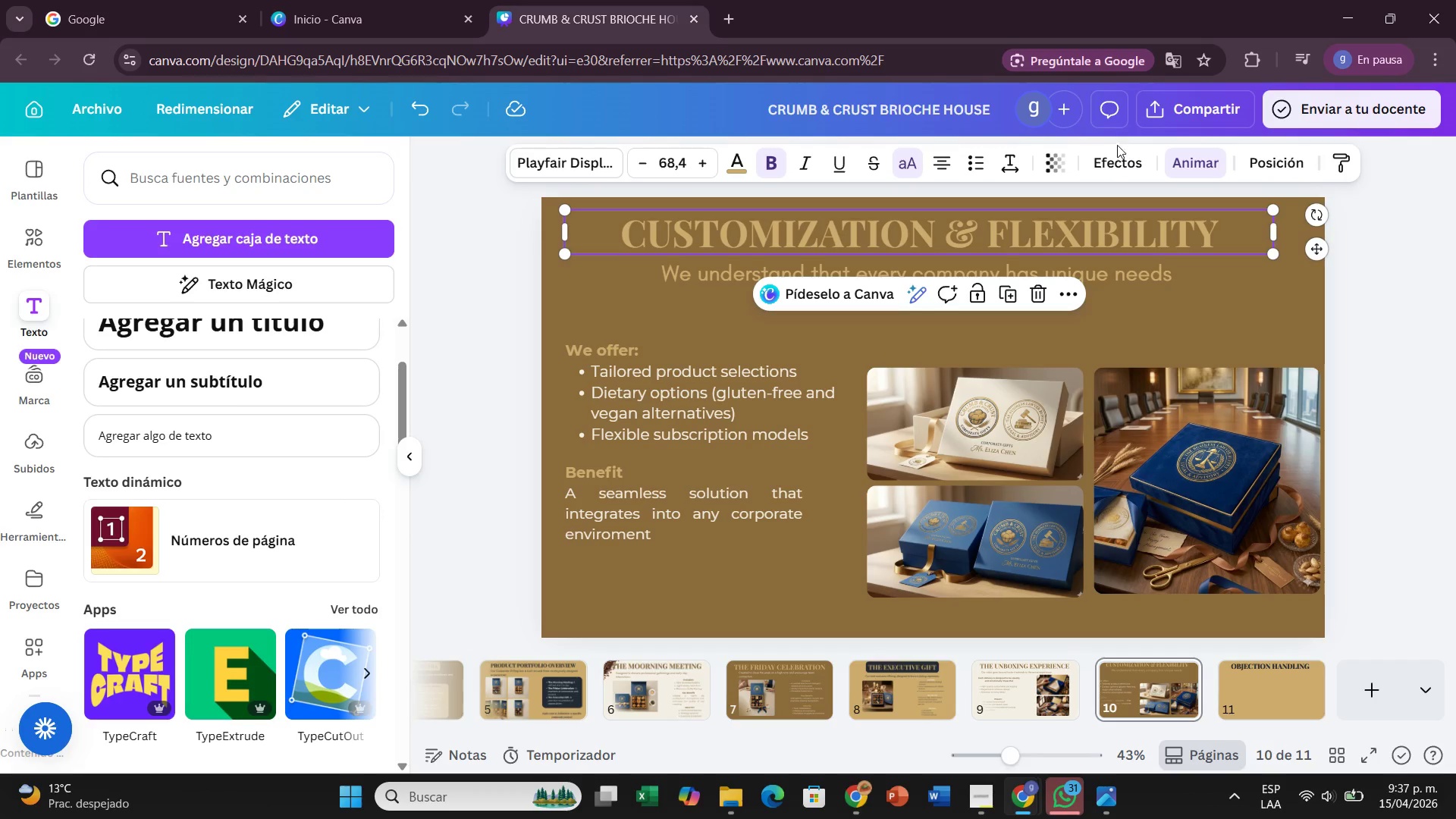 
left_click([1112, 158])
 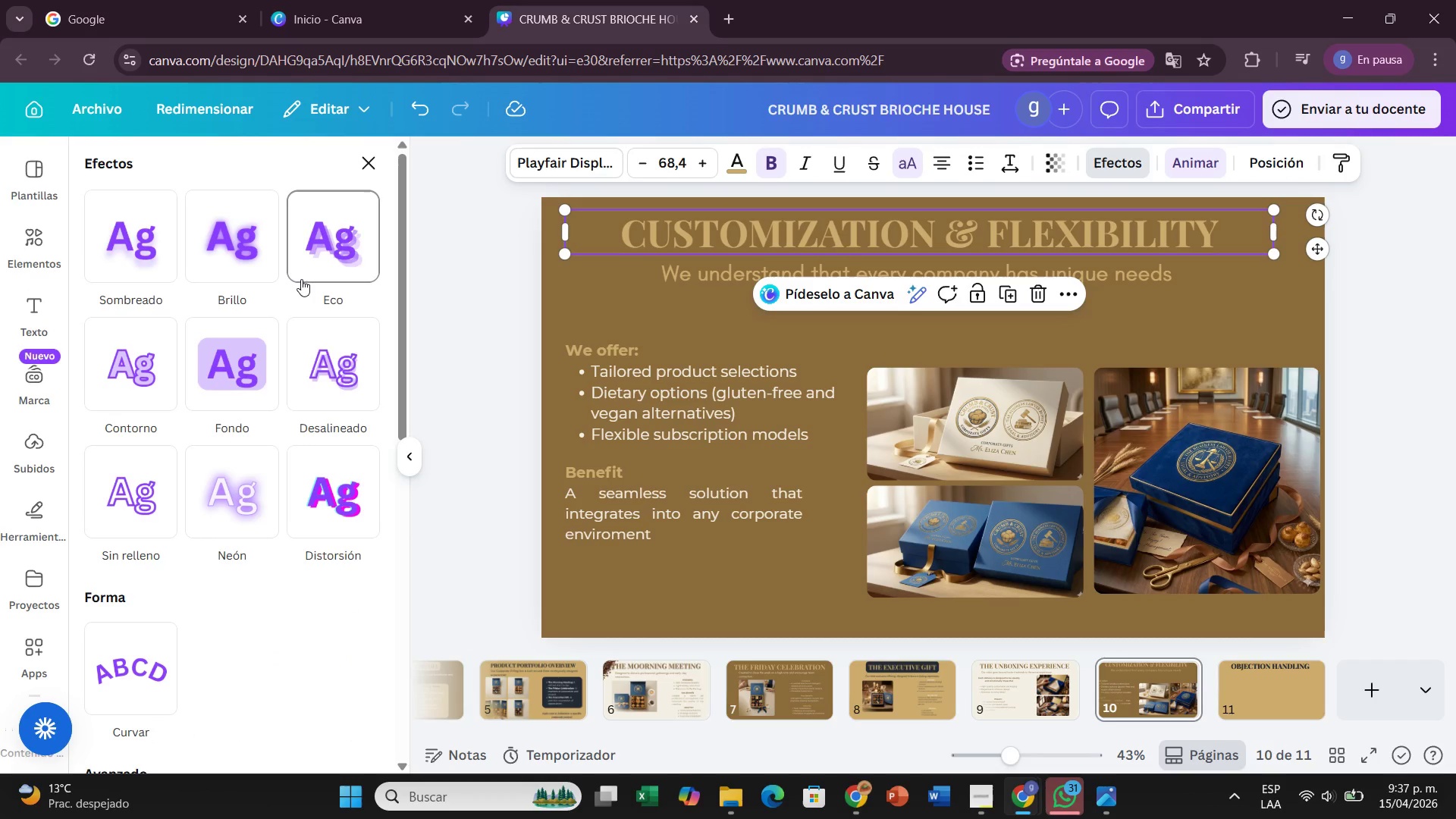 
left_click([301, 279])
 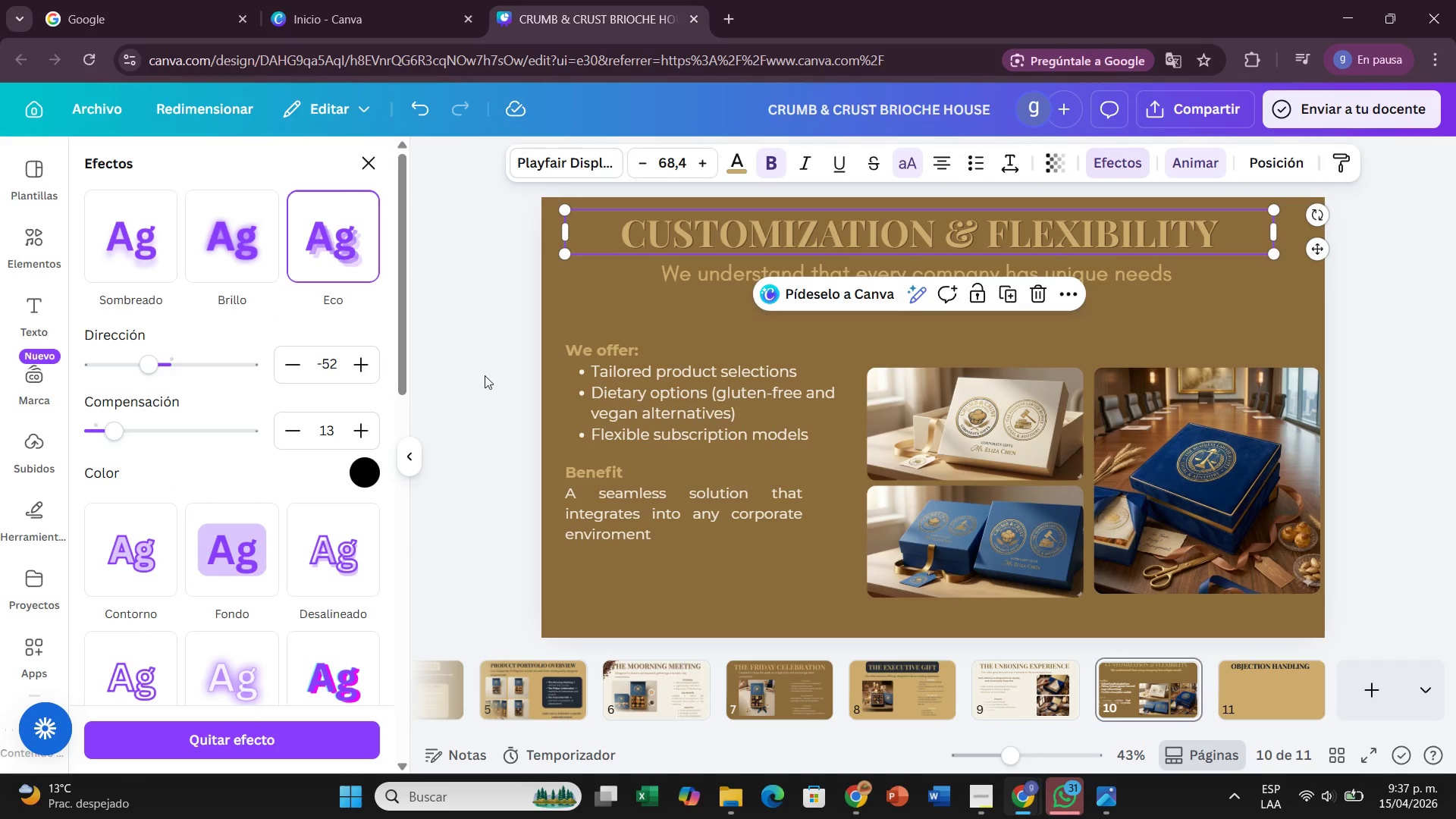 
left_click([485, 375])
 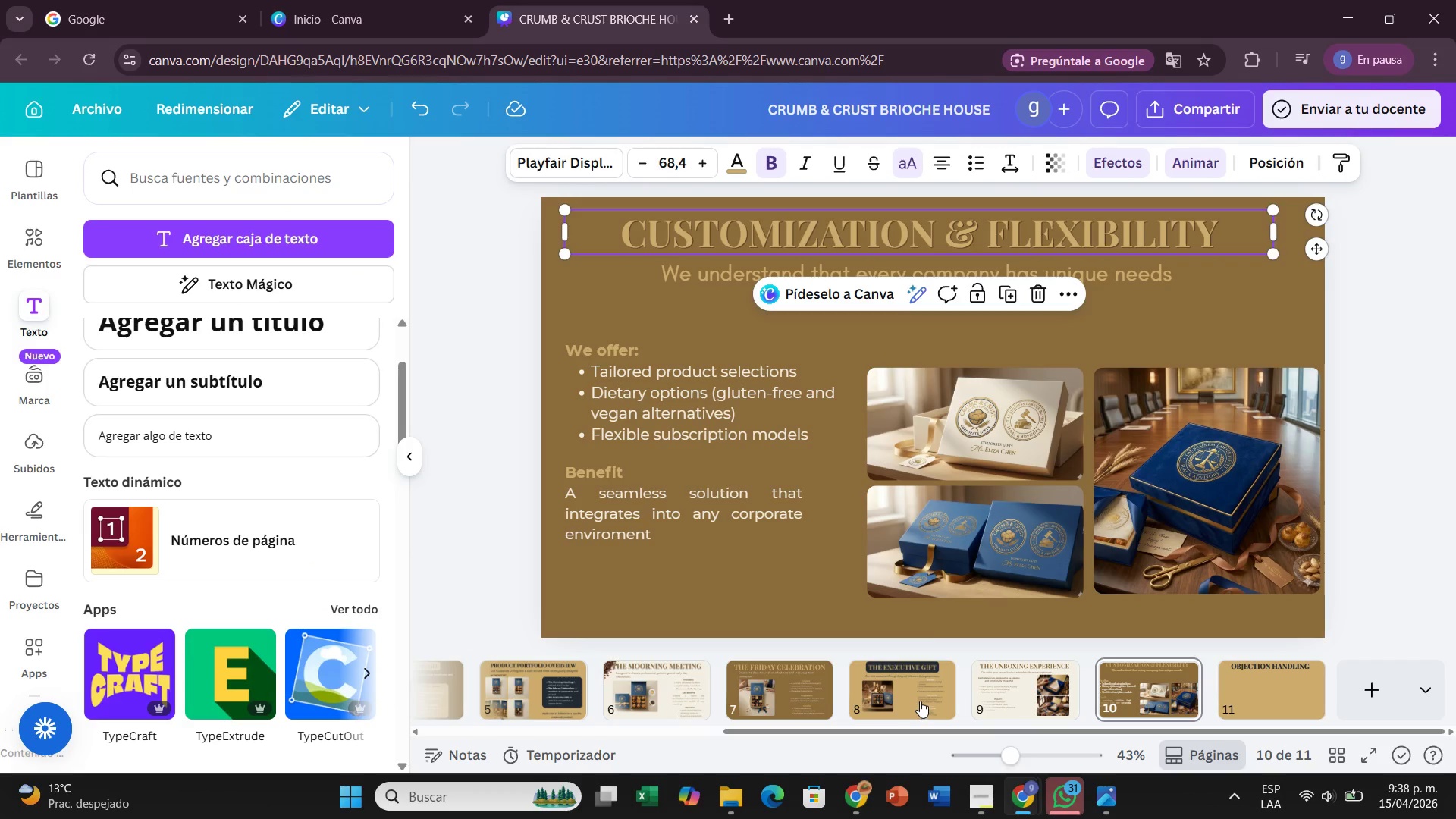 
left_click([996, 687])
 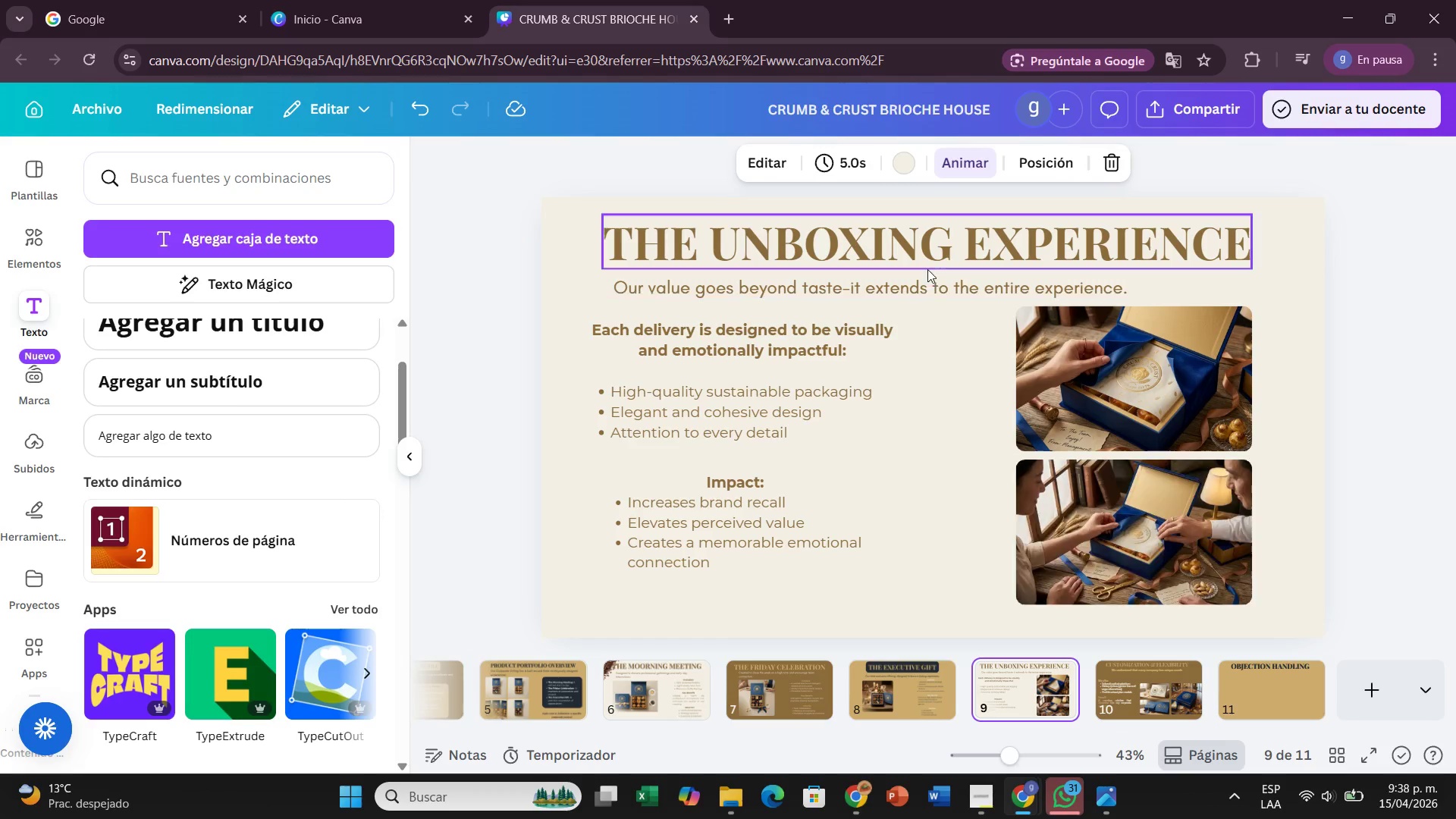 
left_click([927, 269])
 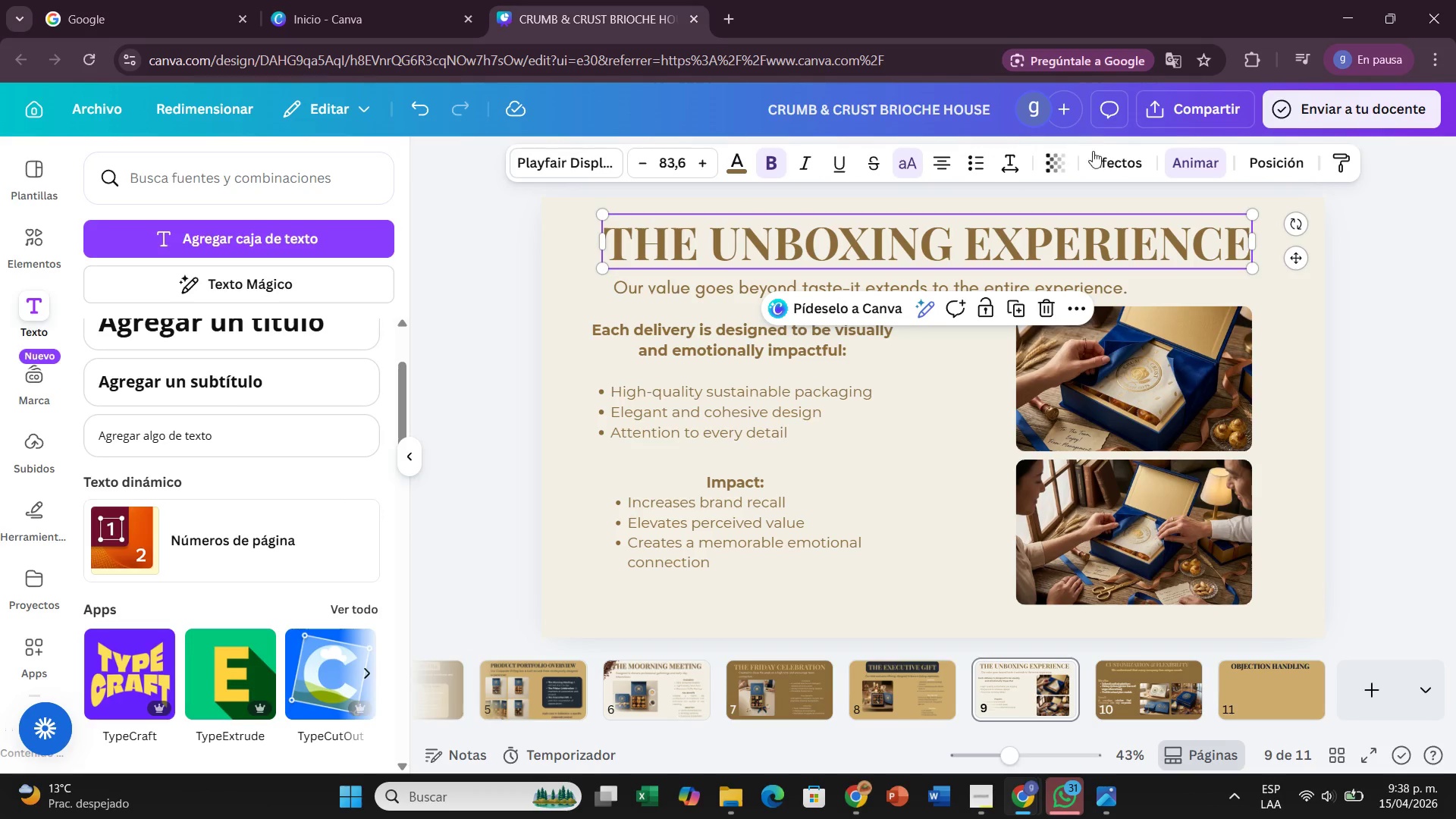 
left_click([1109, 155])
 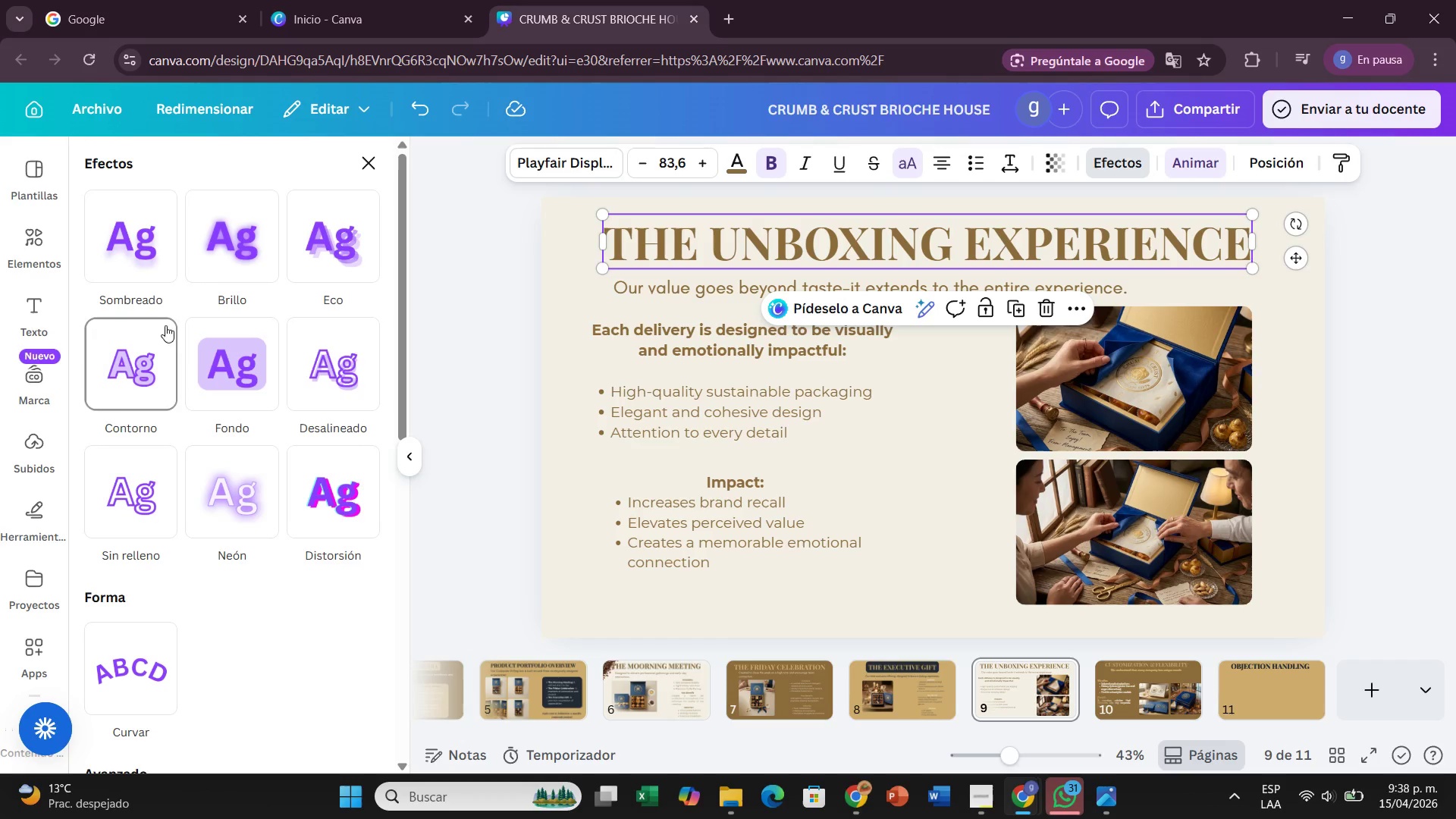 
left_click([158, 262])
 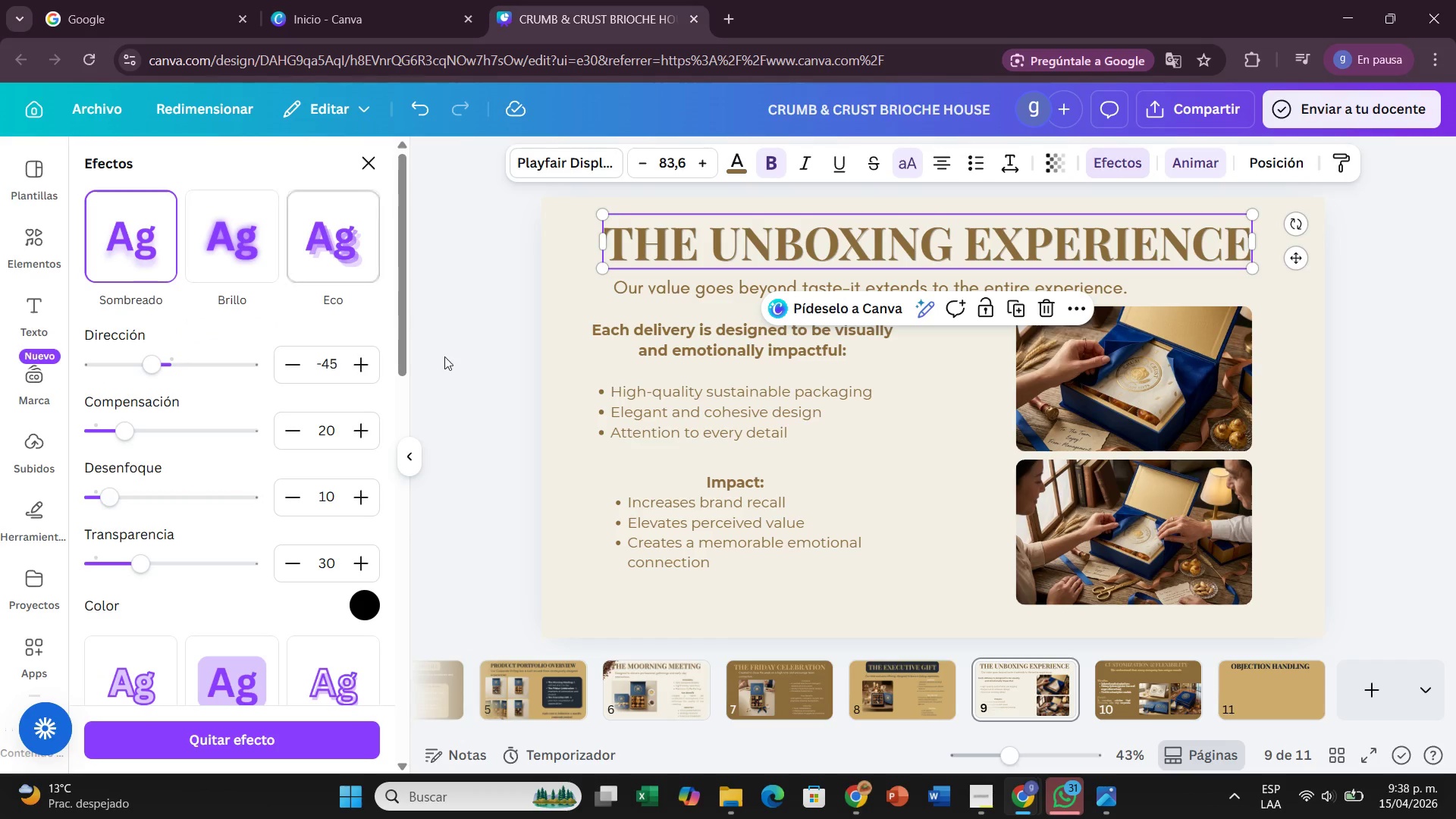 
left_click([485, 372])
 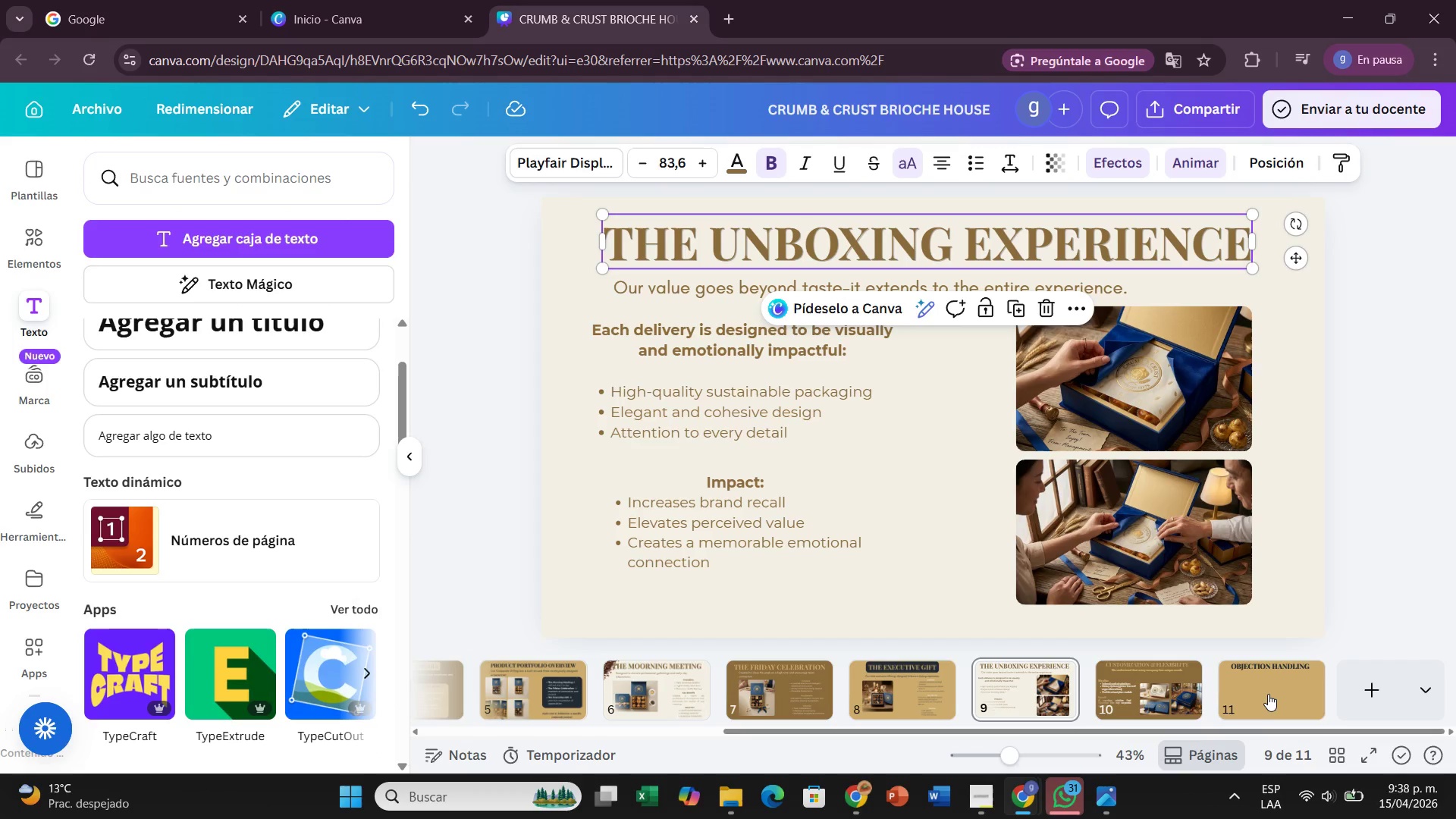 
left_click([1268, 692])
 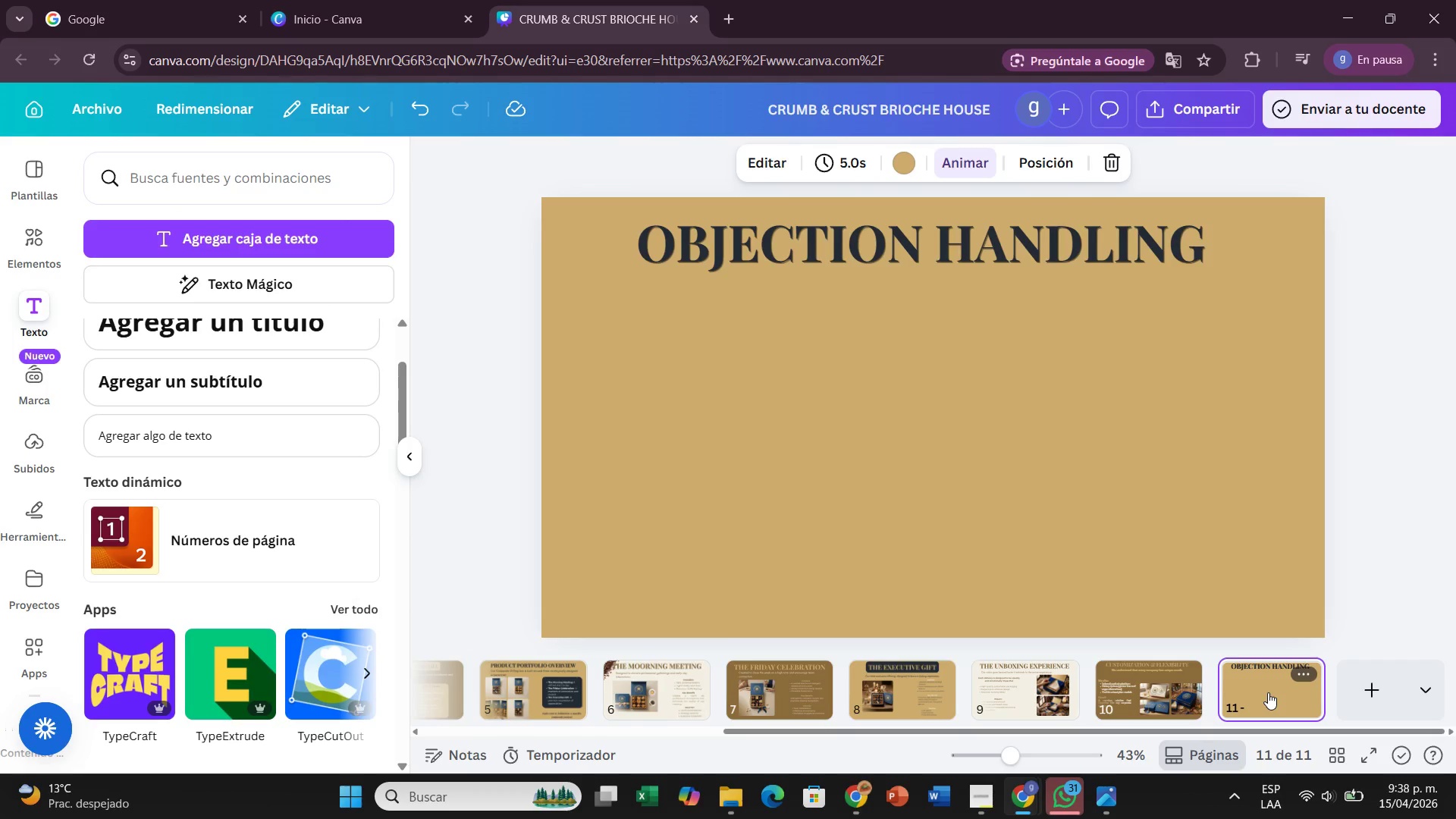 
wait(10.06)
 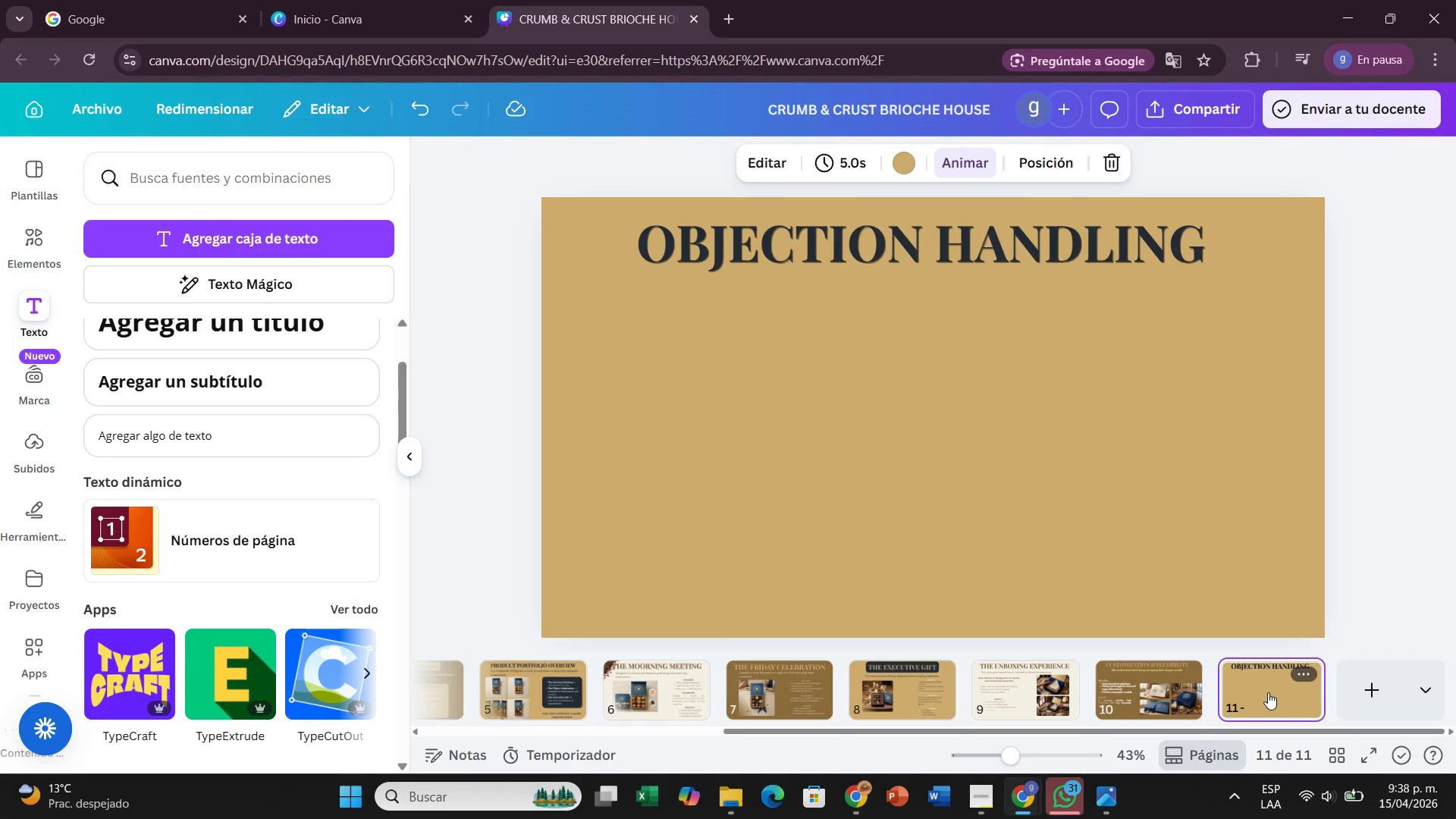 
left_click([168, 418])
 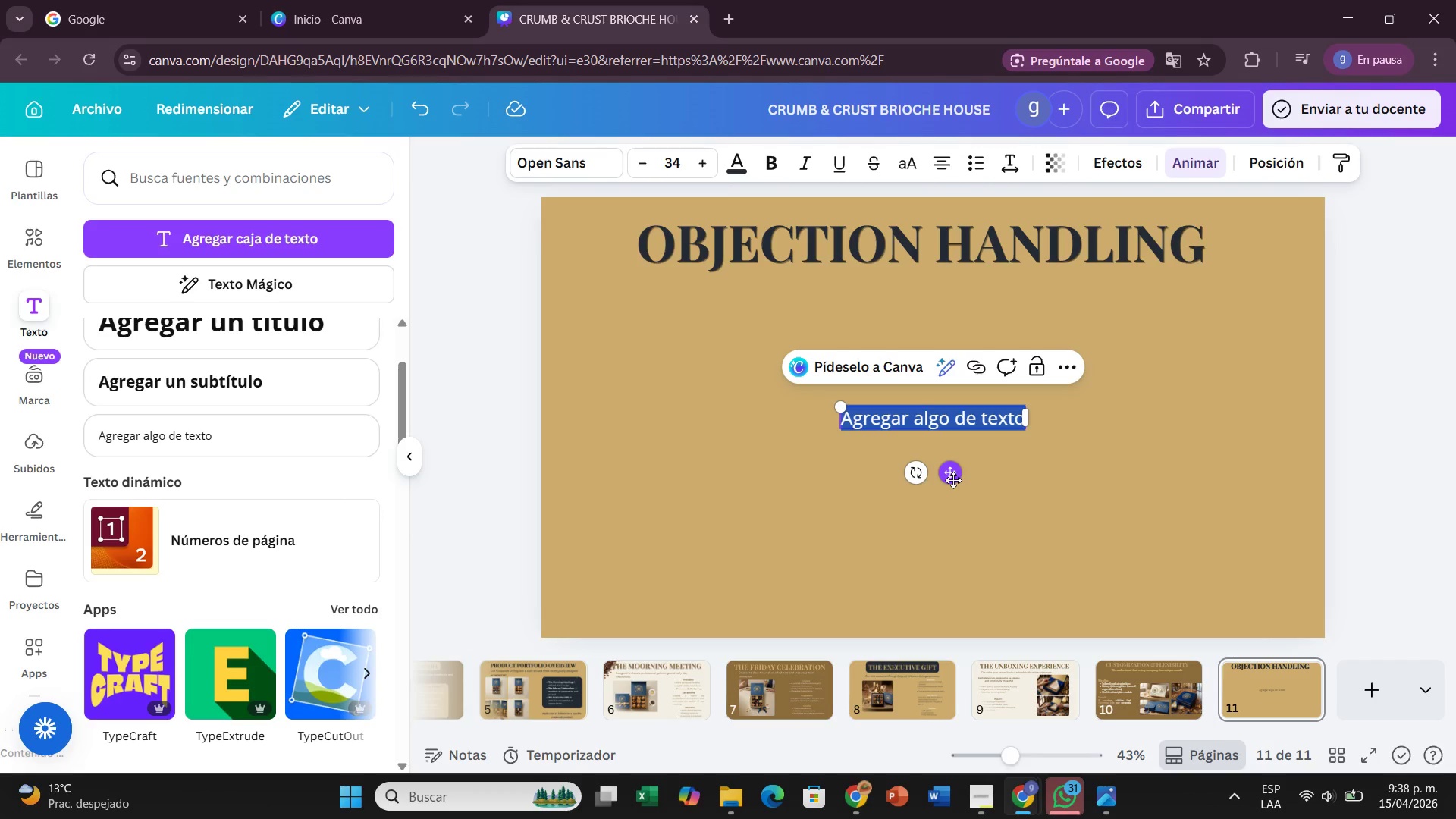 
wait(12.27)
 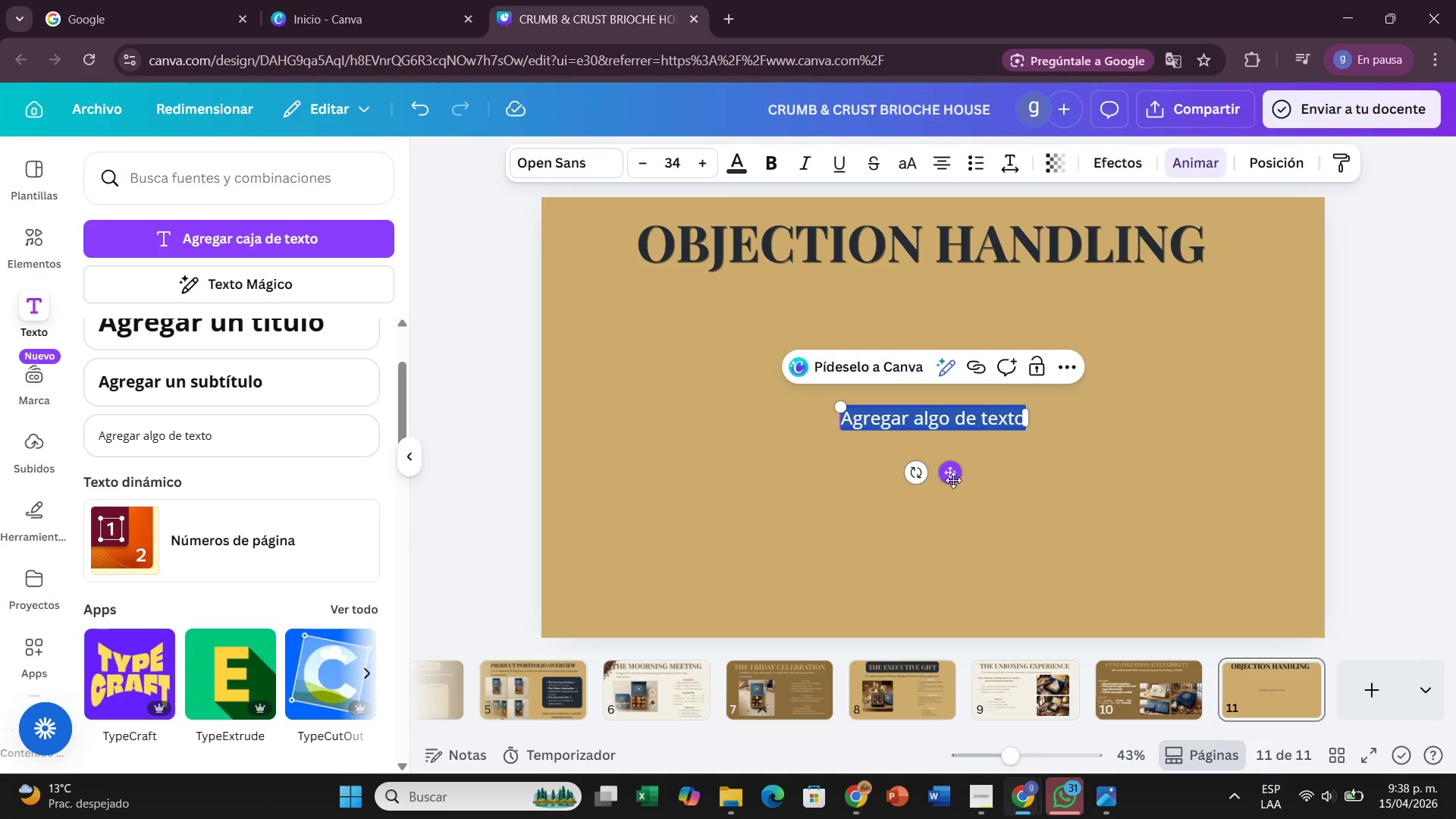 
left_click_drag(start_coordinate=[953, 480], to_coordinate=[749, 379])
 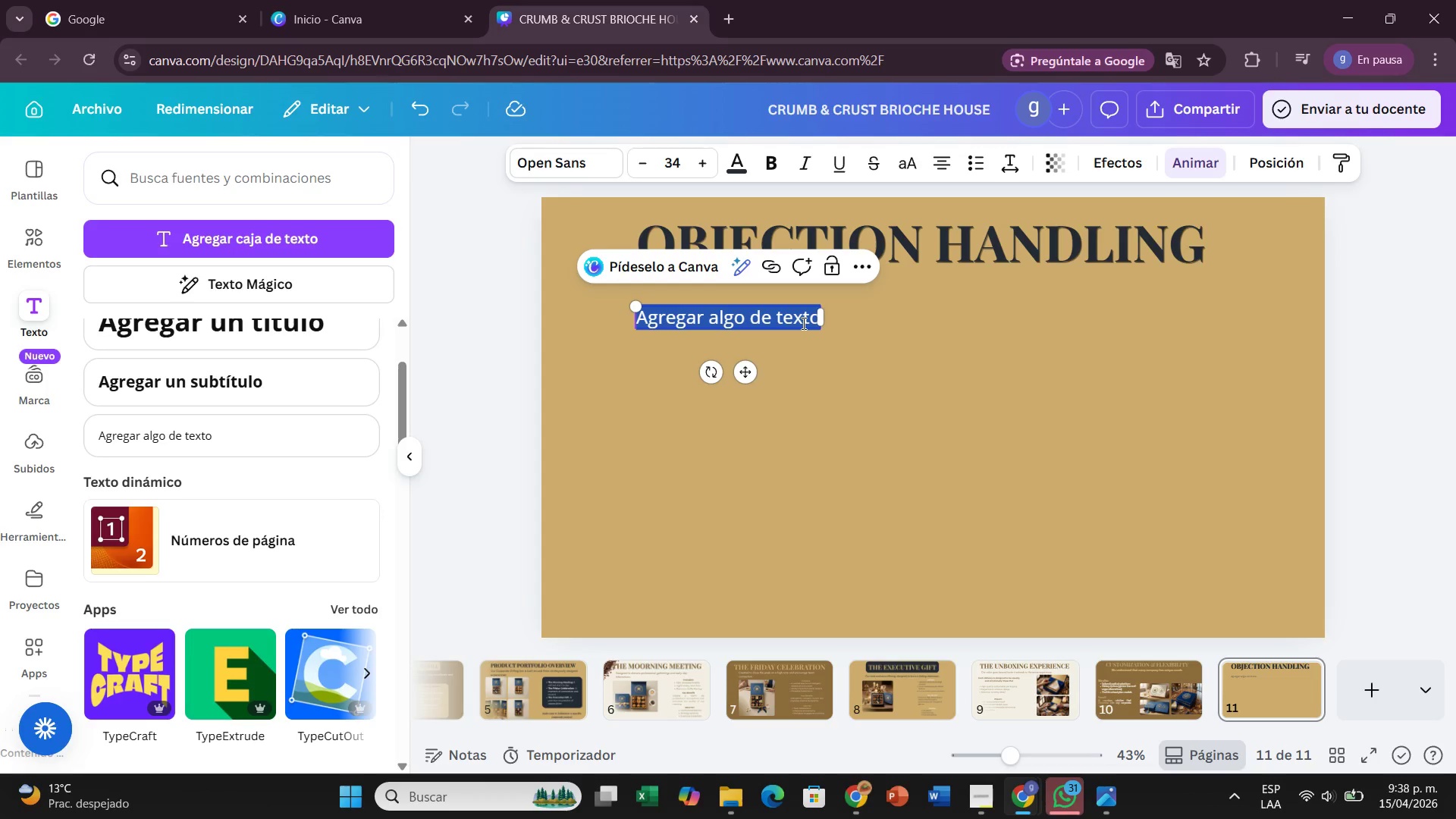 
double_click([802, 323])
 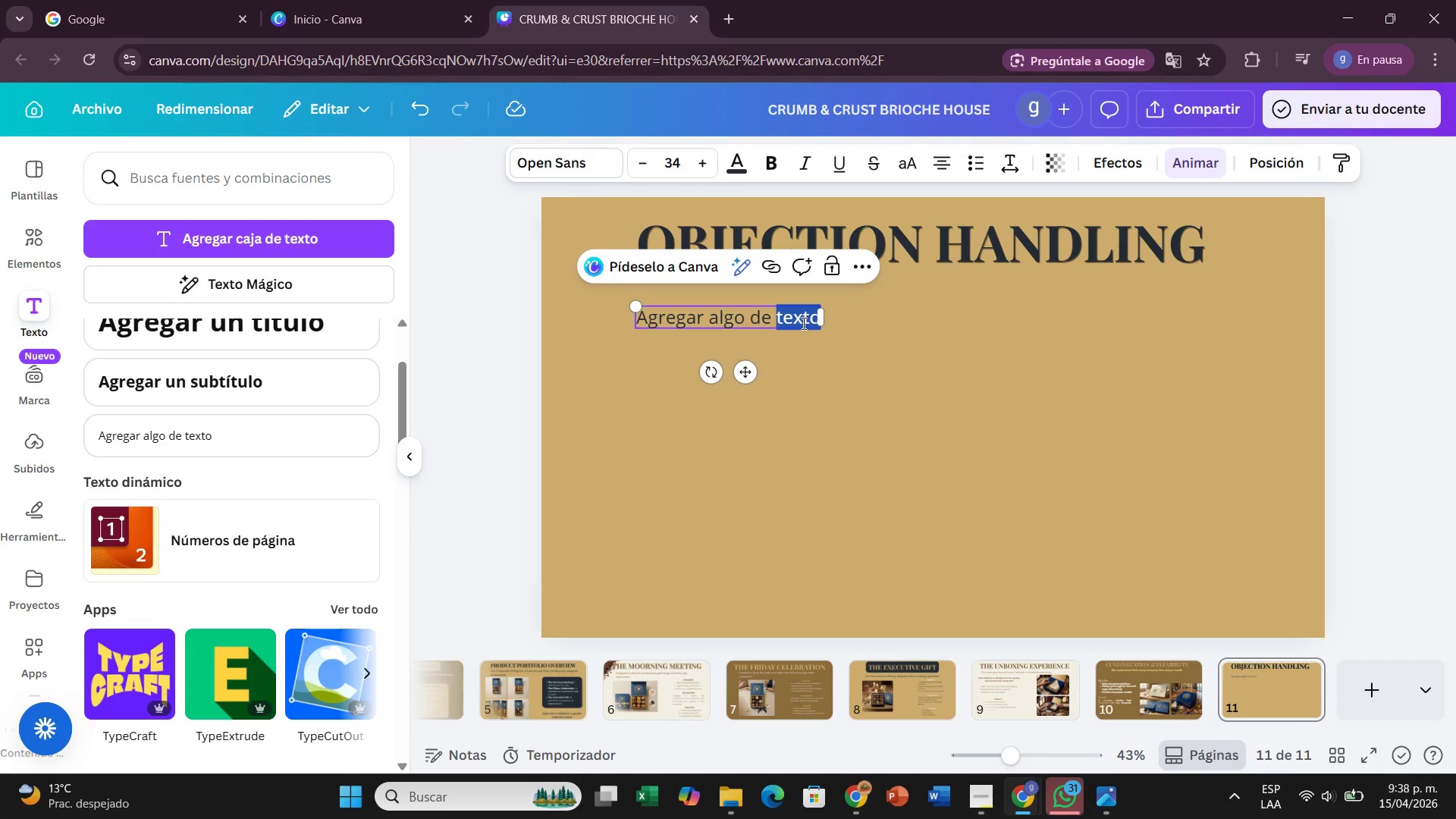 
key(Backspace)
key(Backspace)
key(Backspace)
type(Is the price too high{)
 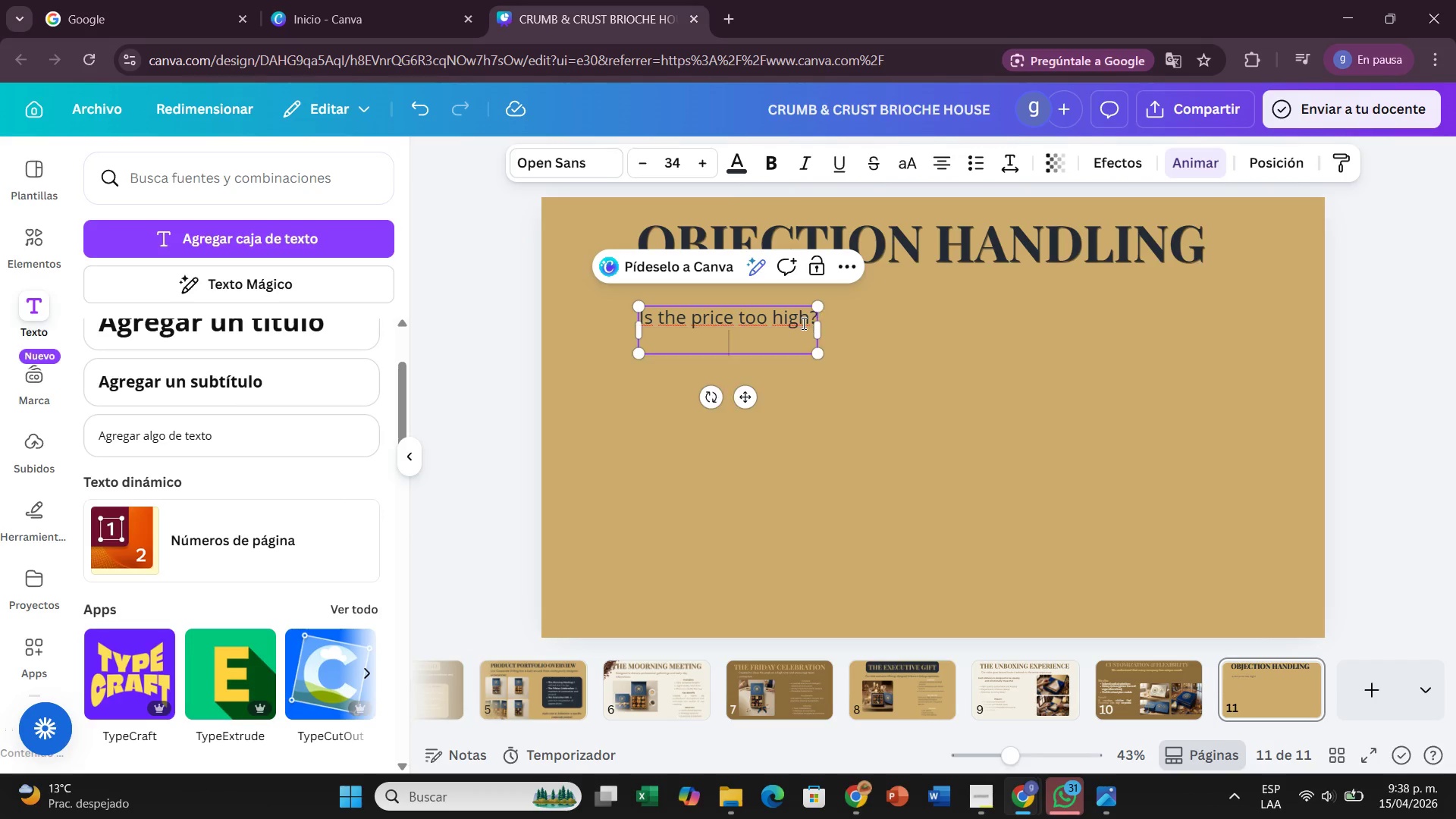 
 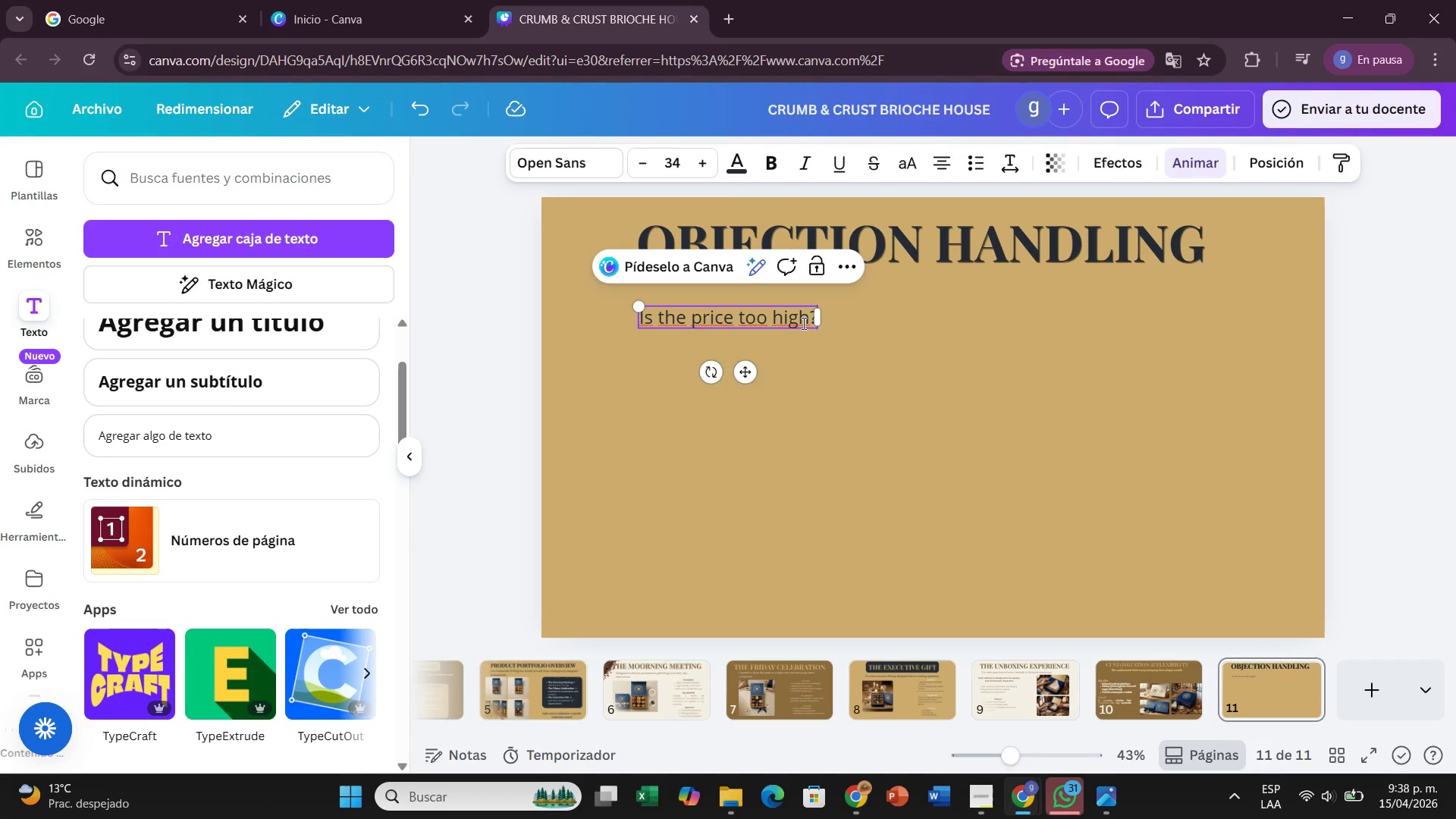 
key(Enter)
 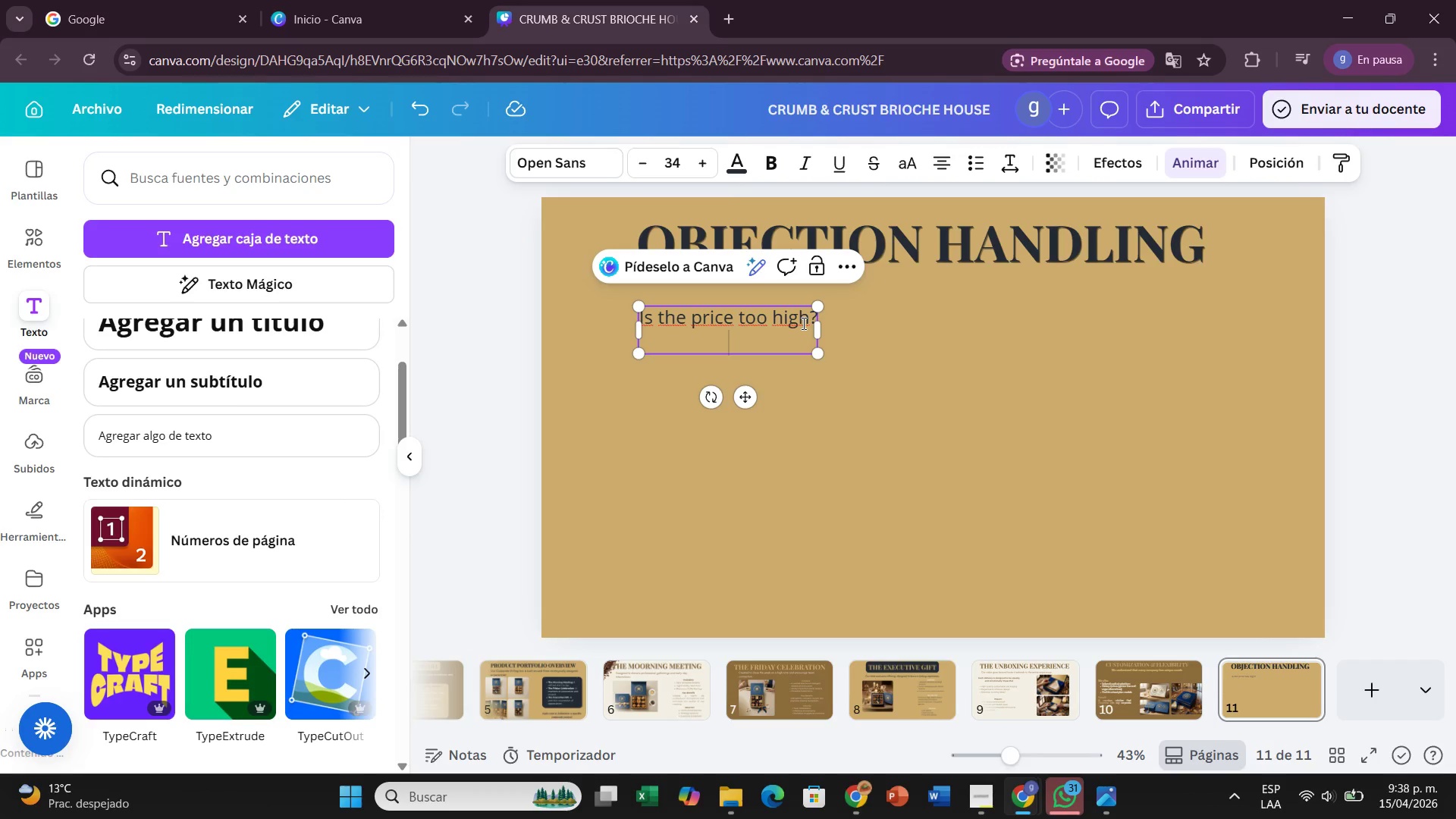 
type(Our service is positioned as a premium investment u)
key(Backspace)
type(in brand imaf)
key(Backspace)
type(ge, relationsg)
key(Backspace)
type(hips,and experience)
 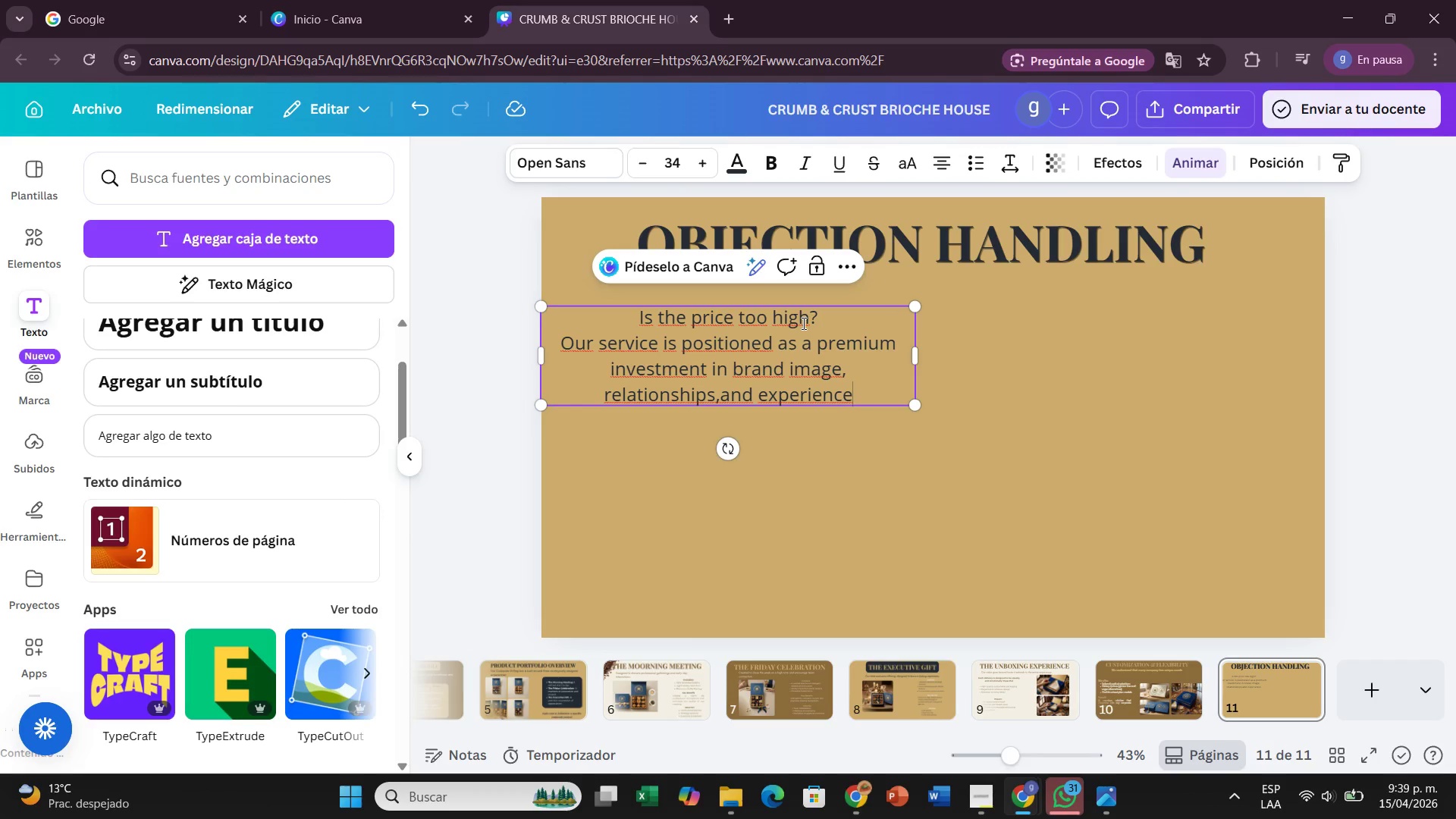 
key(Minus)
 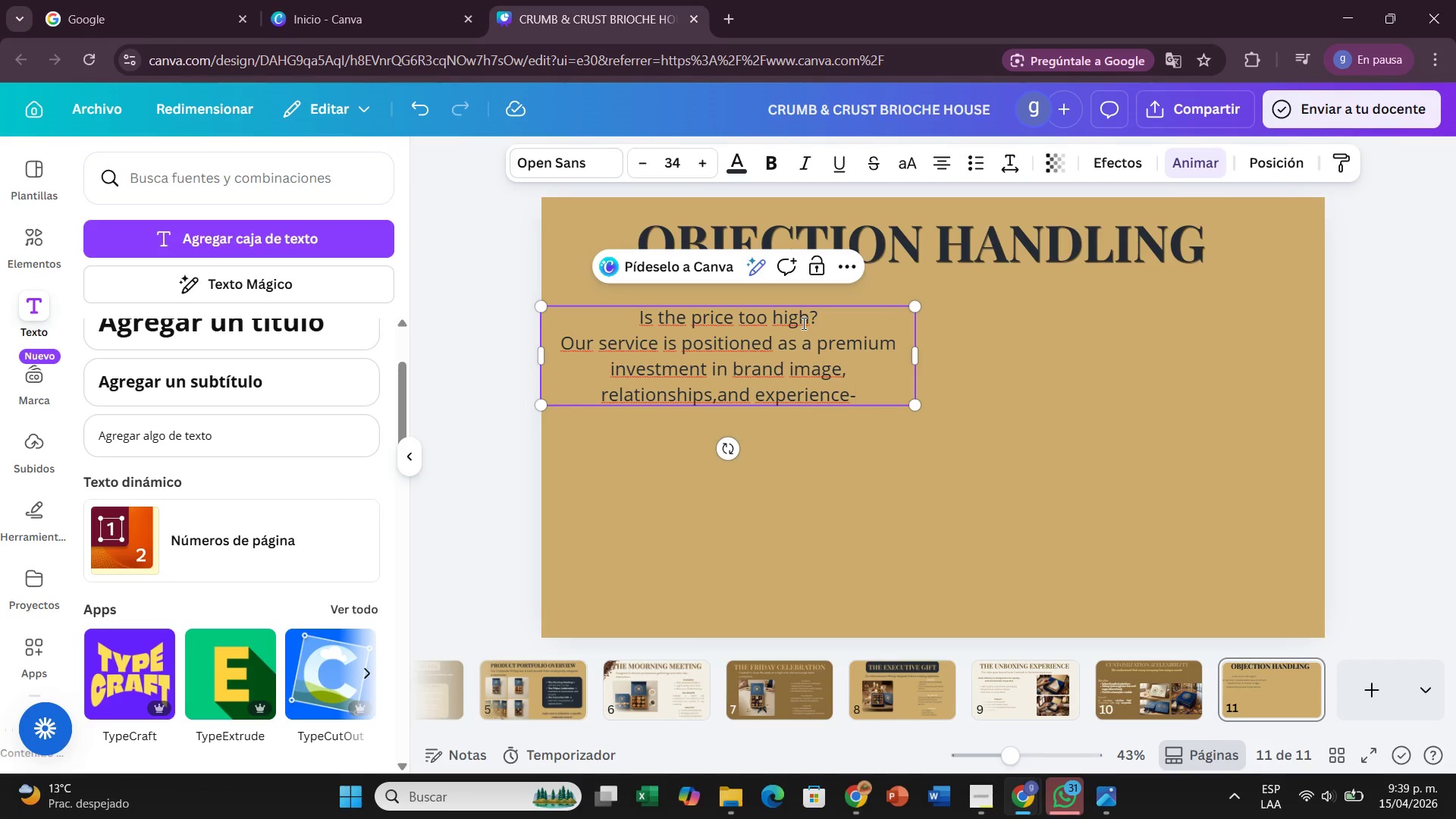 
key(Minus)
 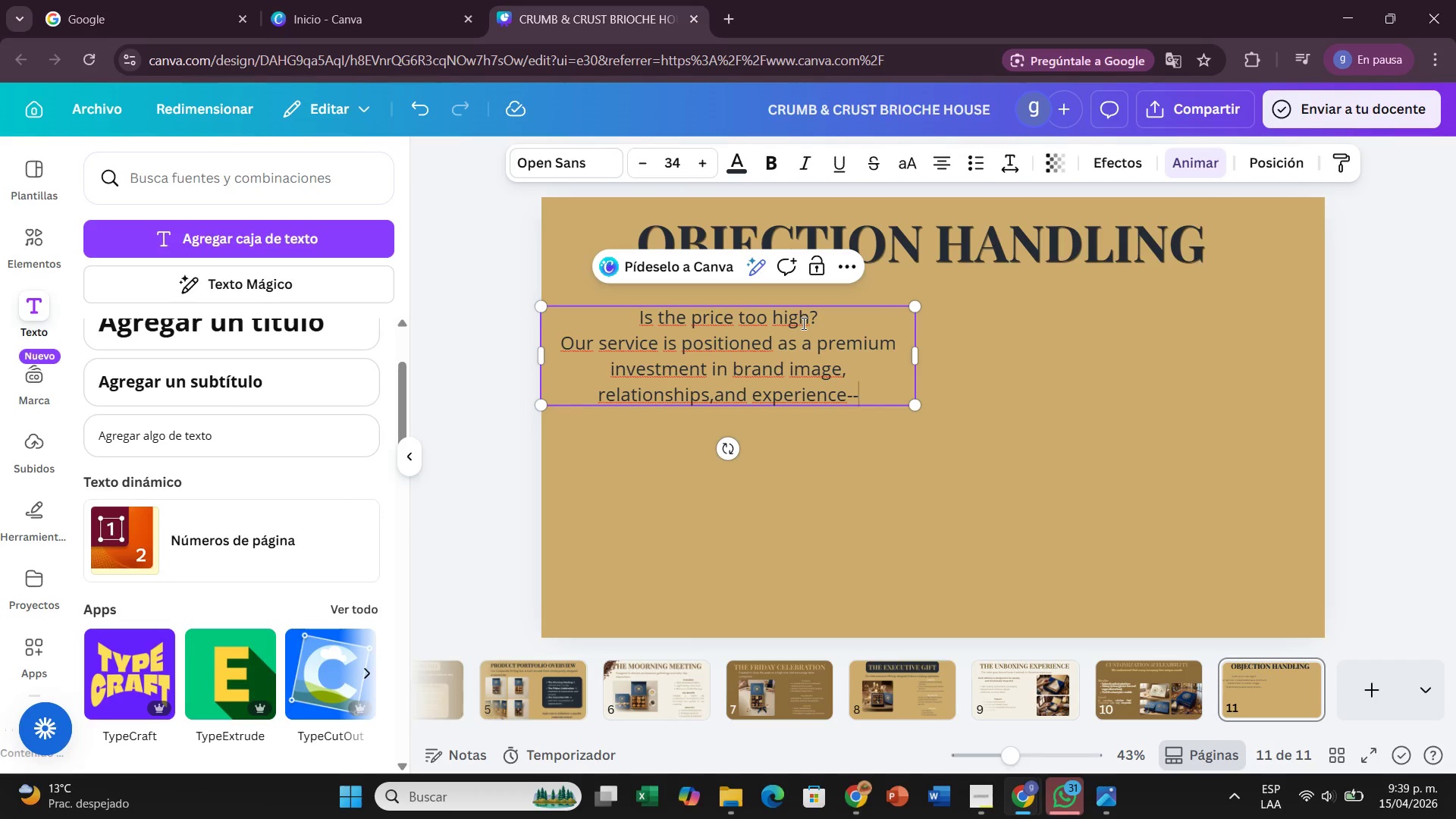 
key(Backspace)
 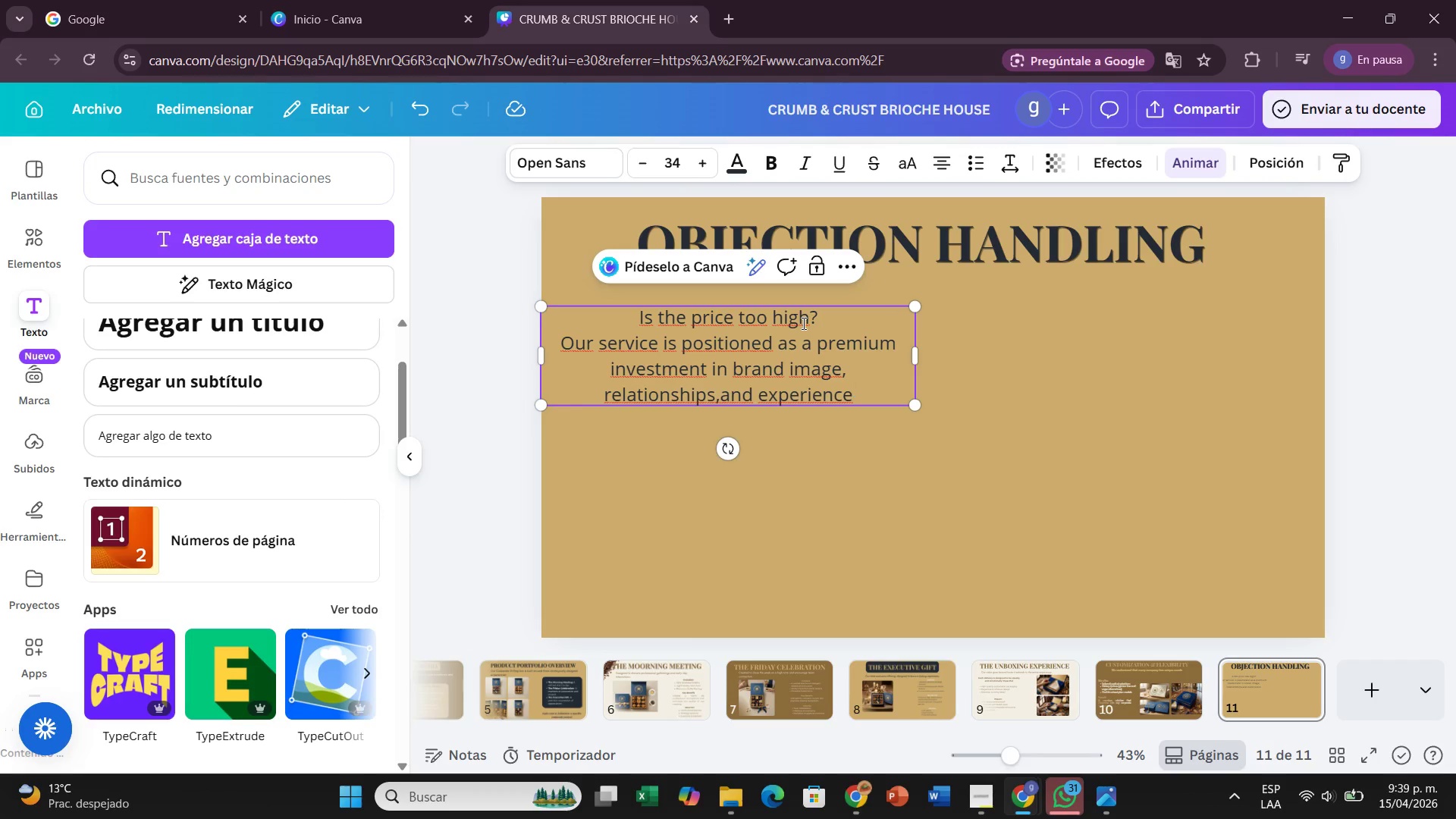 
key(Backspace)
 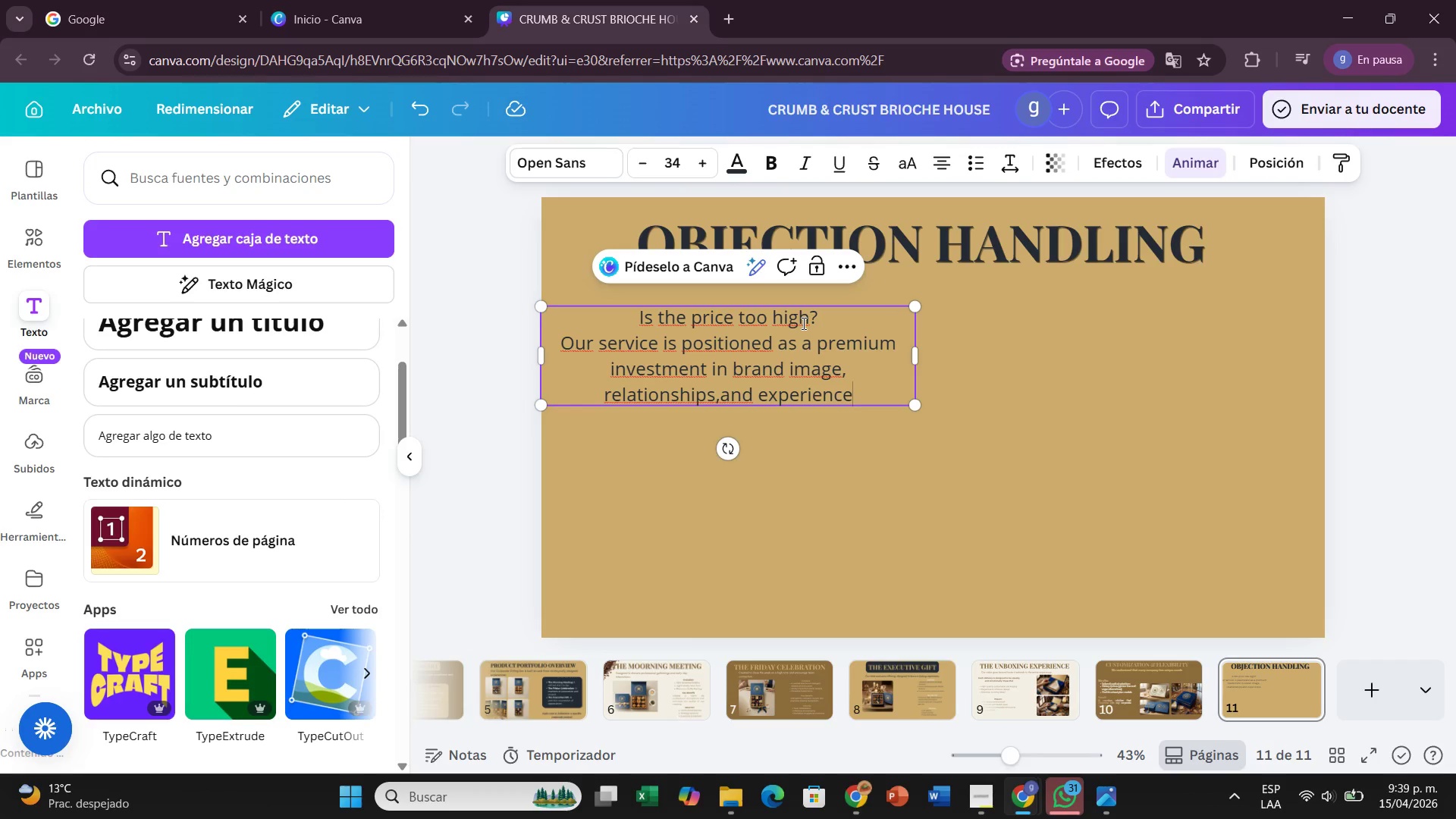 
key(Space)
 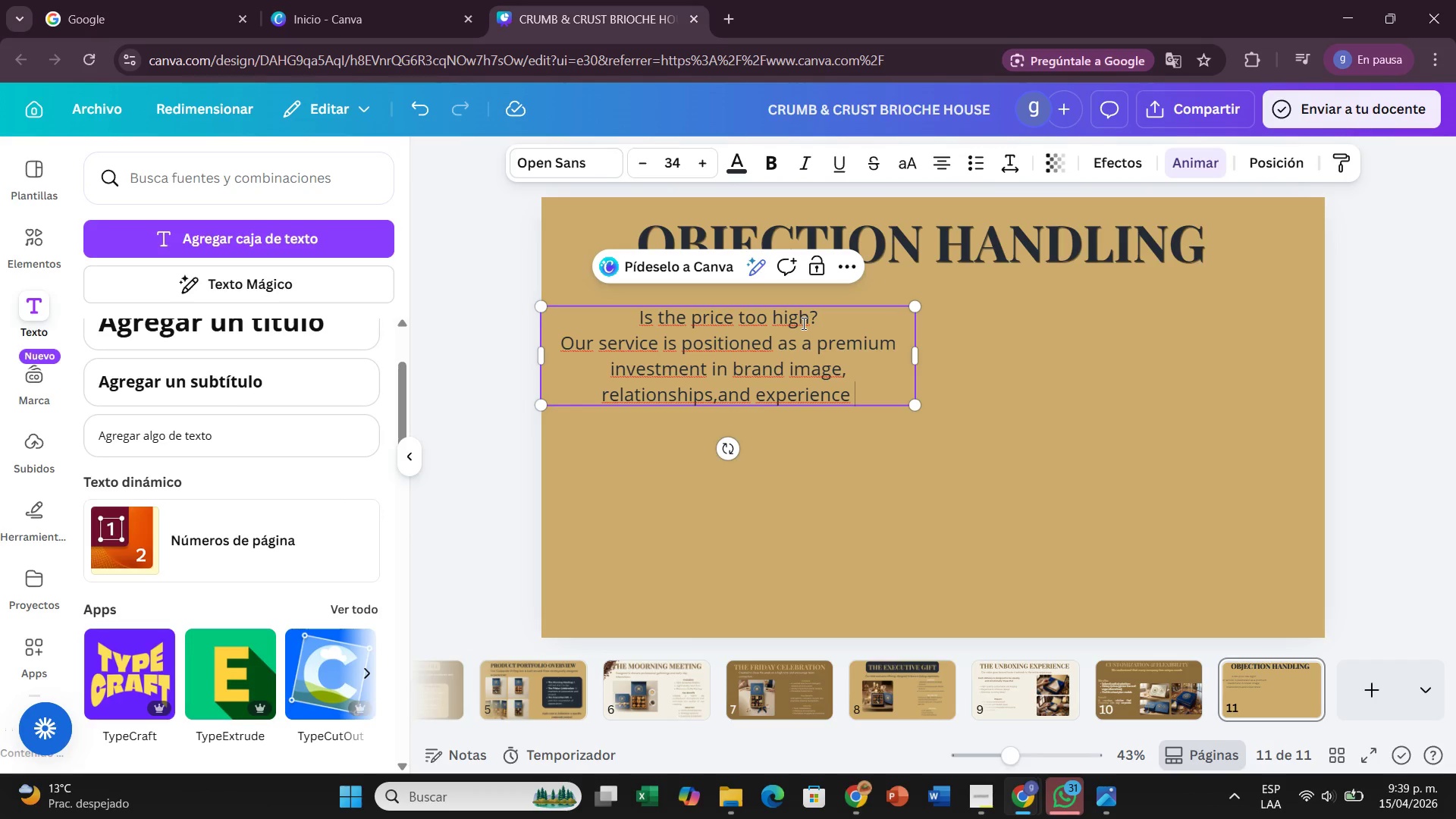 
key(Minus)
 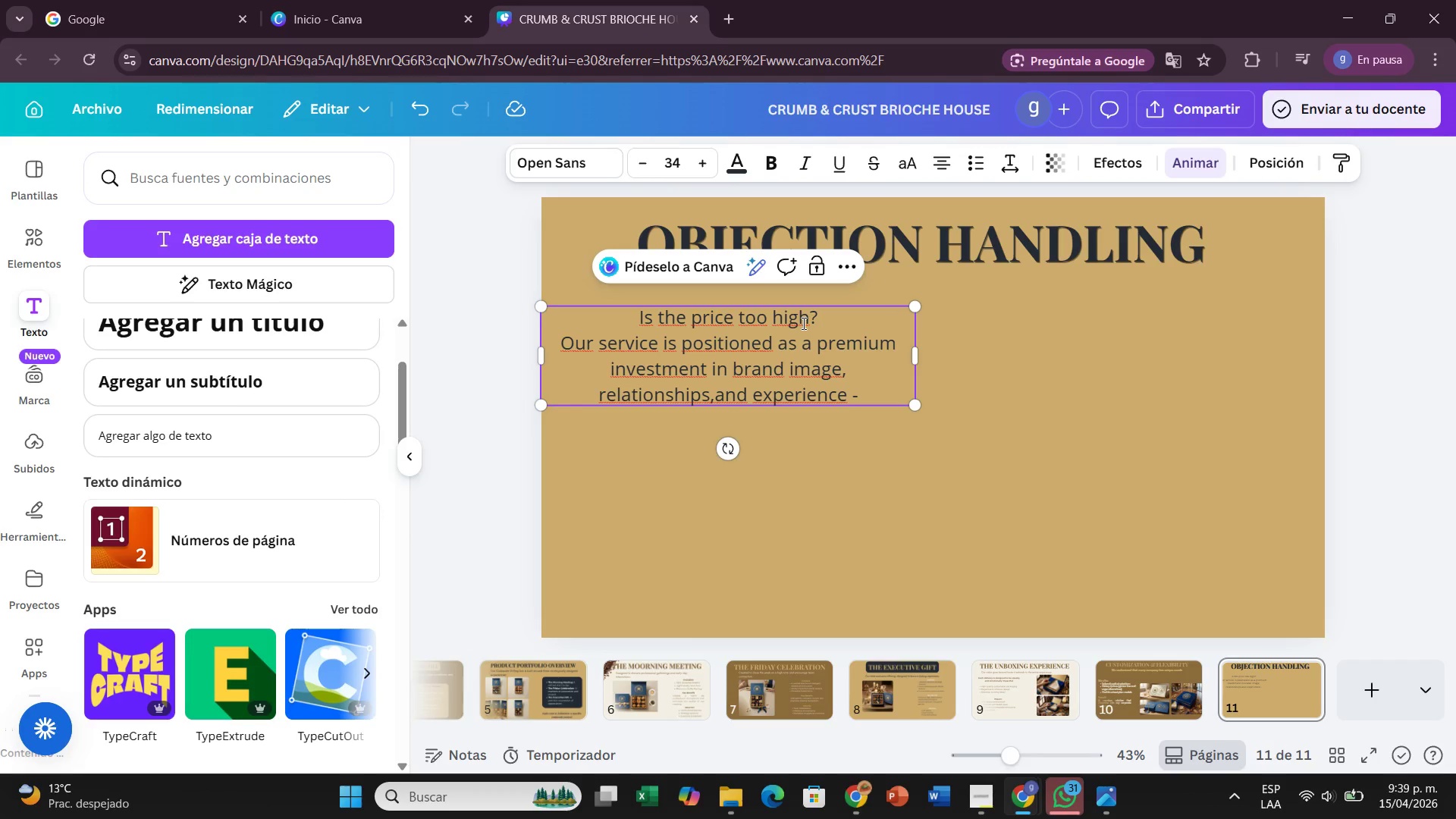 
type(not judt)
key(Backspace)
key(Backspace)
type(st a product purchase.)
 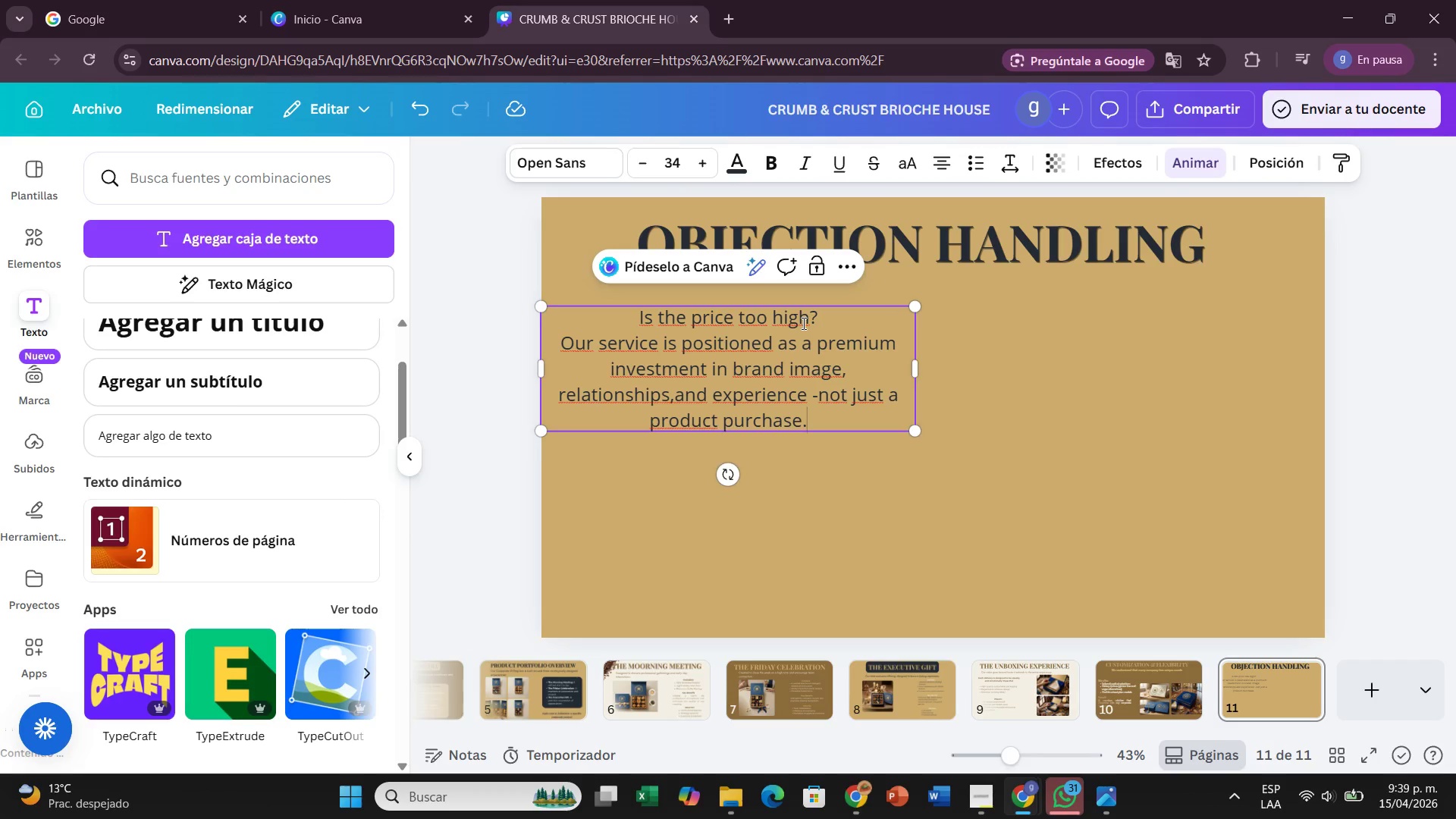 
key(Enter)
 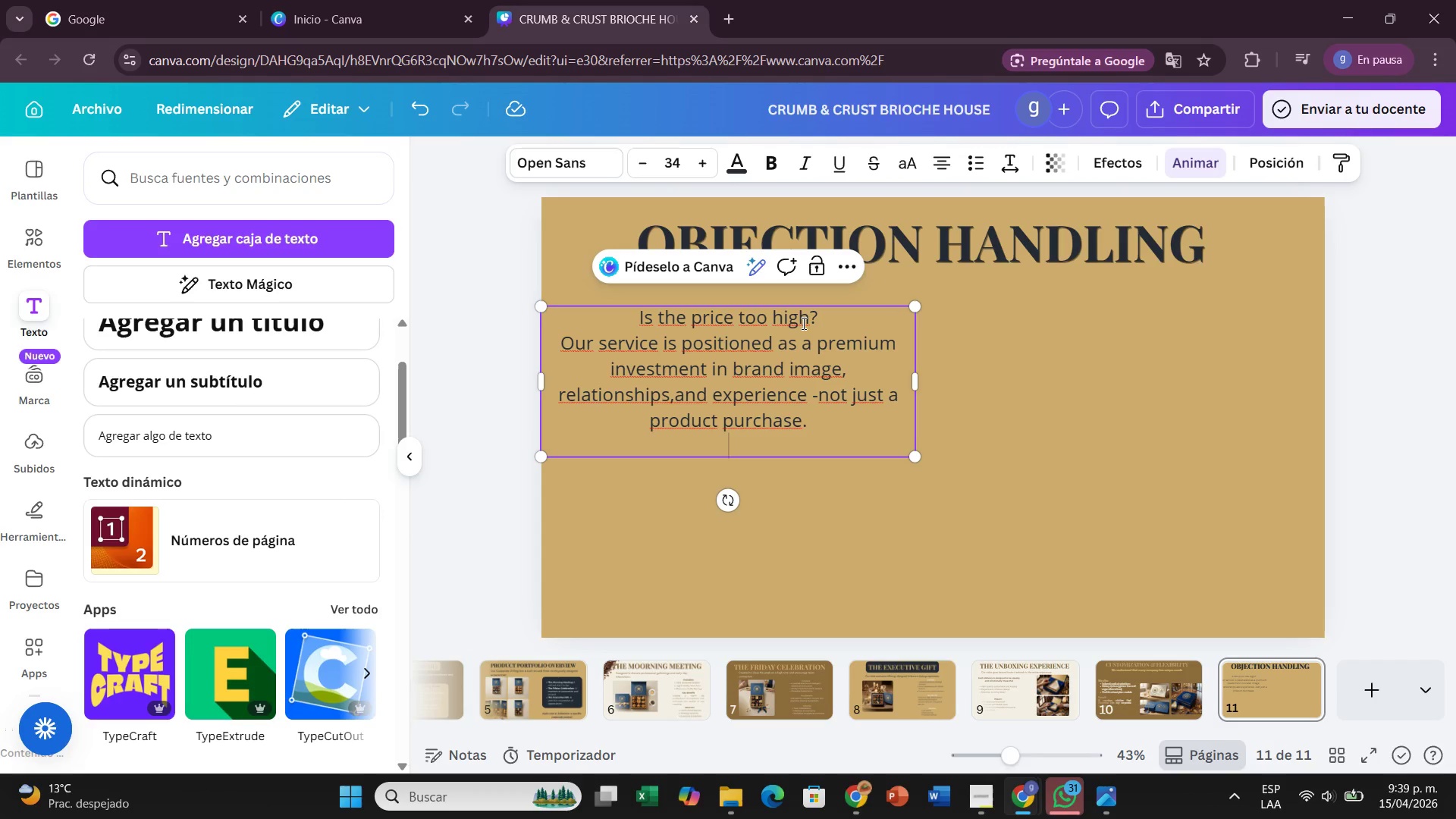 
wait(6.0)
 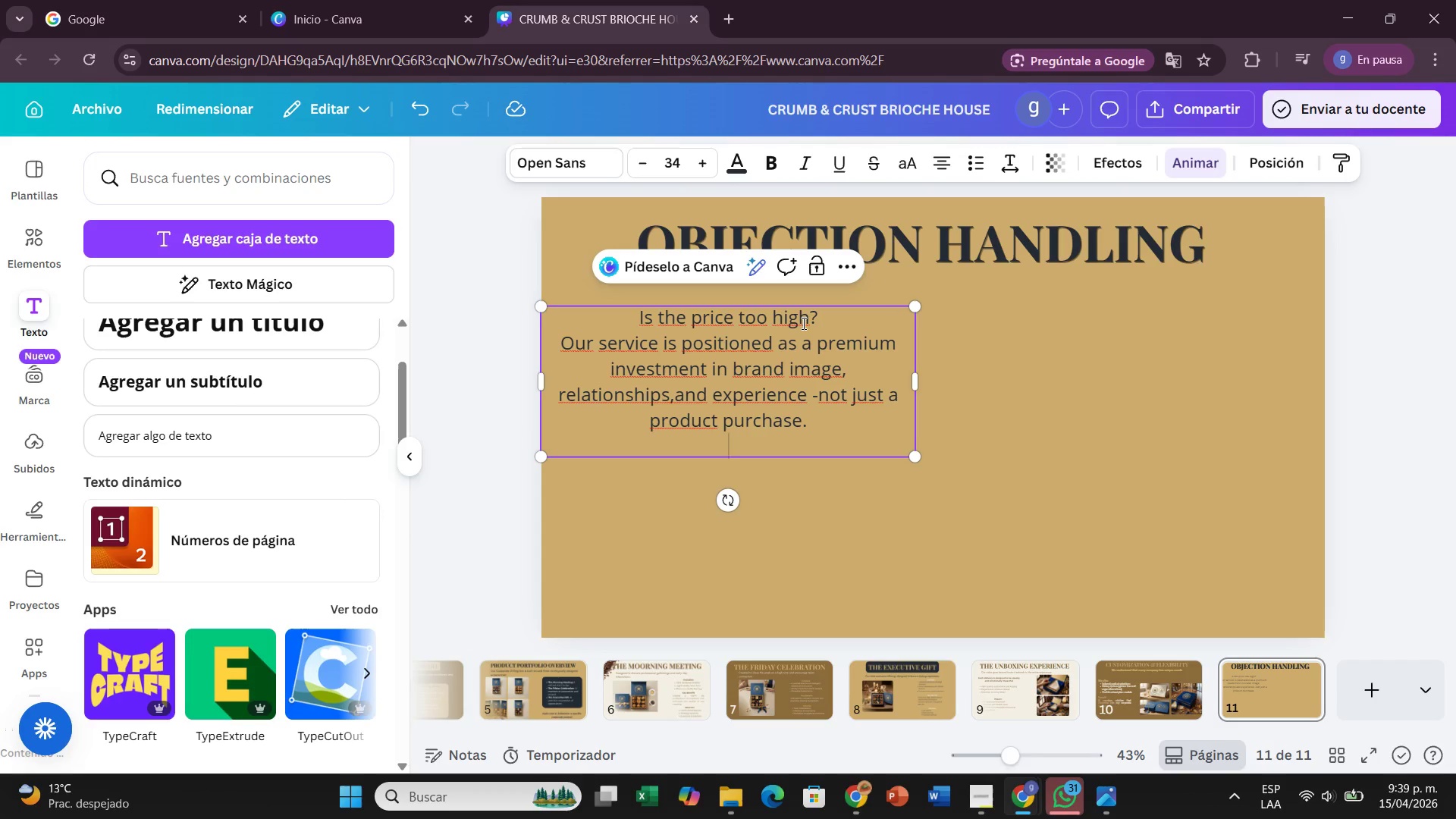 
key(Enter)
 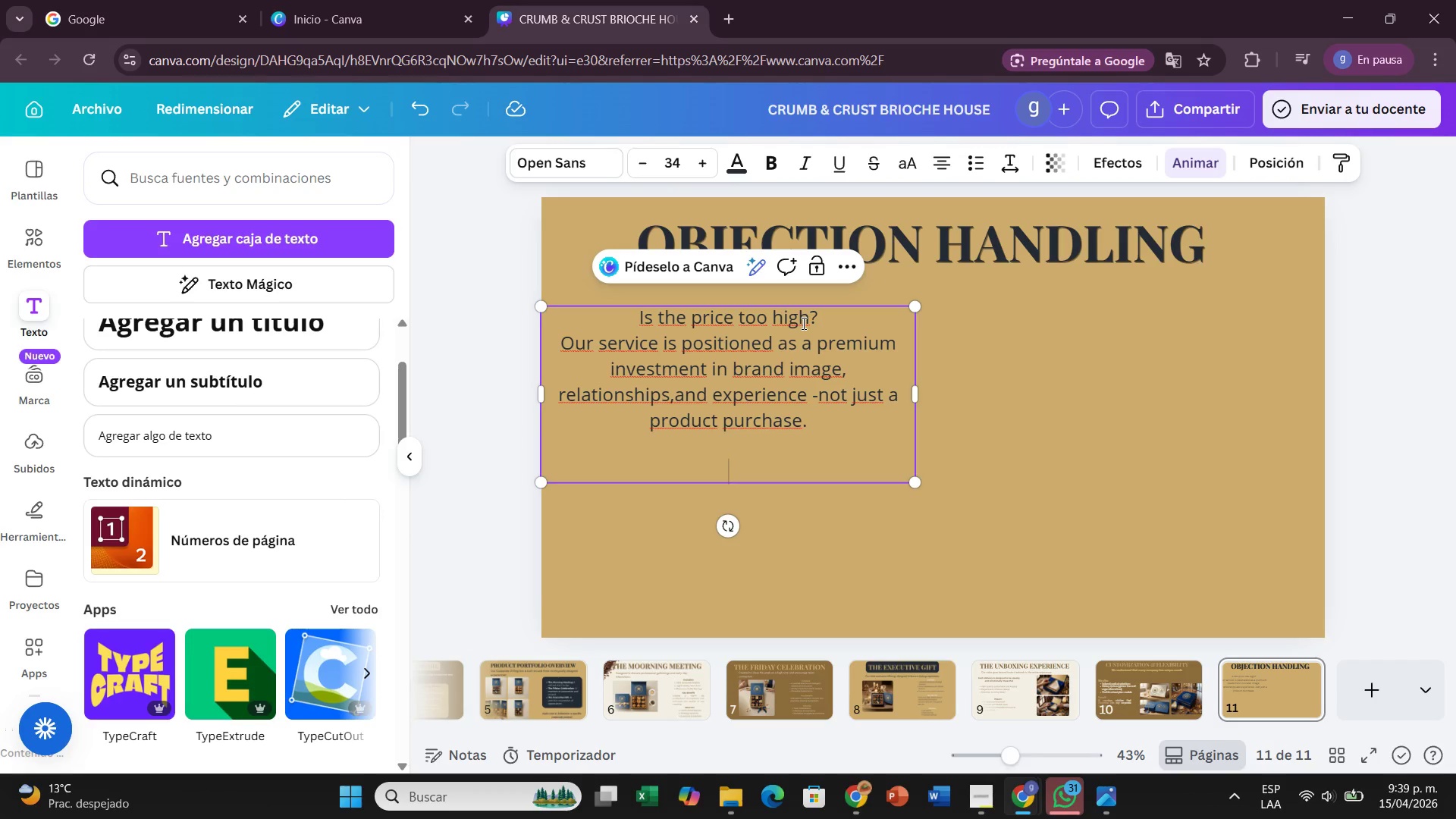 
type(What abour)
key(Backspace)
type(t dietary restrictions{)
 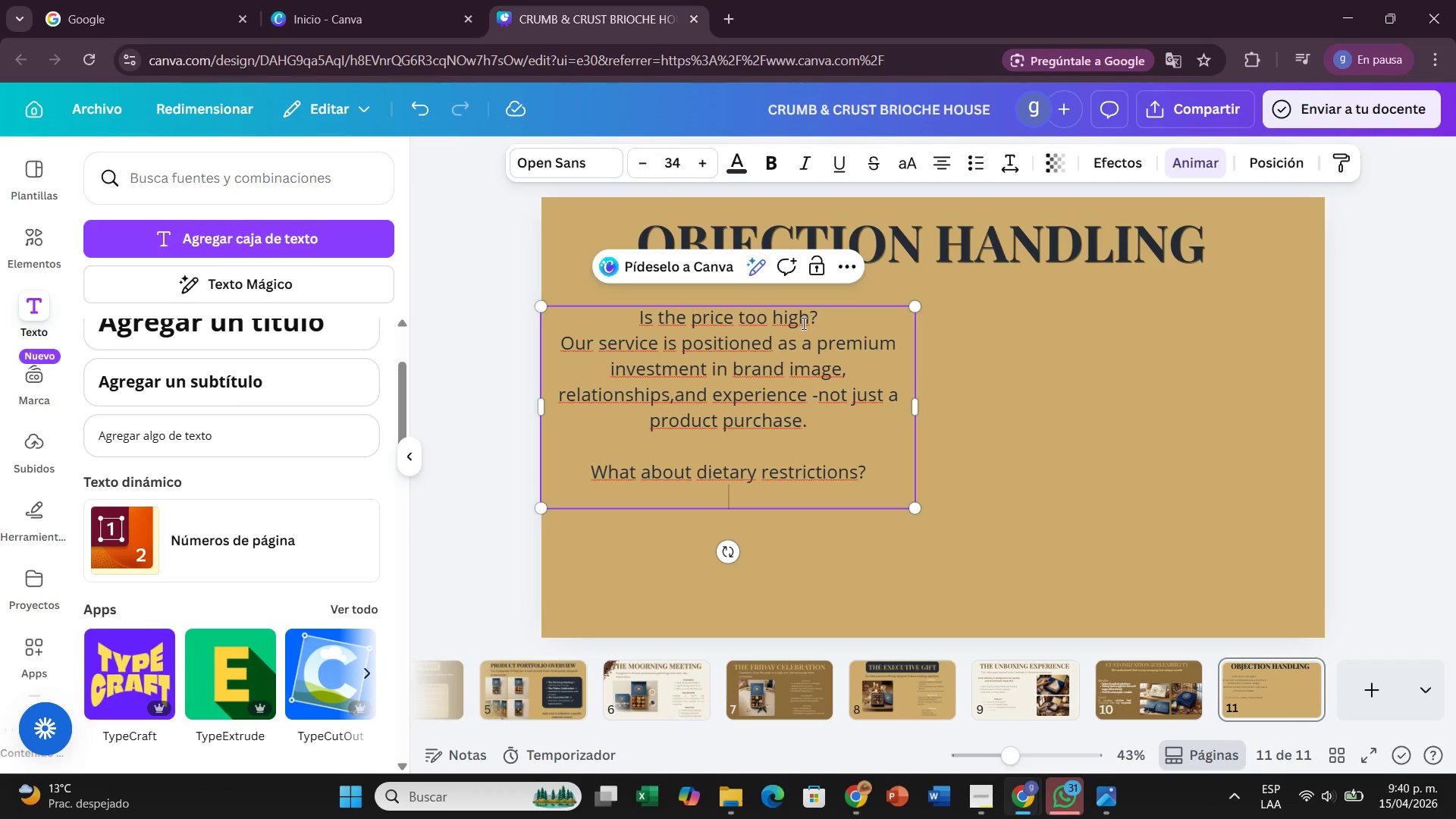 
 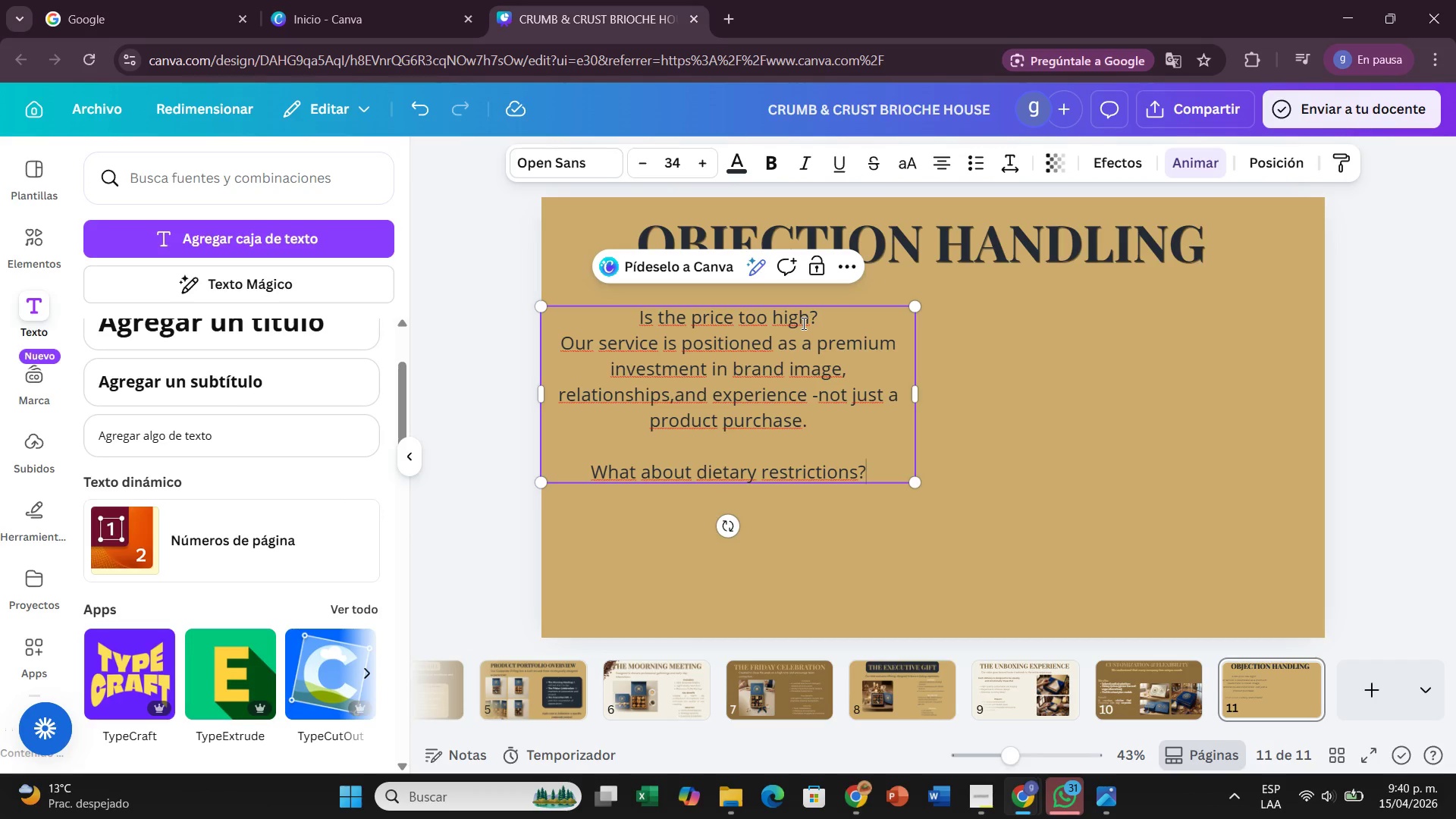 
key(Enter)
 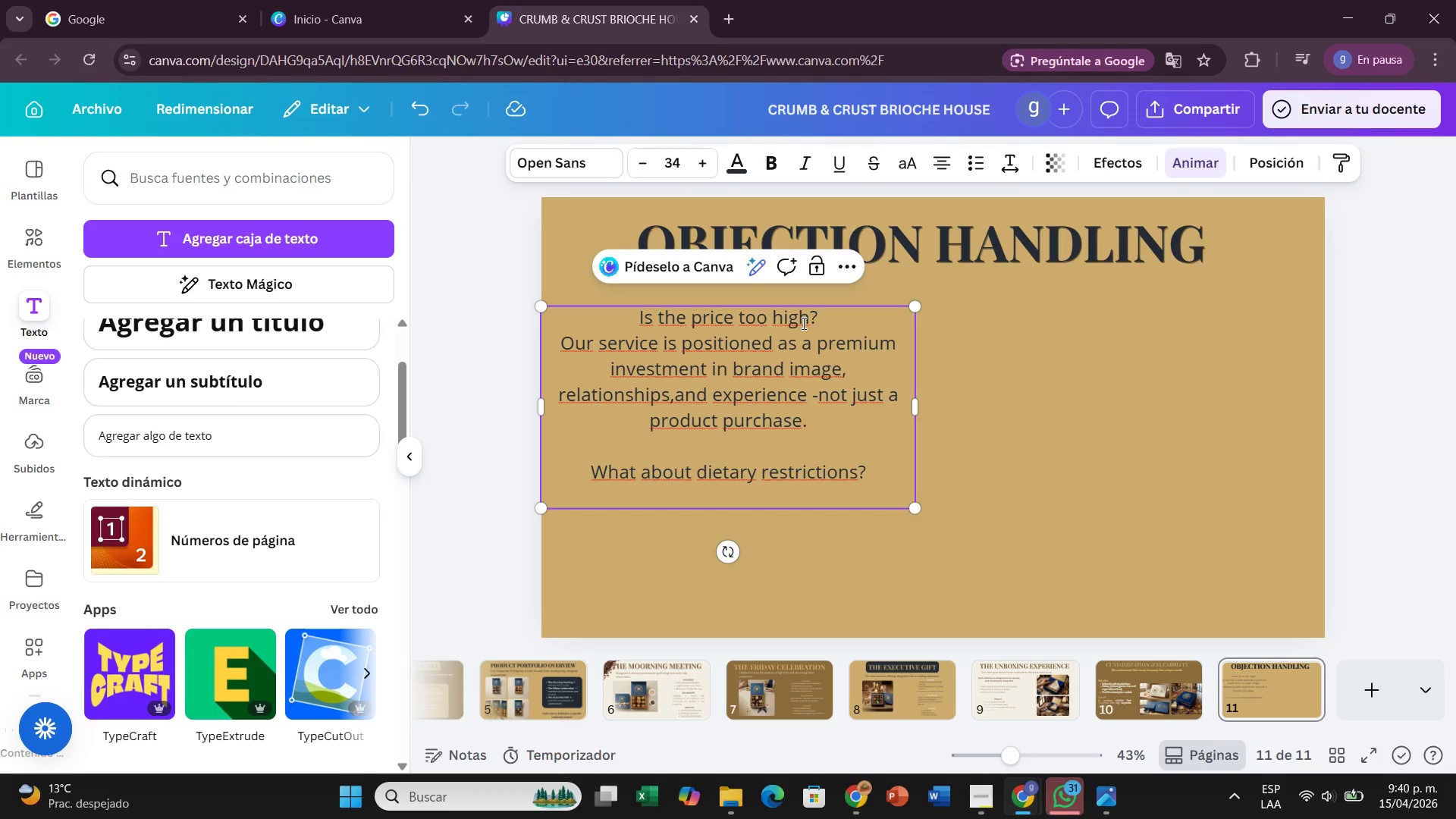 
type(We provide inclusive options that mantain both qualir)
key(Backspace)
type(ty and presentation standars.)
 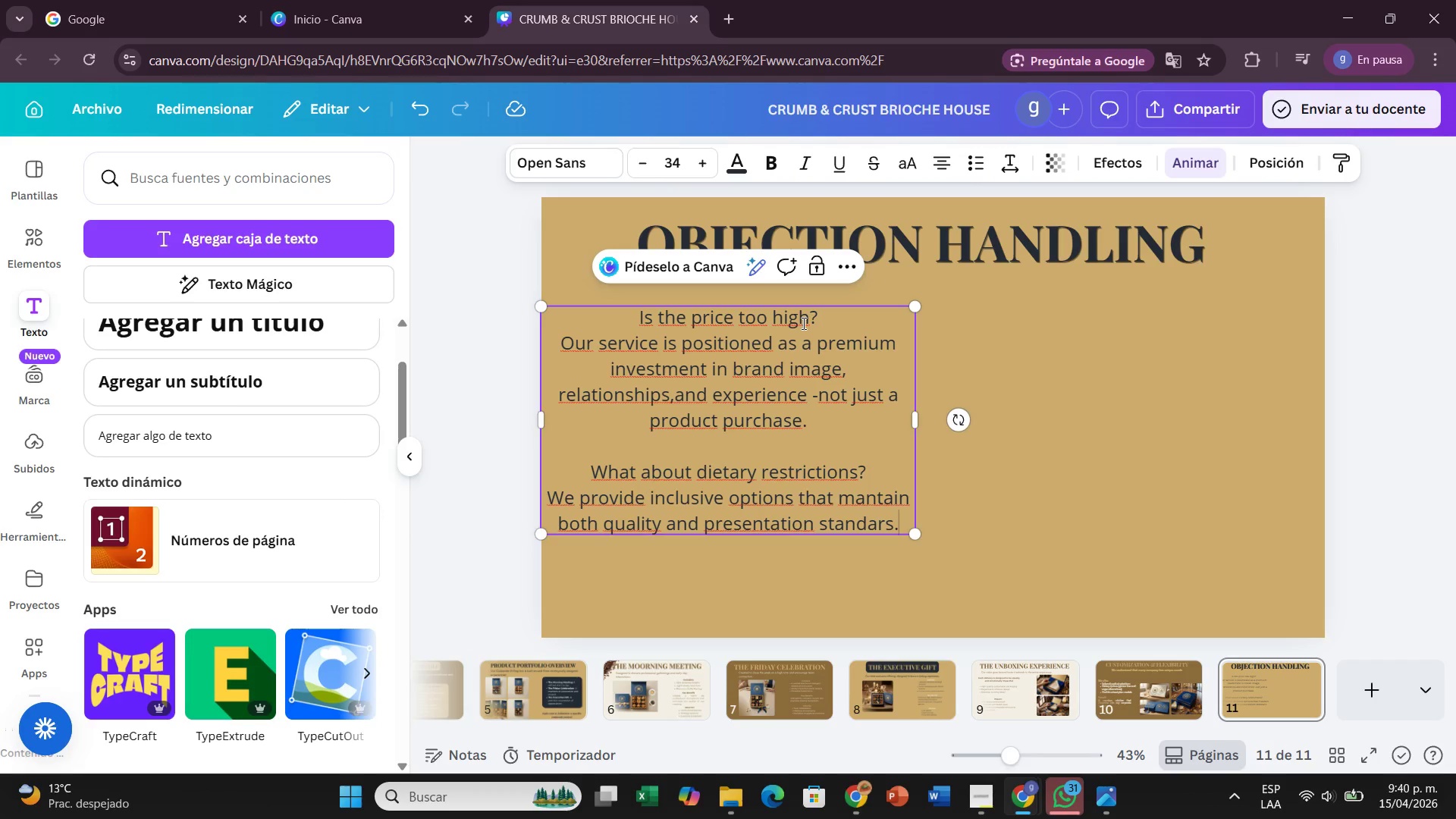 
key(Enter)
 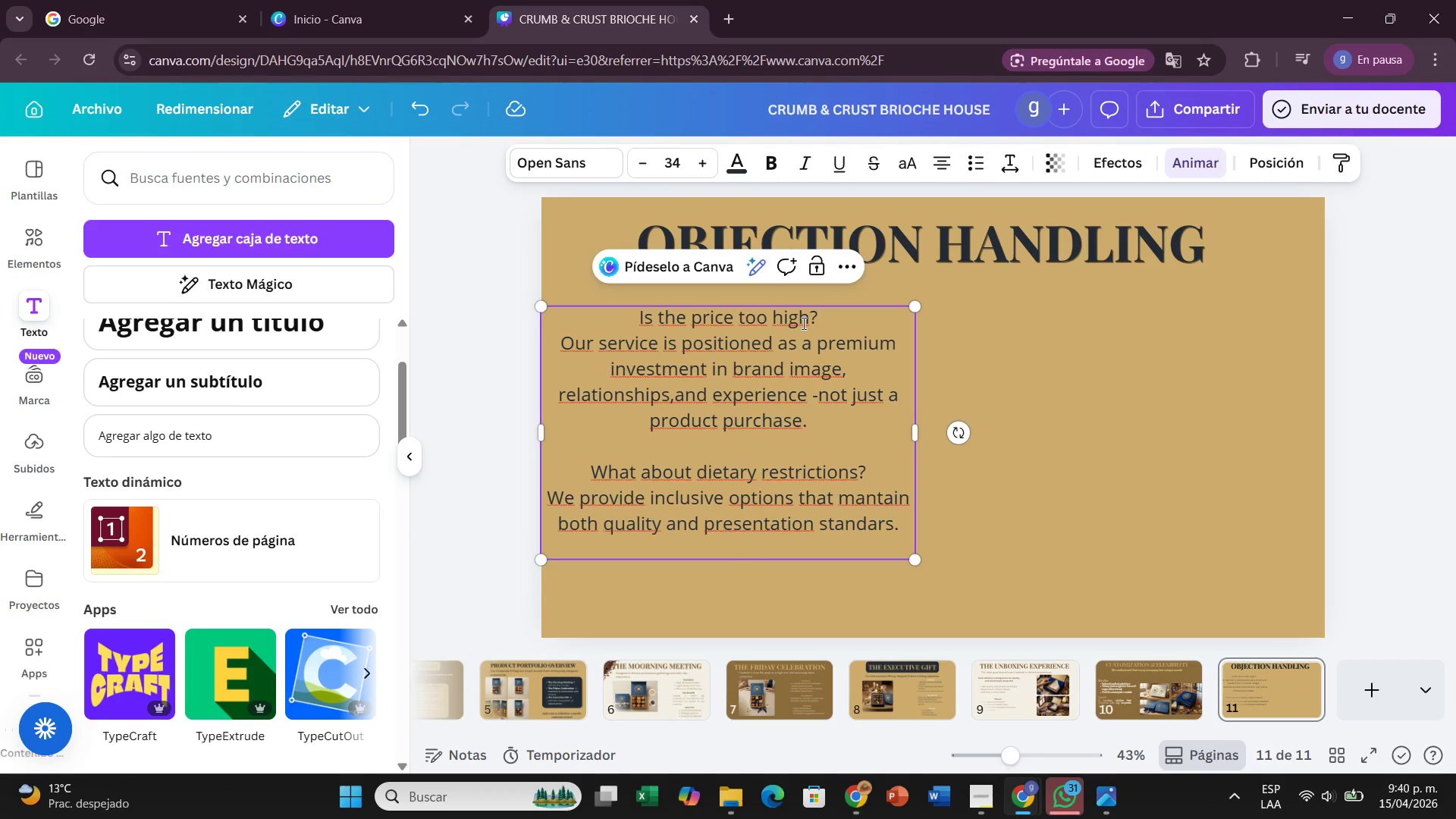 
key(Enter)
 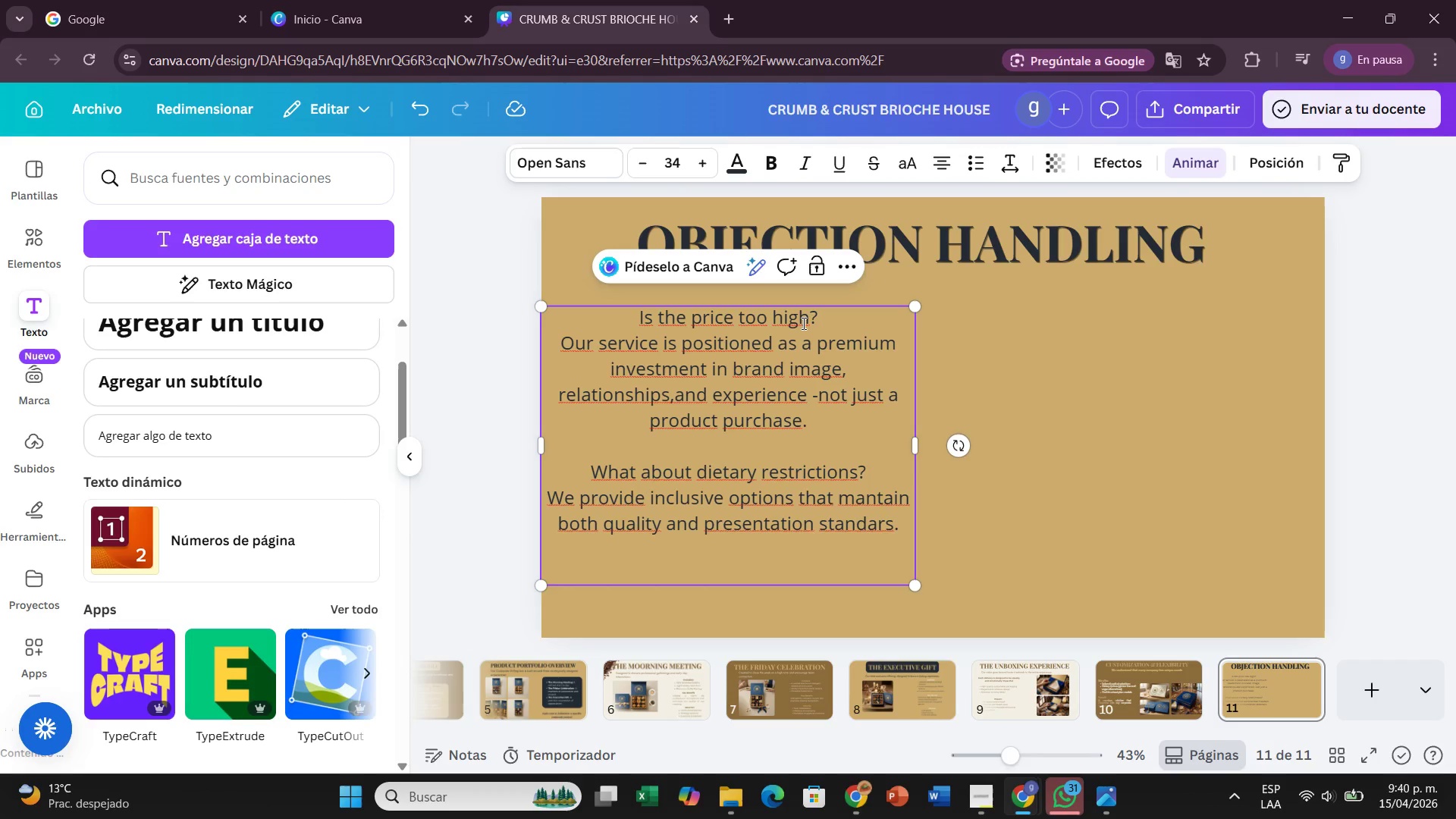 
type(Can you guarantee de`)
key(Backspace)
type(livery timing))
 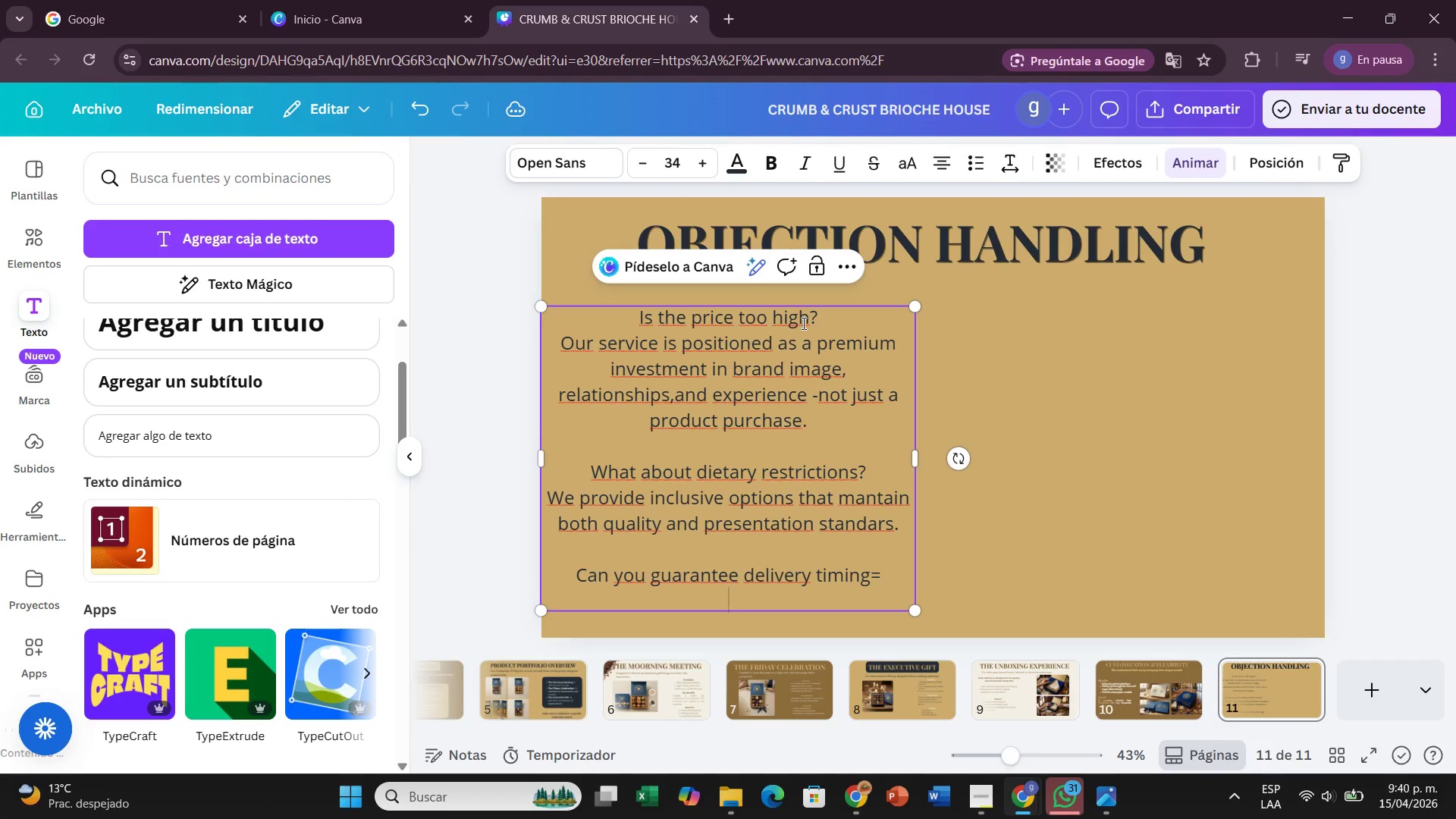 
 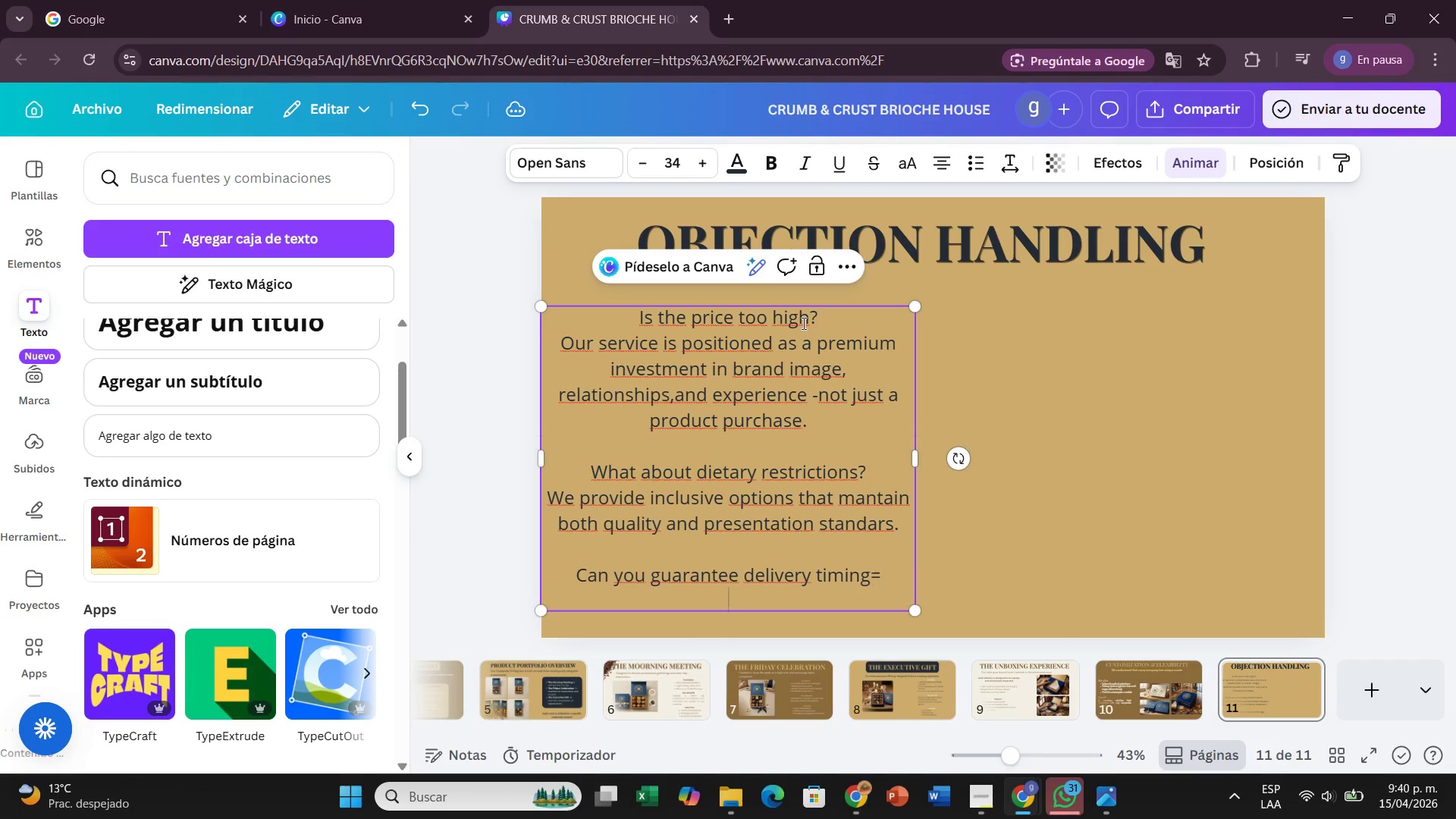 
key(Enter)
 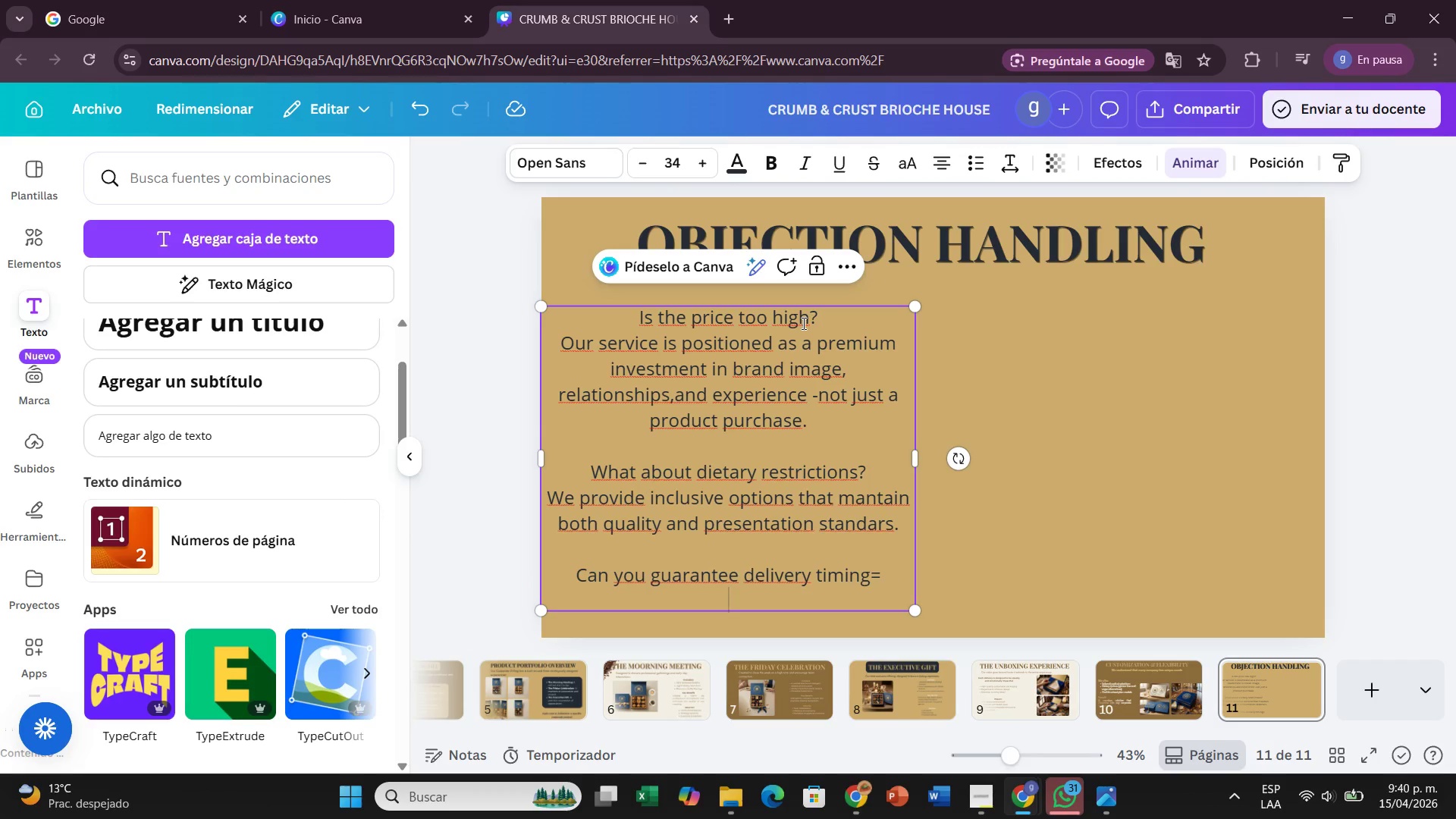 
key(Backspace)
 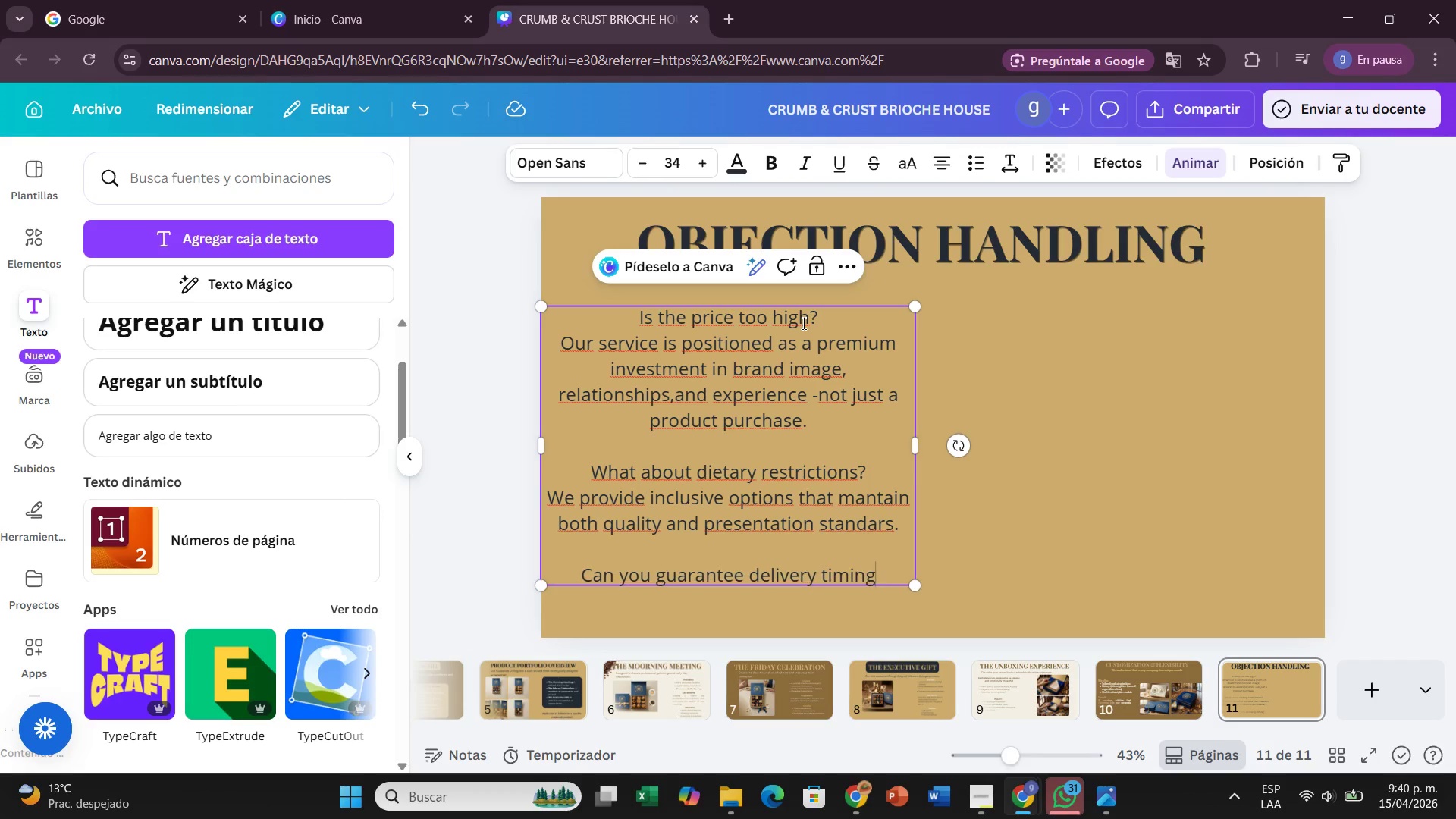 
key(Backspace)
 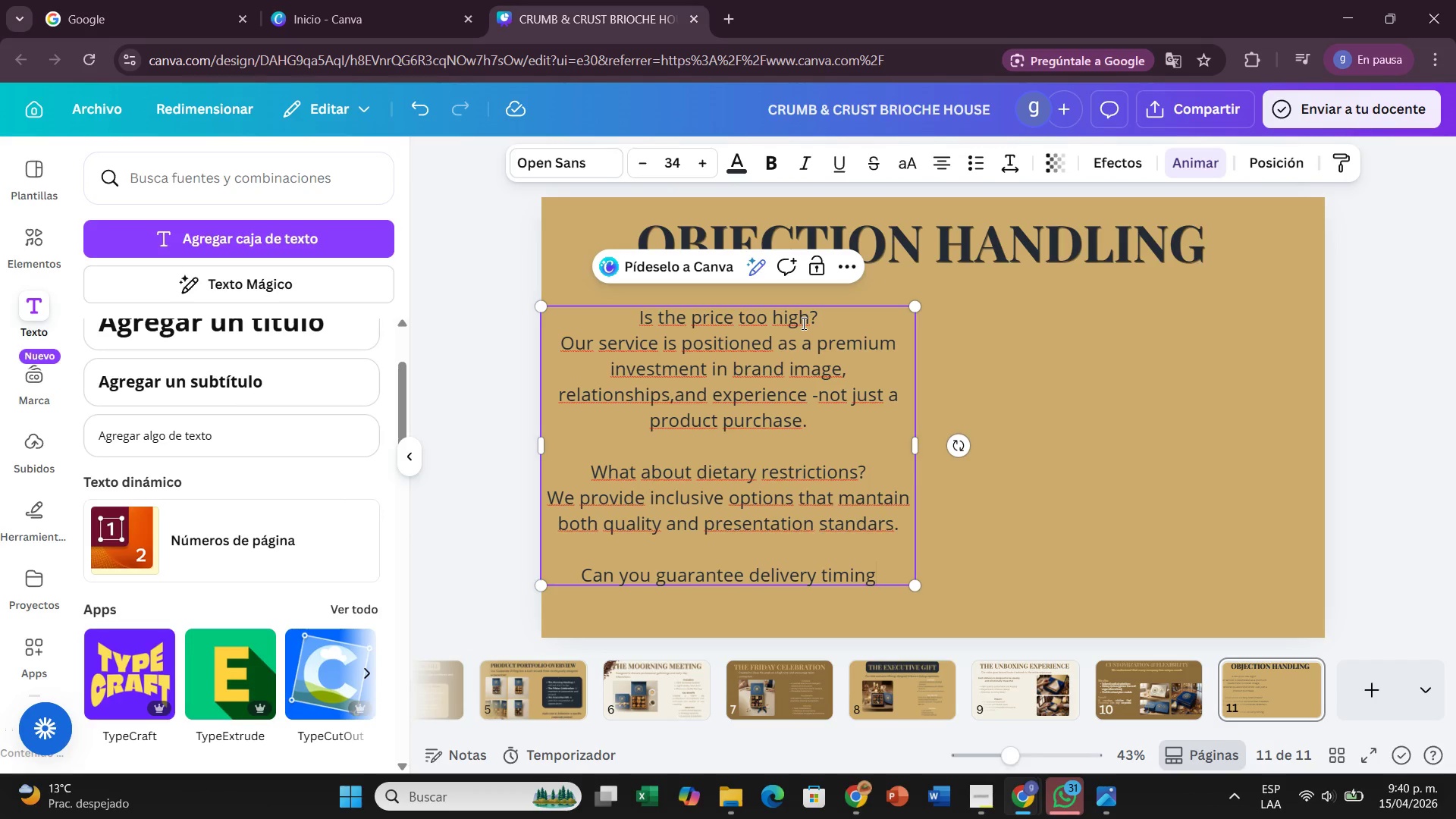 
key(Shift+9)
 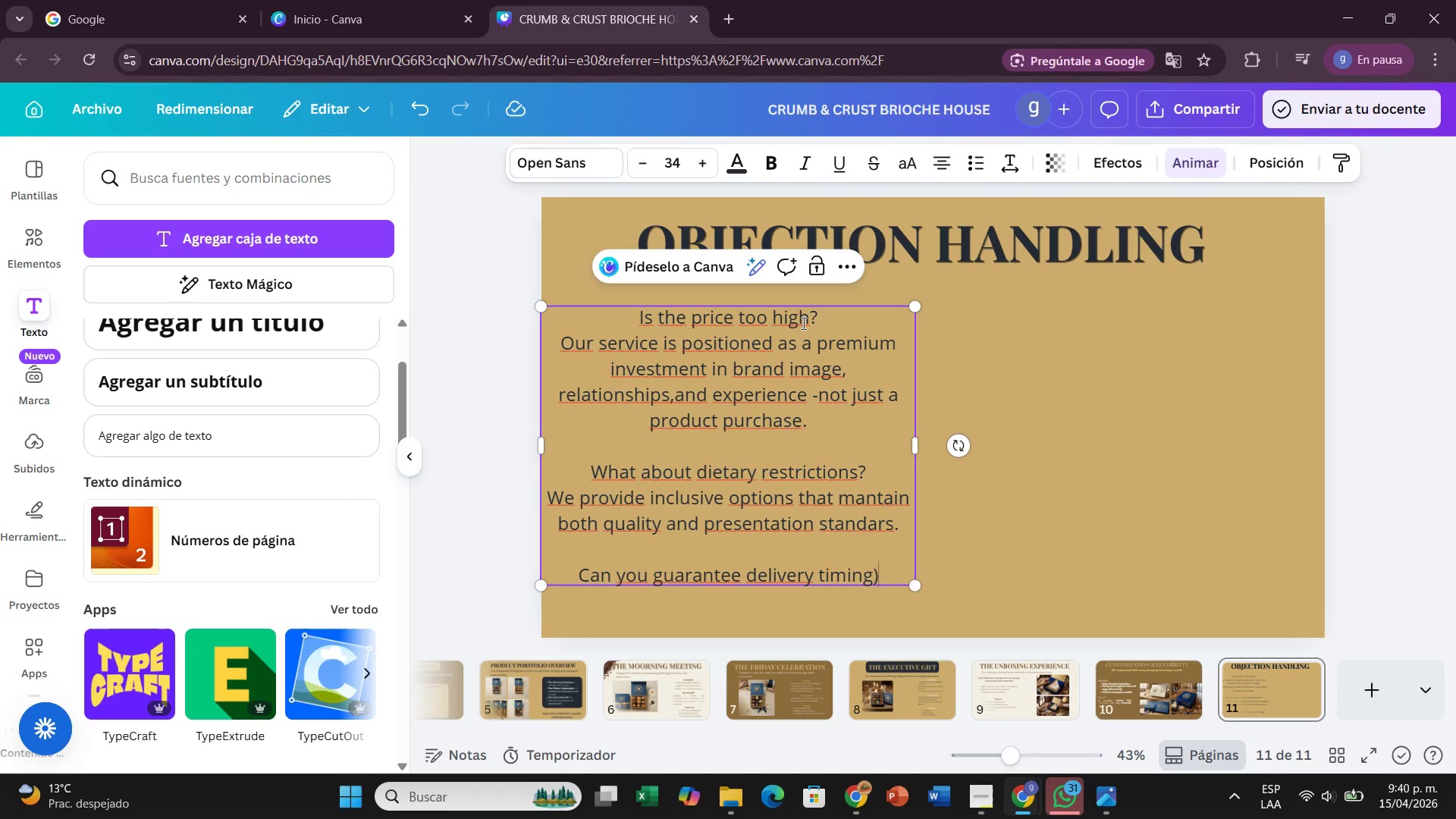 
key(Backspace)
 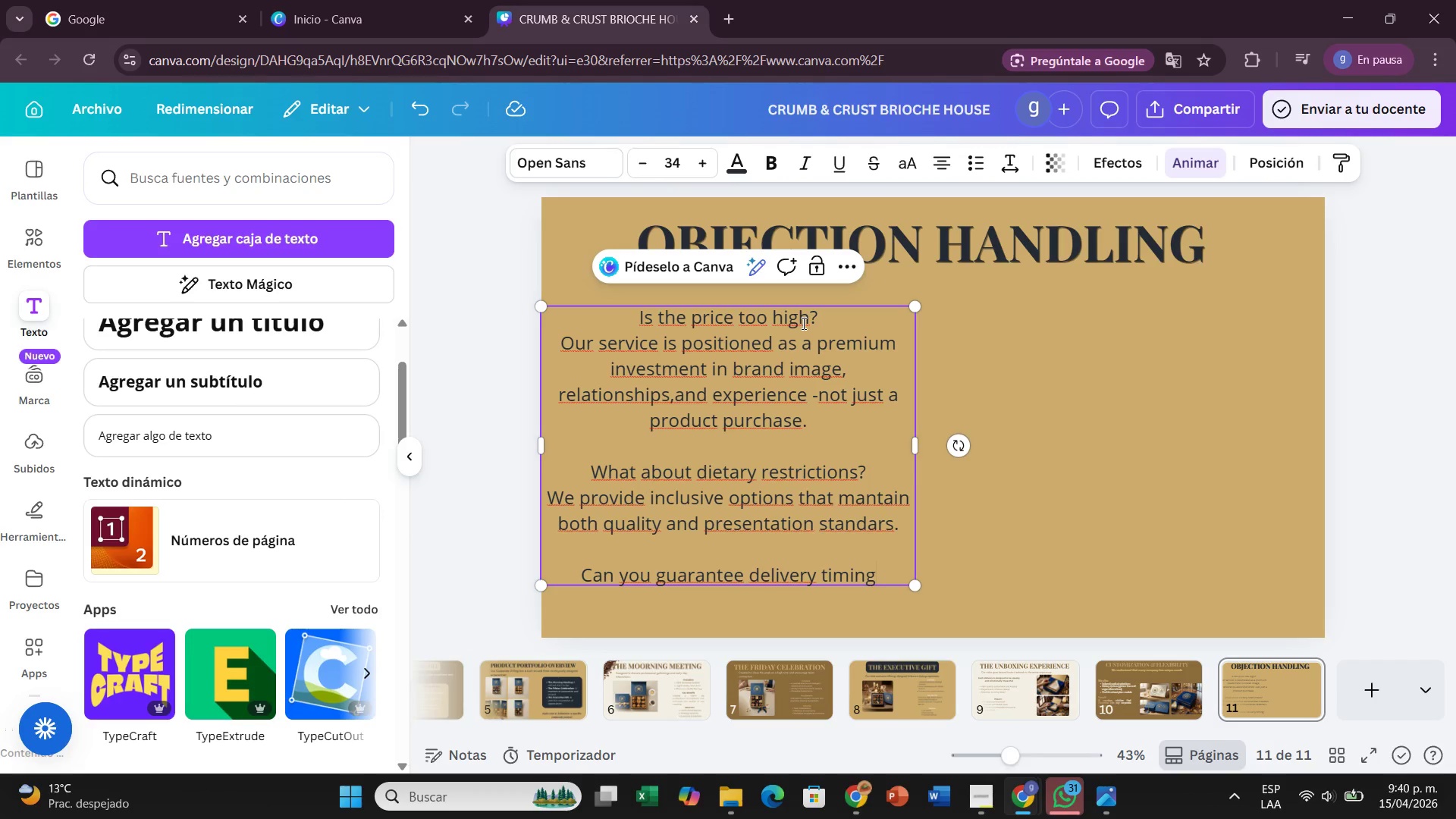 
key(Shift+BracketLeft)
 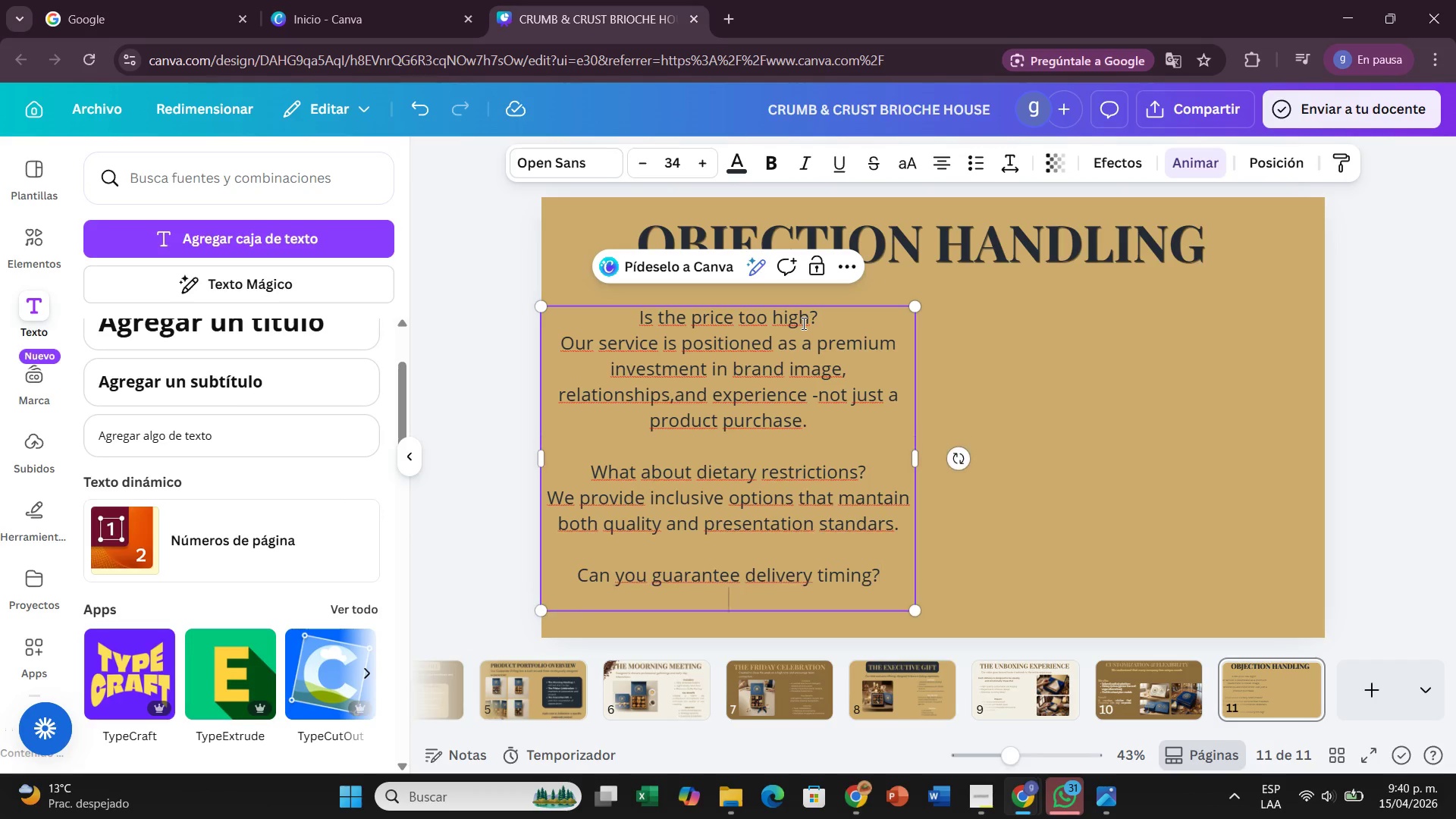 
key(Enter)
 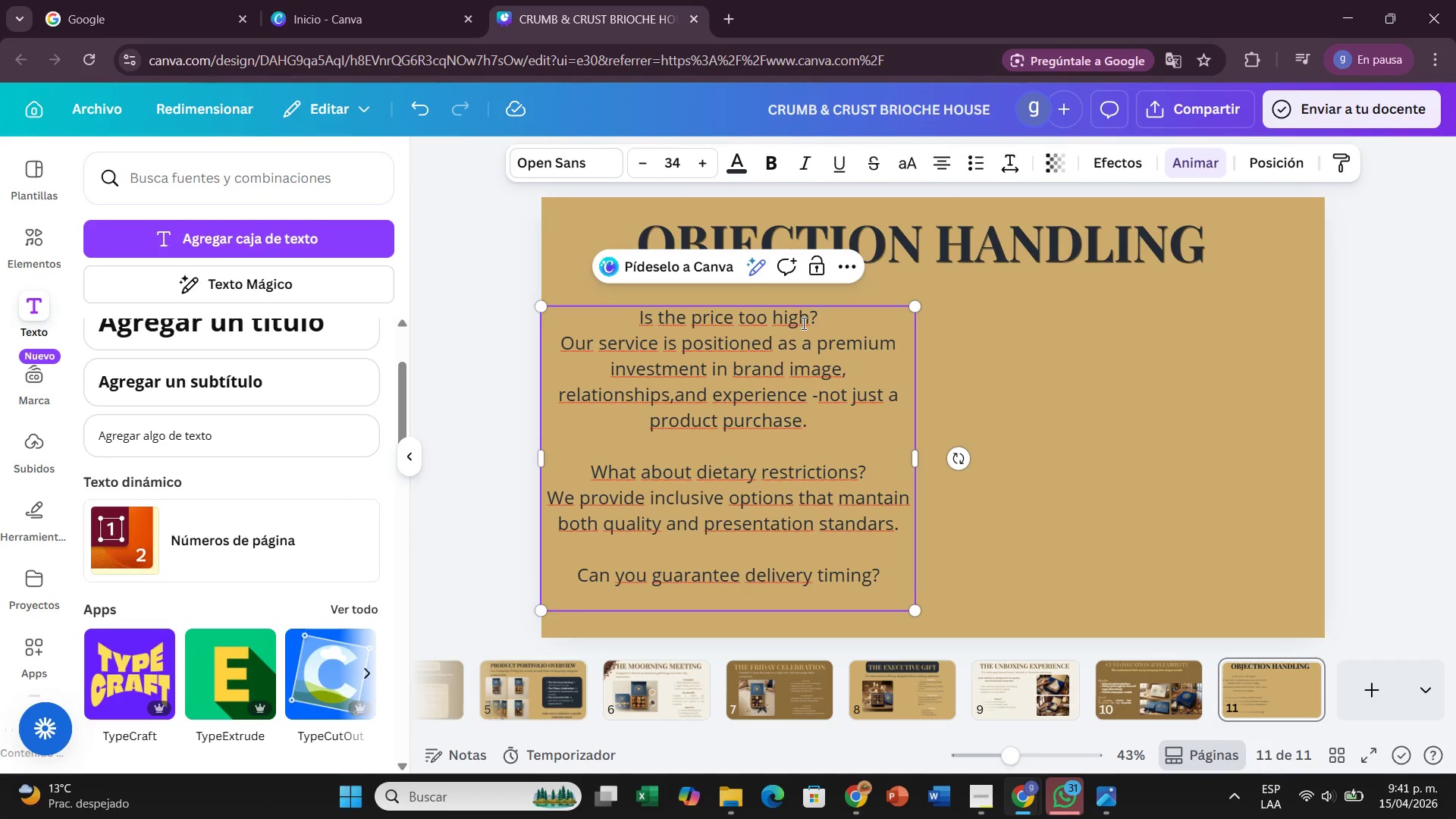 
type(Our structured logistics ensure reliability, punctuality a)
key(Backspace)
key(Backspace)
type(, and cosistency.)
 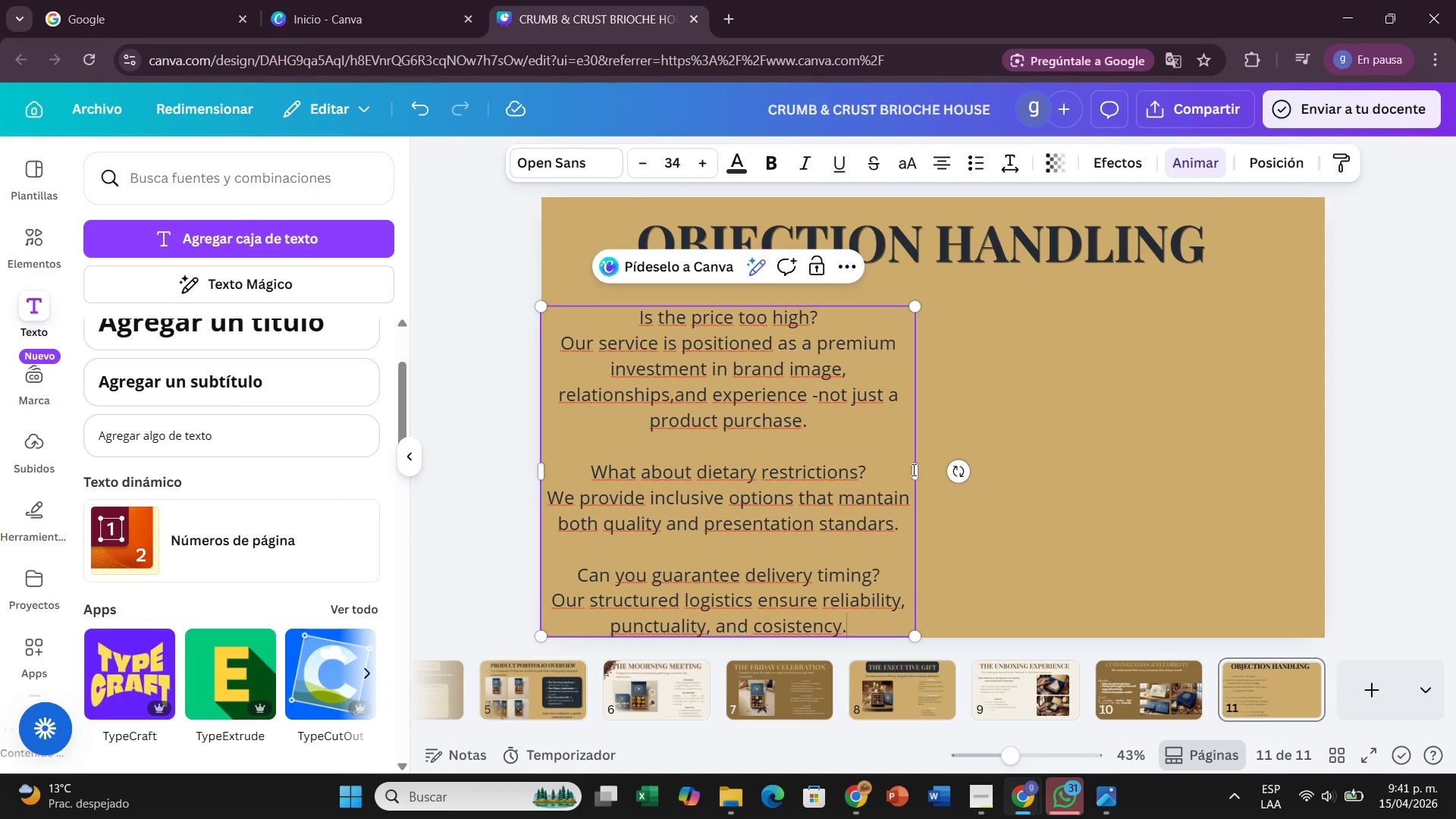 
left_click_drag(start_coordinate=[917, 471], to_coordinate=[1252, 506])
 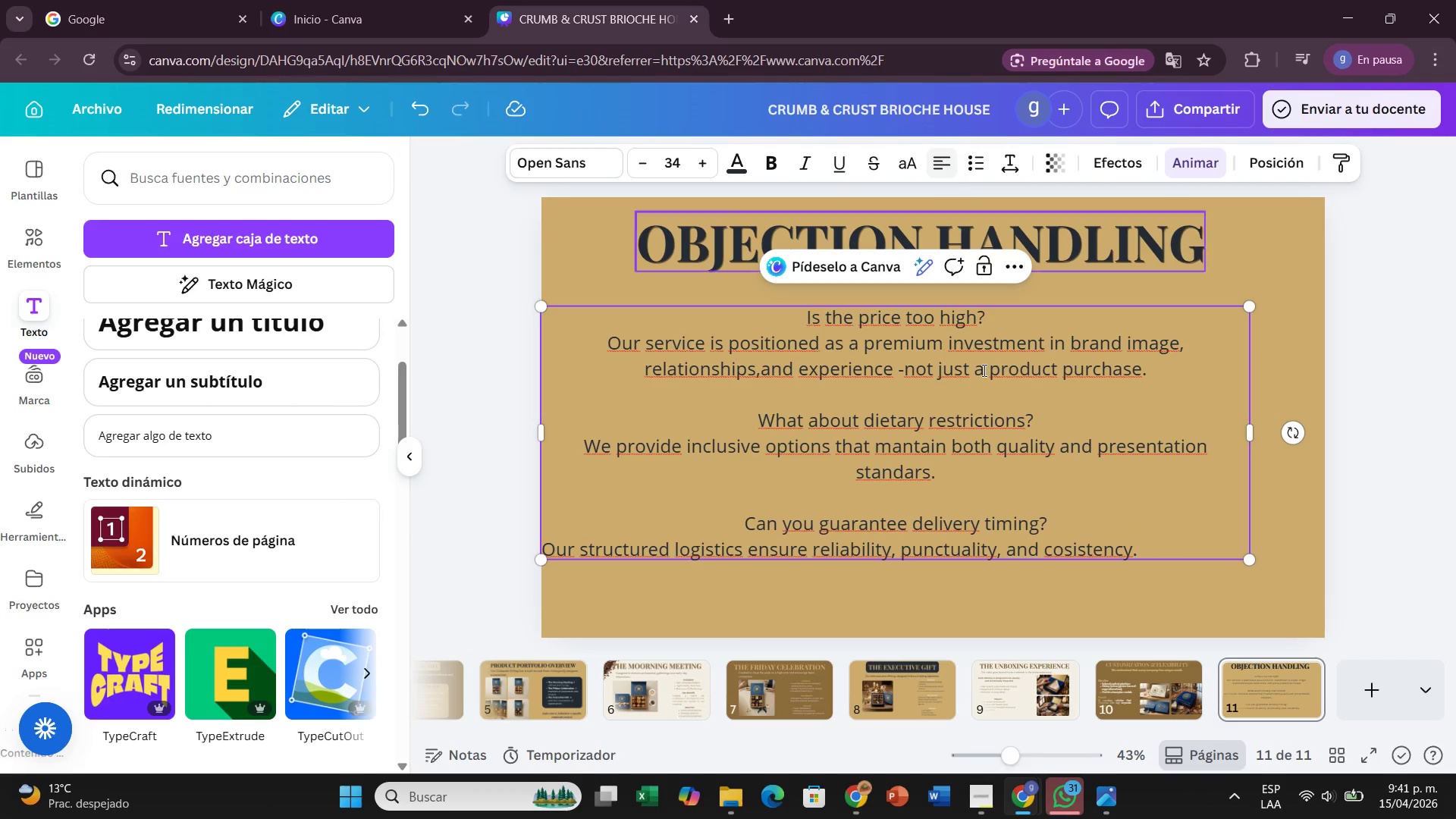 
left_click_drag(start_coordinate=[1168, 530], to_coordinate=[791, 309])
 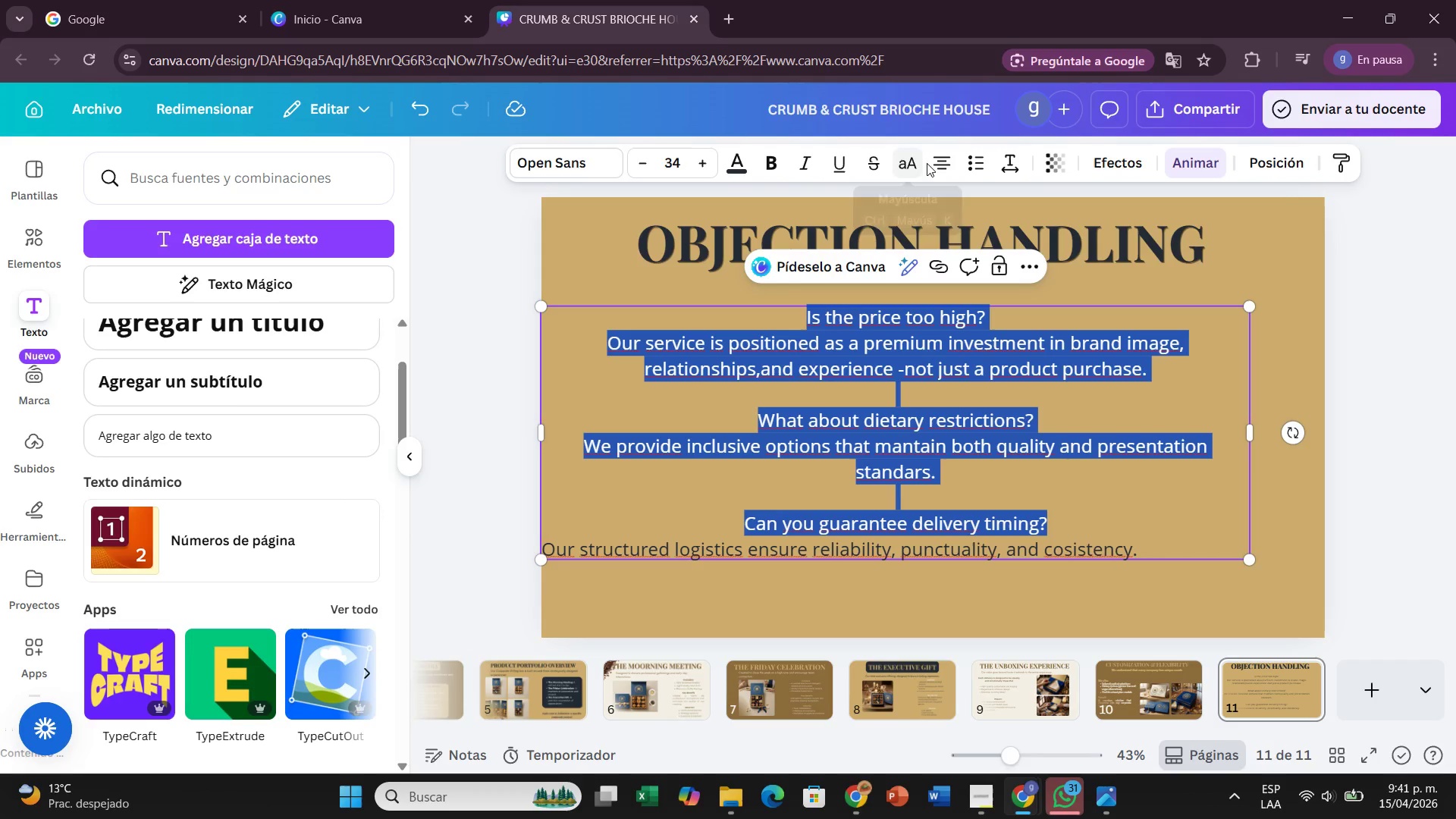 
left_click([946, 163])
 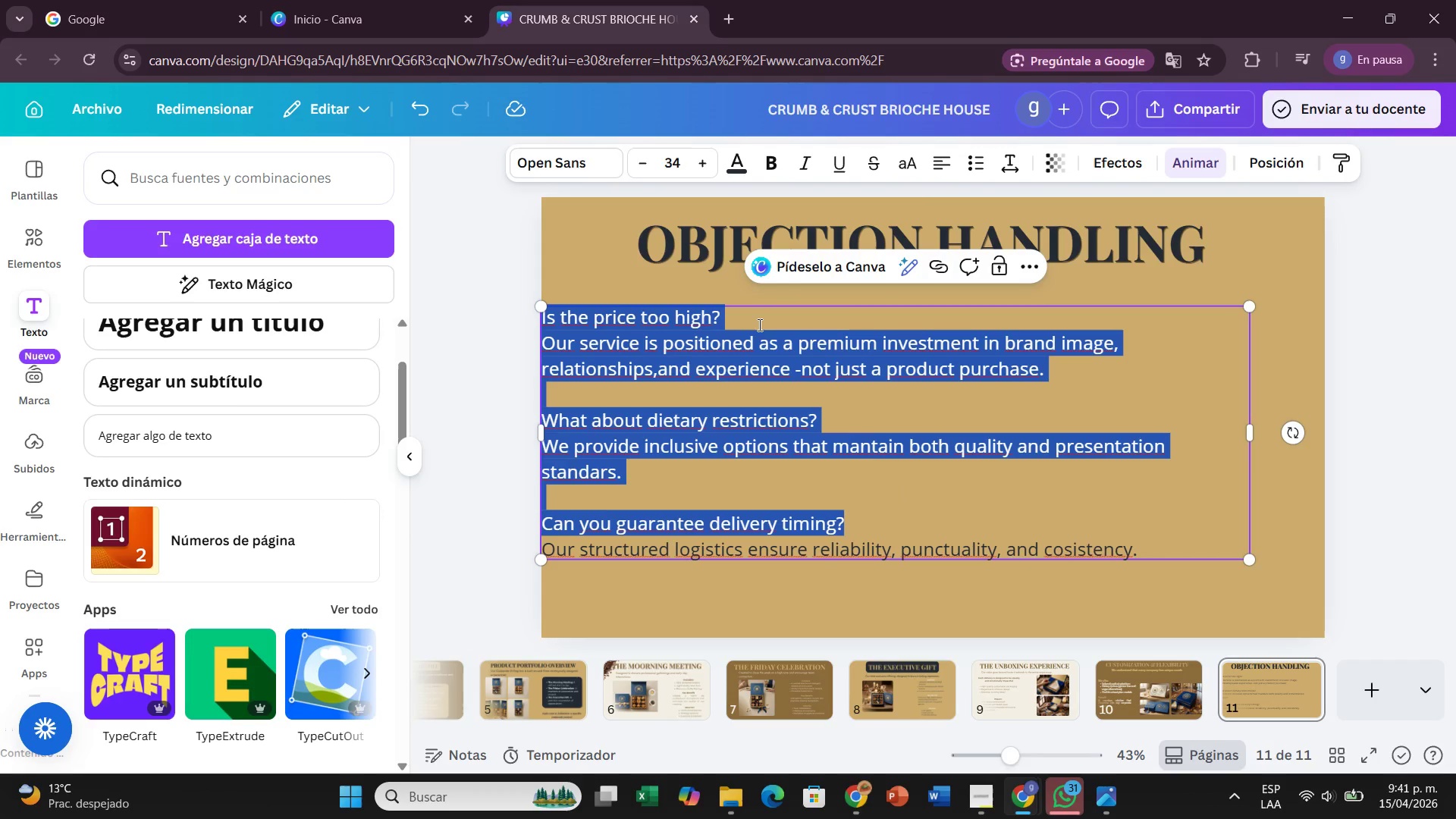 
left_click_drag(start_coordinate=[757, 325], to_coordinate=[576, 309])
 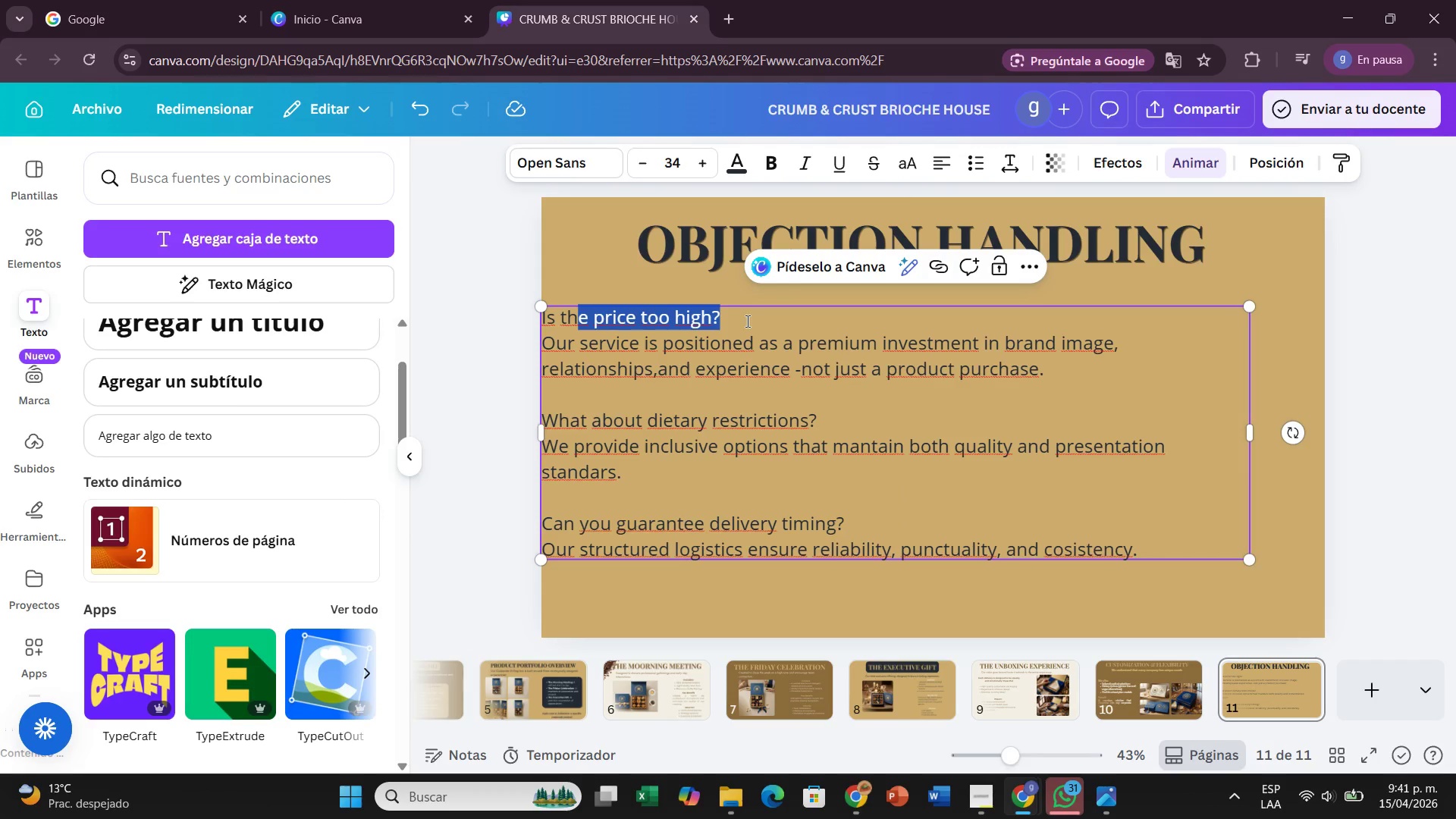 
left_click([746, 321])
 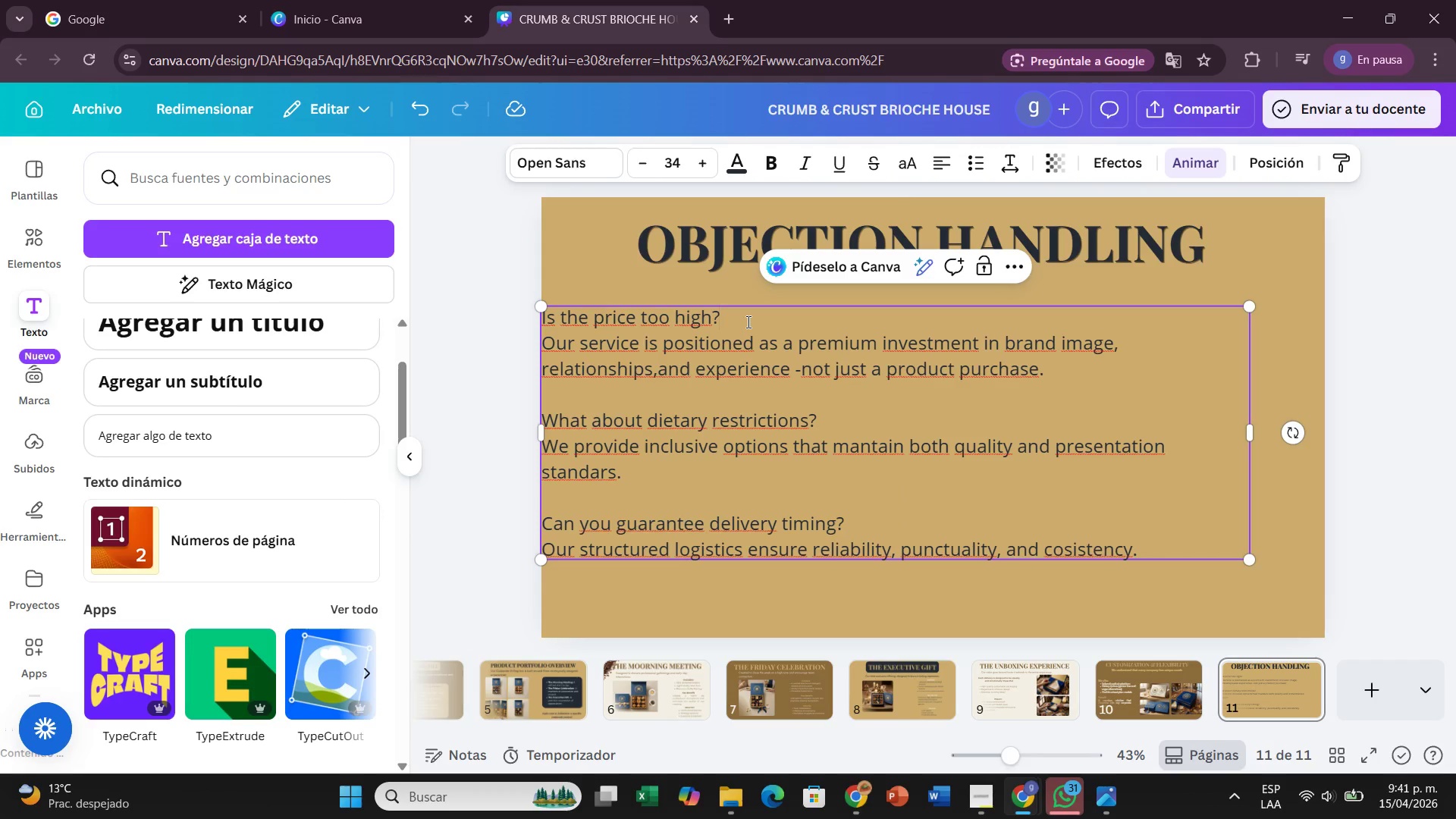 
key(Shift+2)
 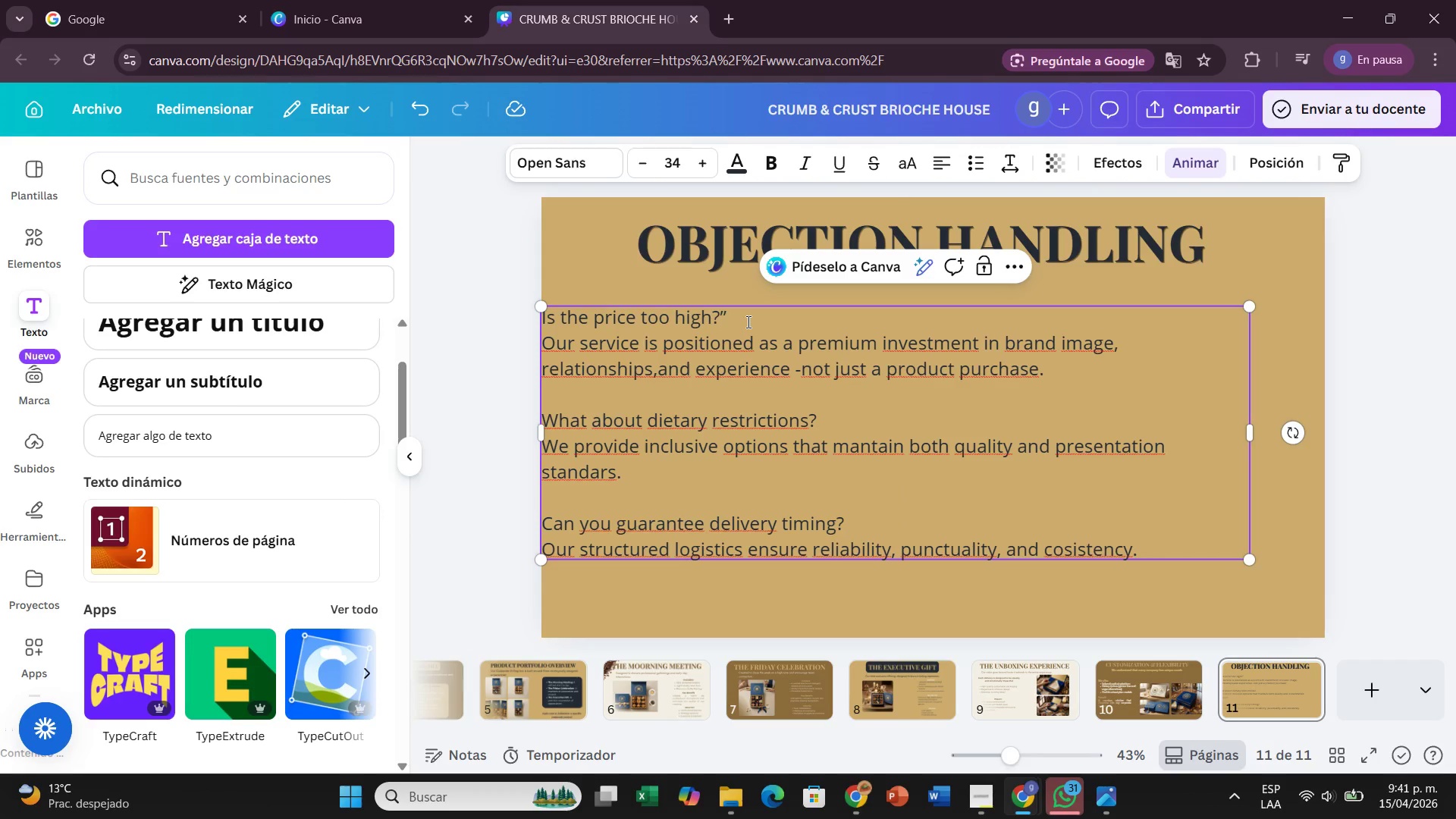 
key(ArrowLeft)
 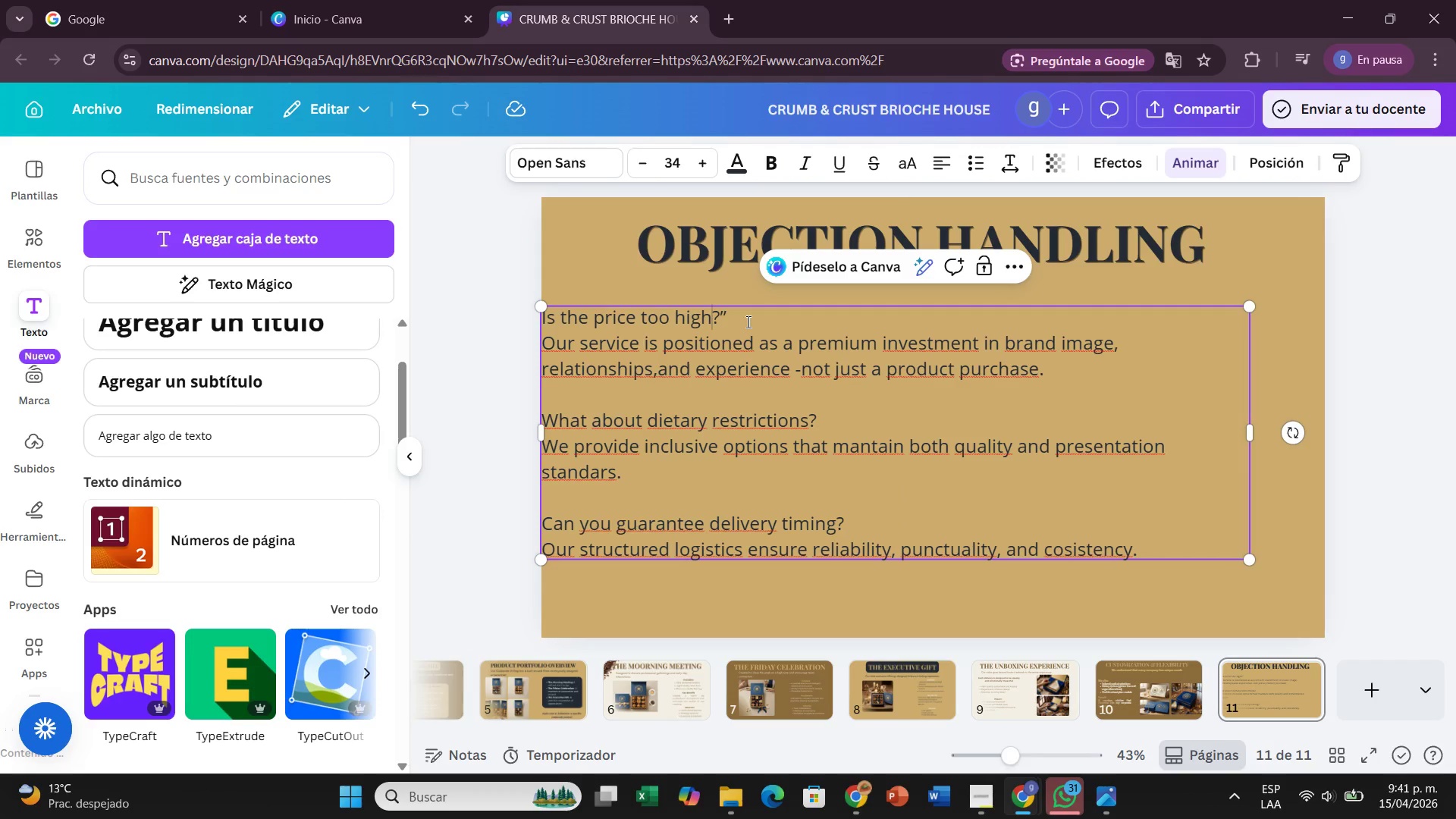 
hold_key(key=ArrowLeft, duration=1.22)
 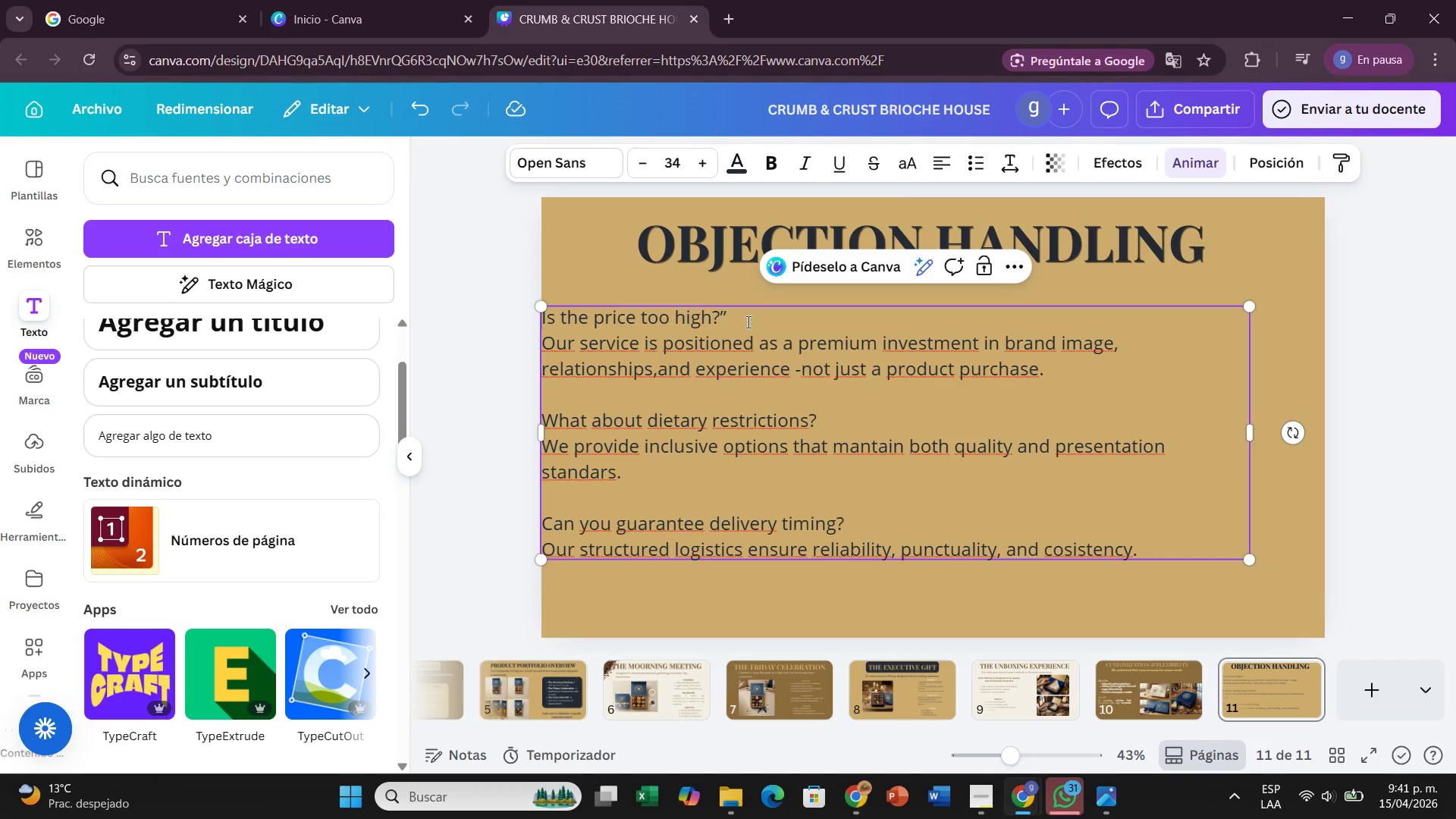 
hold_key(key=ArrowLeft, duration=0.36)
 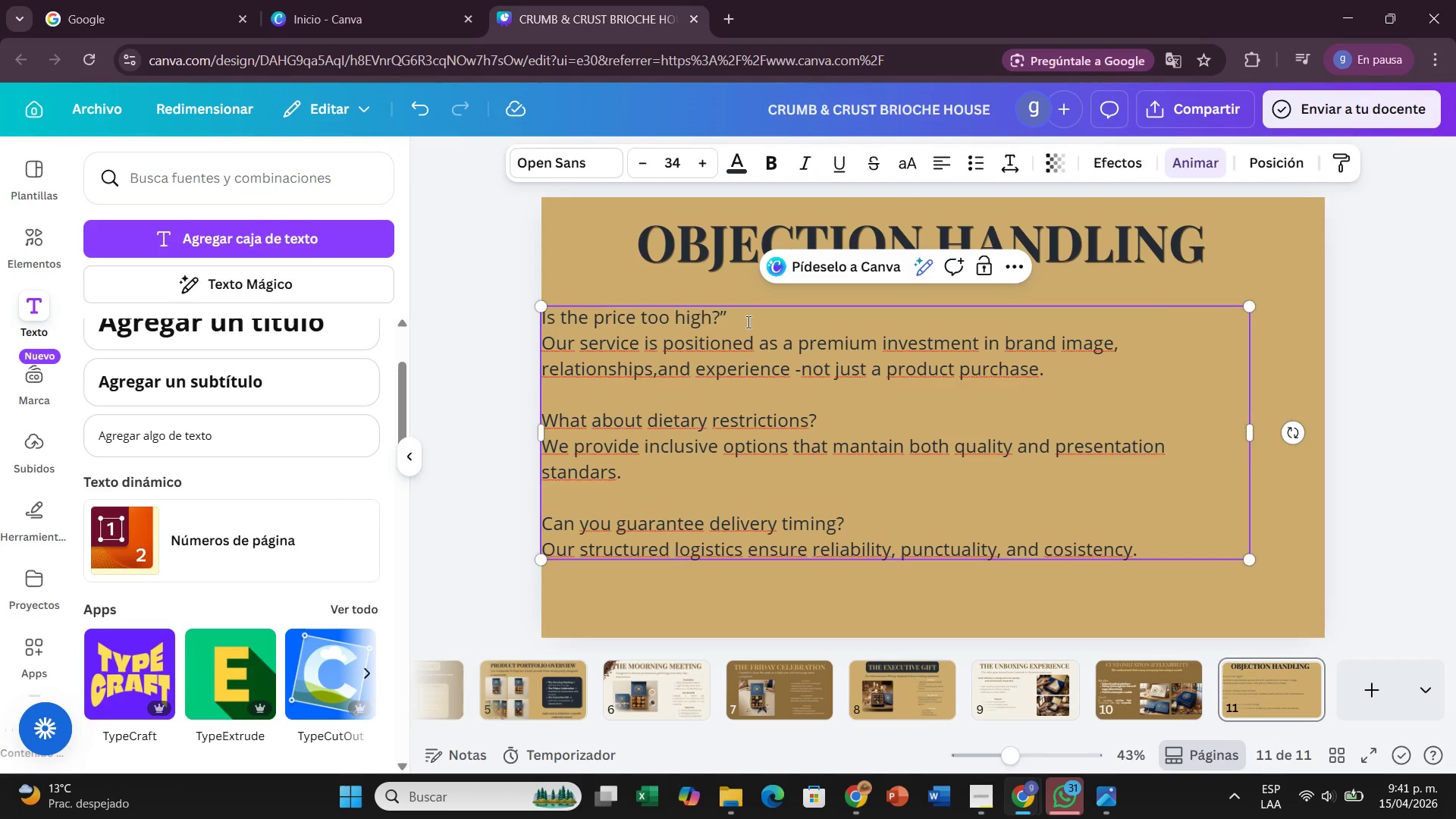 
key(ArrowLeft)
 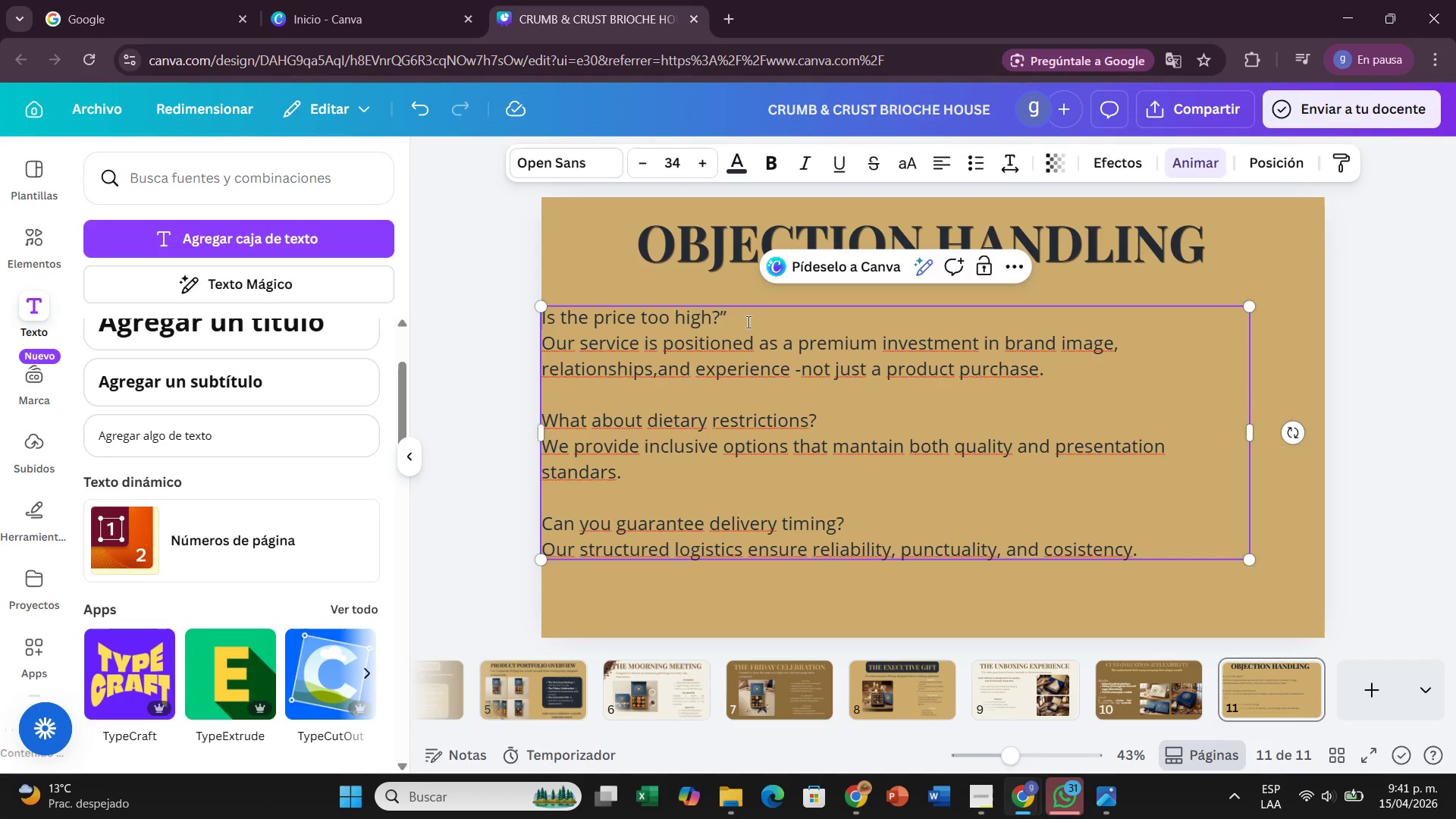 
key(Shift+2)
 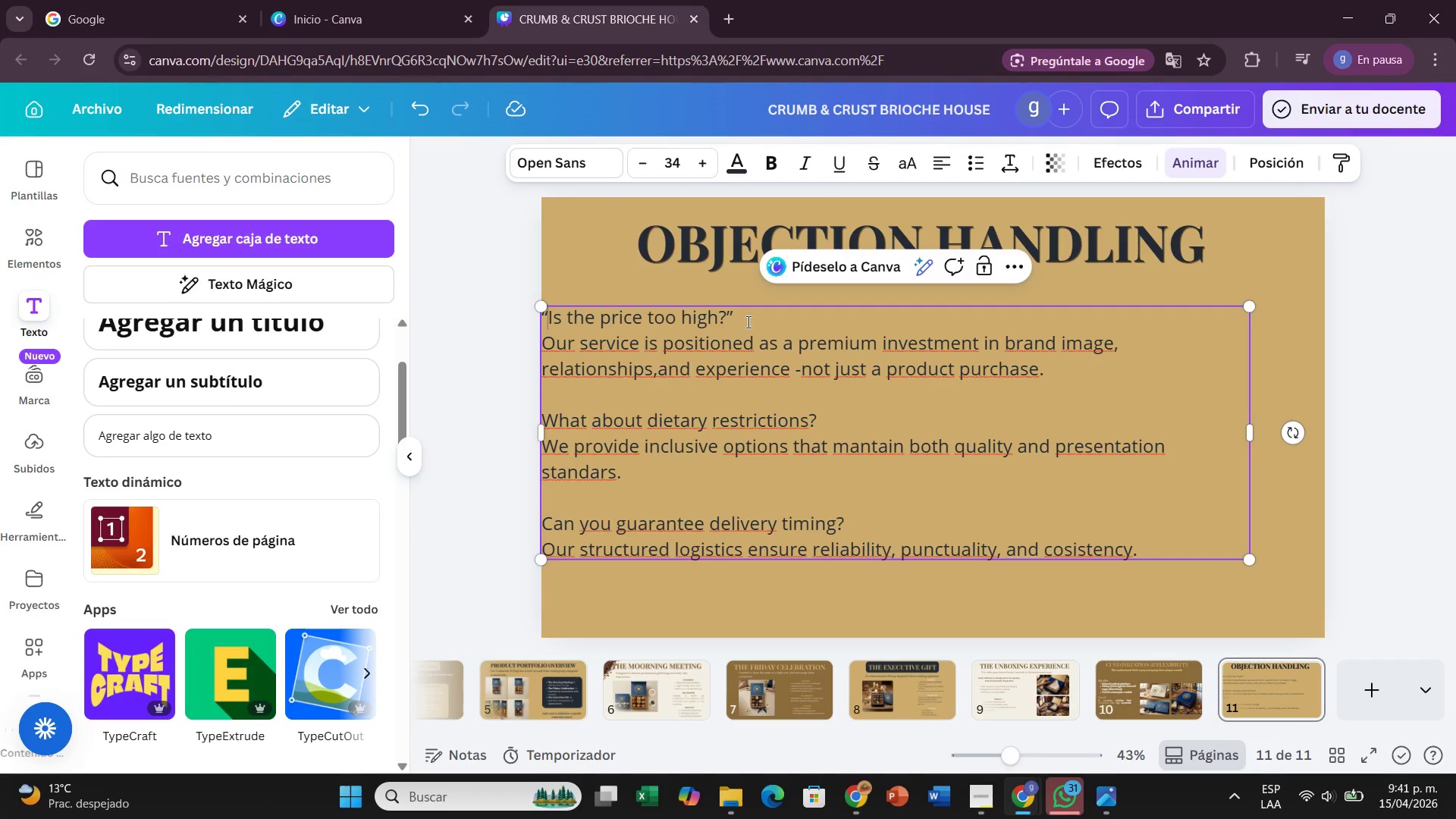 
key(ArrowRight)
 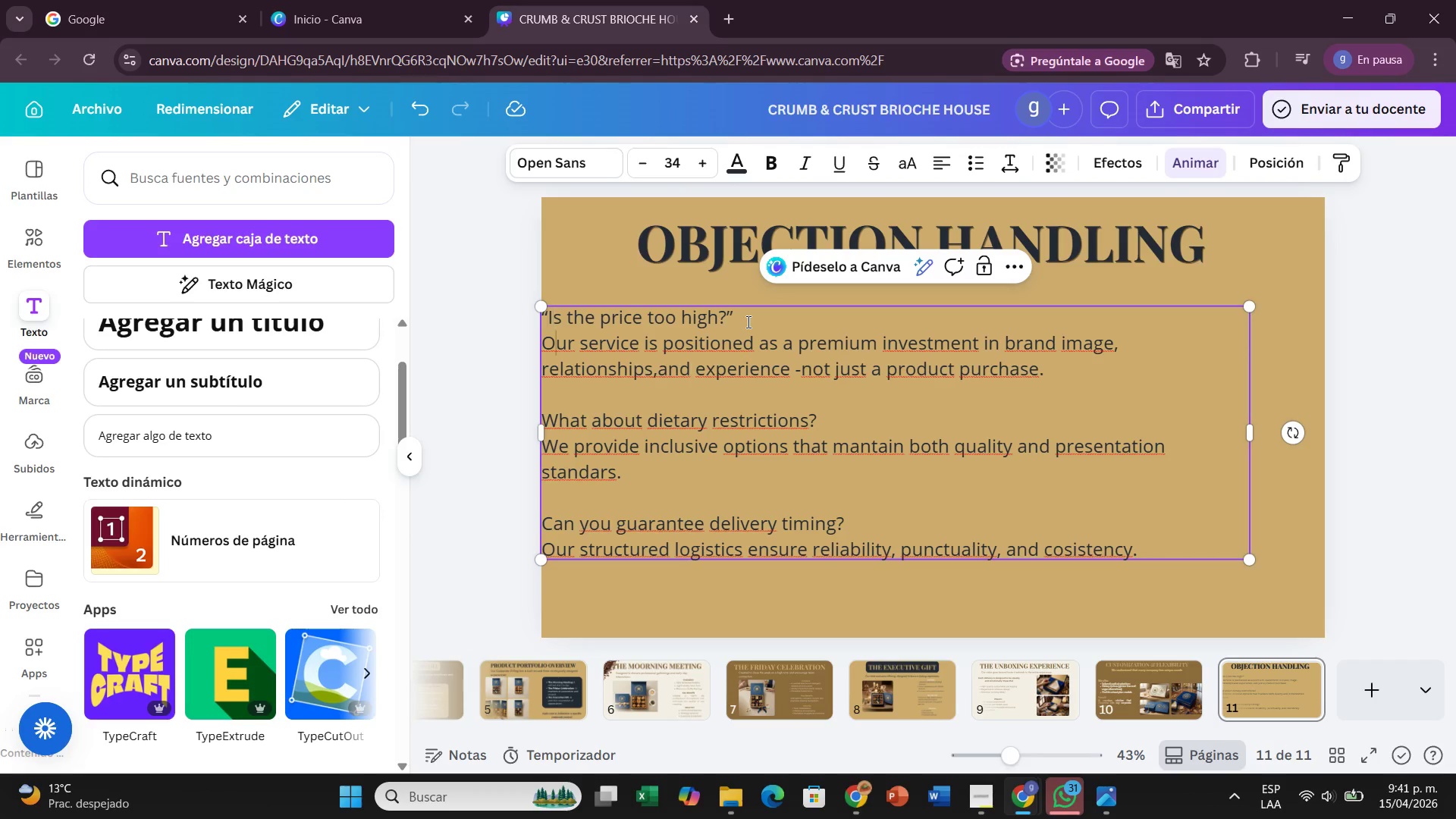 
hold_key(key=ArrowDown, duration=0.47)
 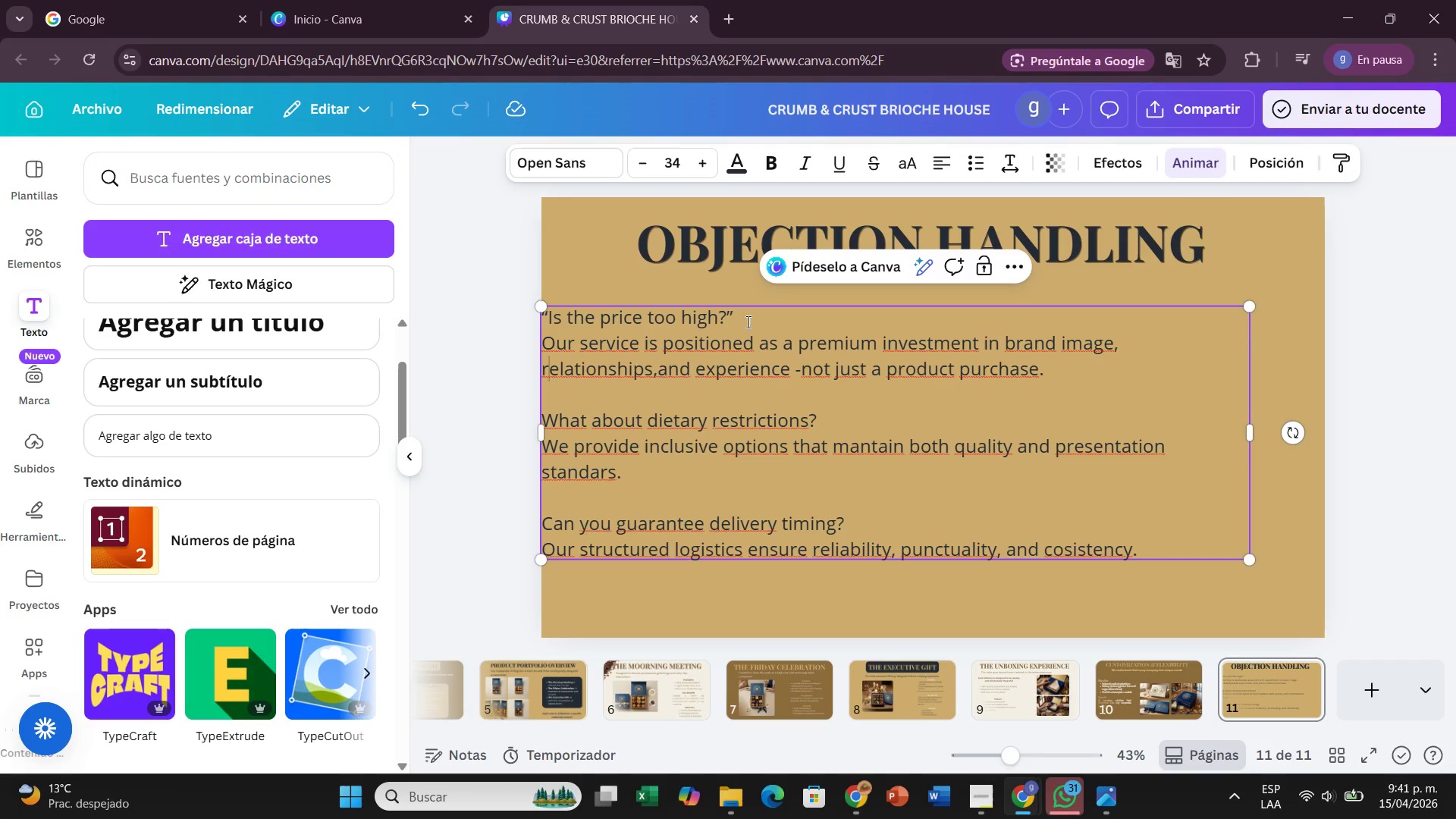 
key(ArrowDown)
 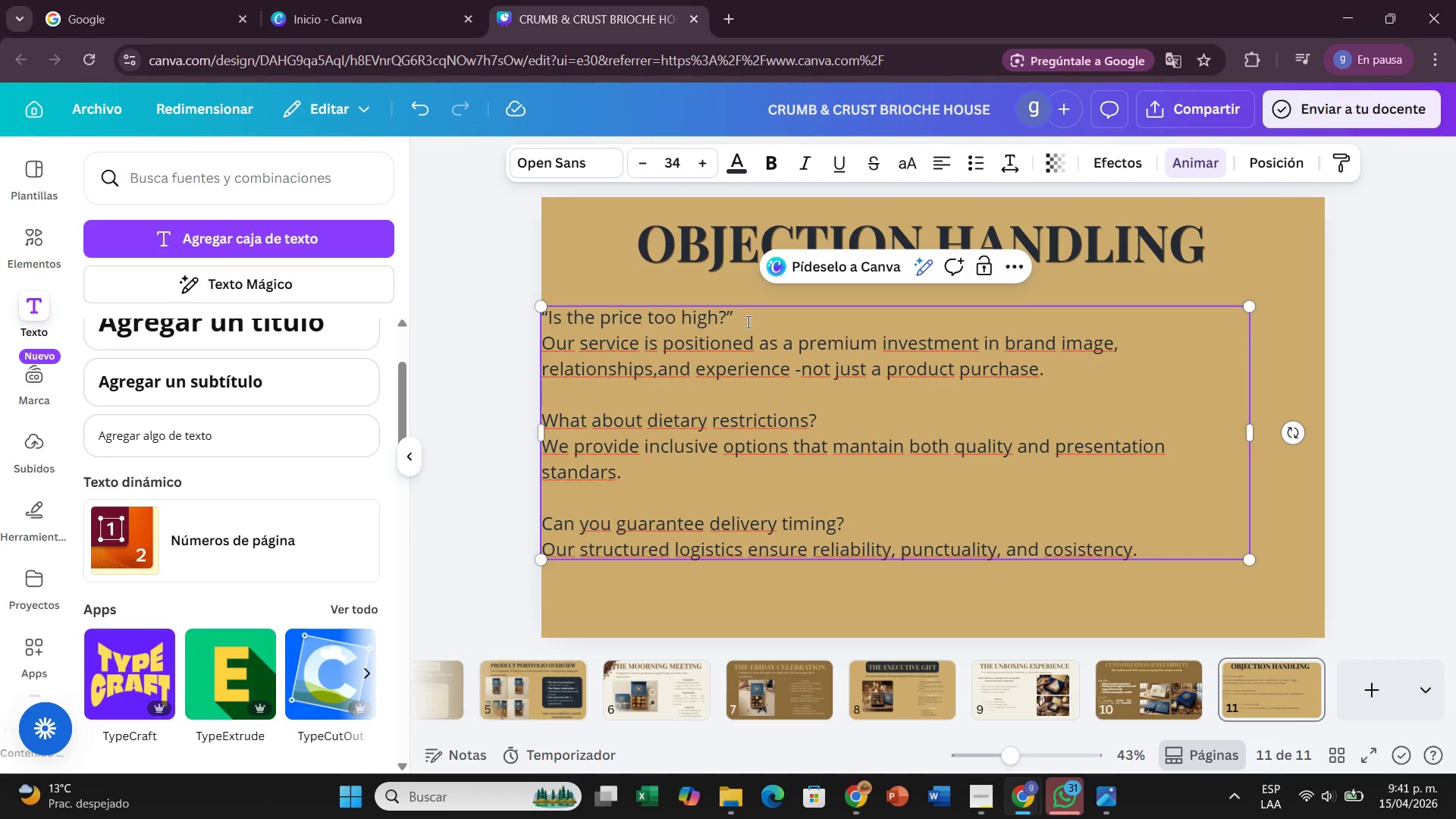 
key(ArrowDown)
 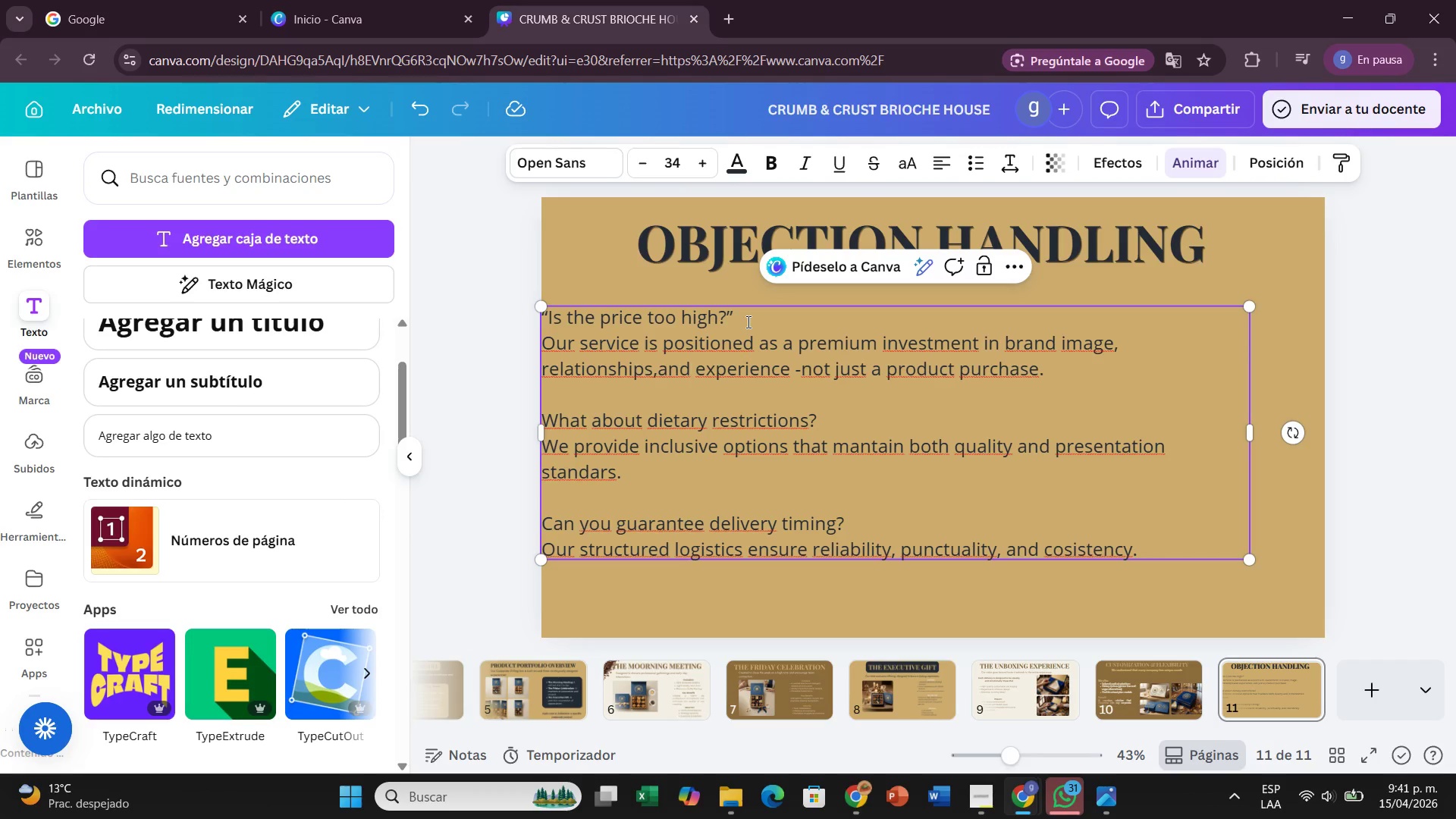 
key(ArrowDown)
 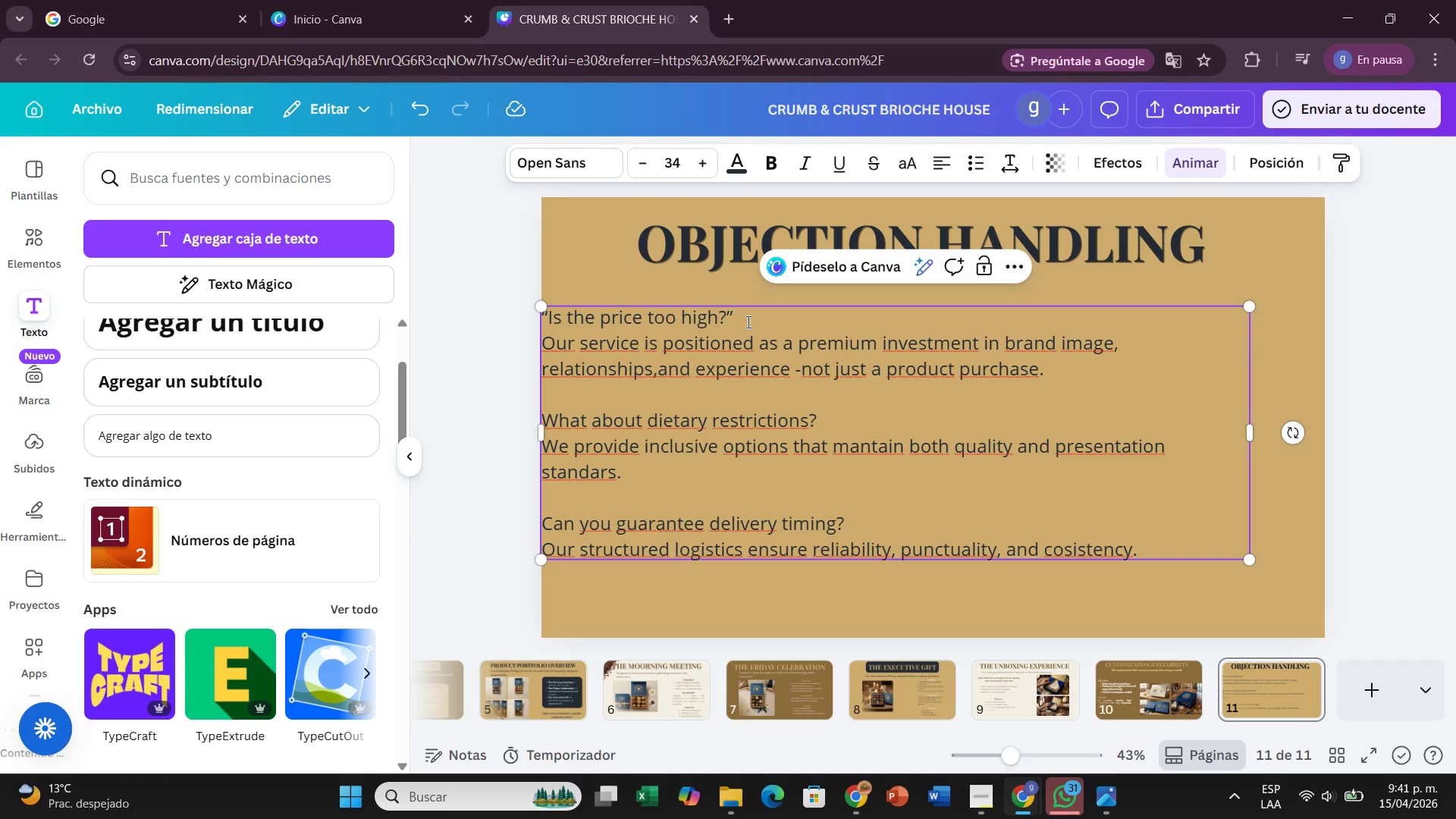 
key(Shift+2)
 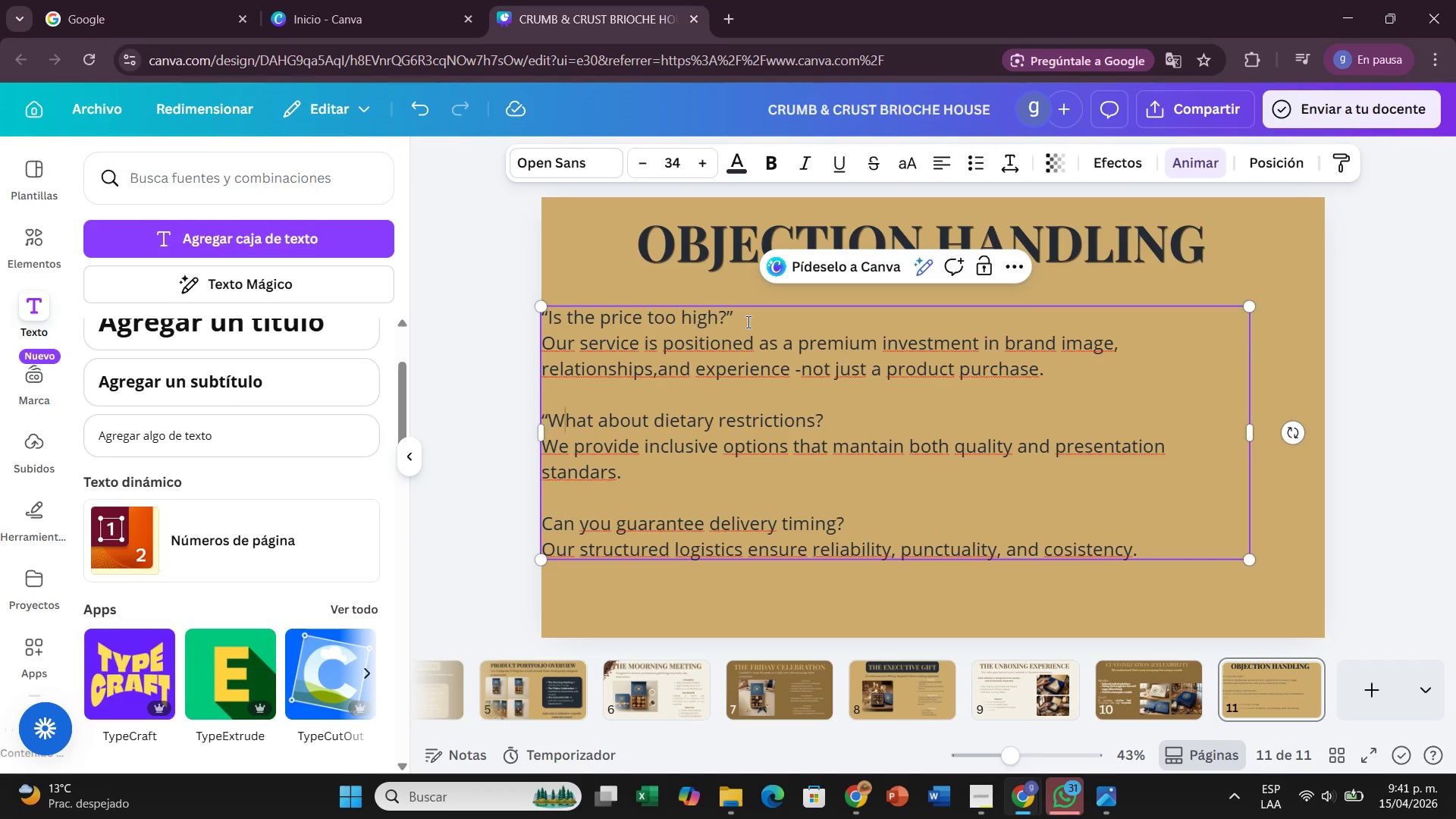 
hold_key(key=ArrowRight, duration=0.8)
 